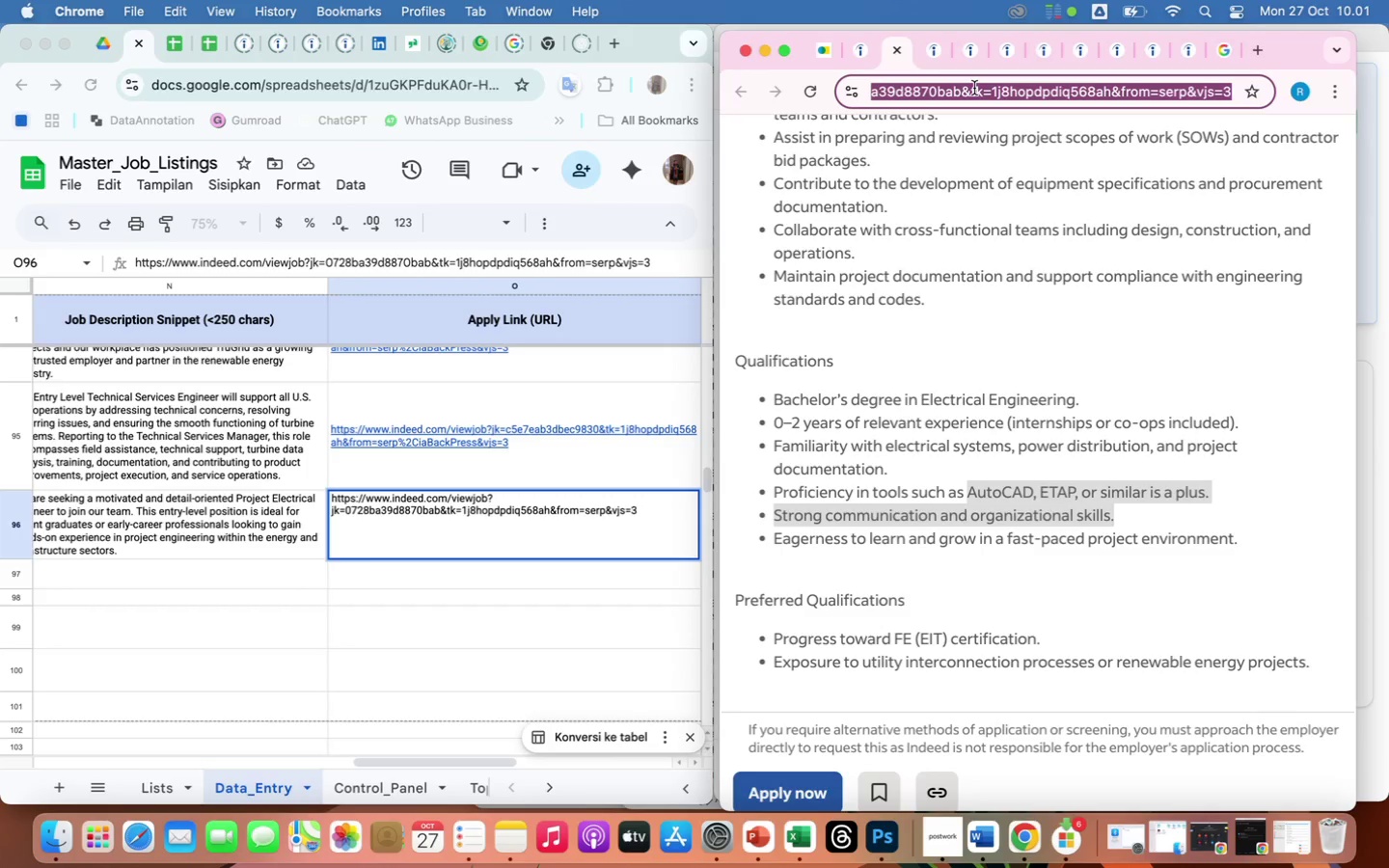 
key(Meta+C)
 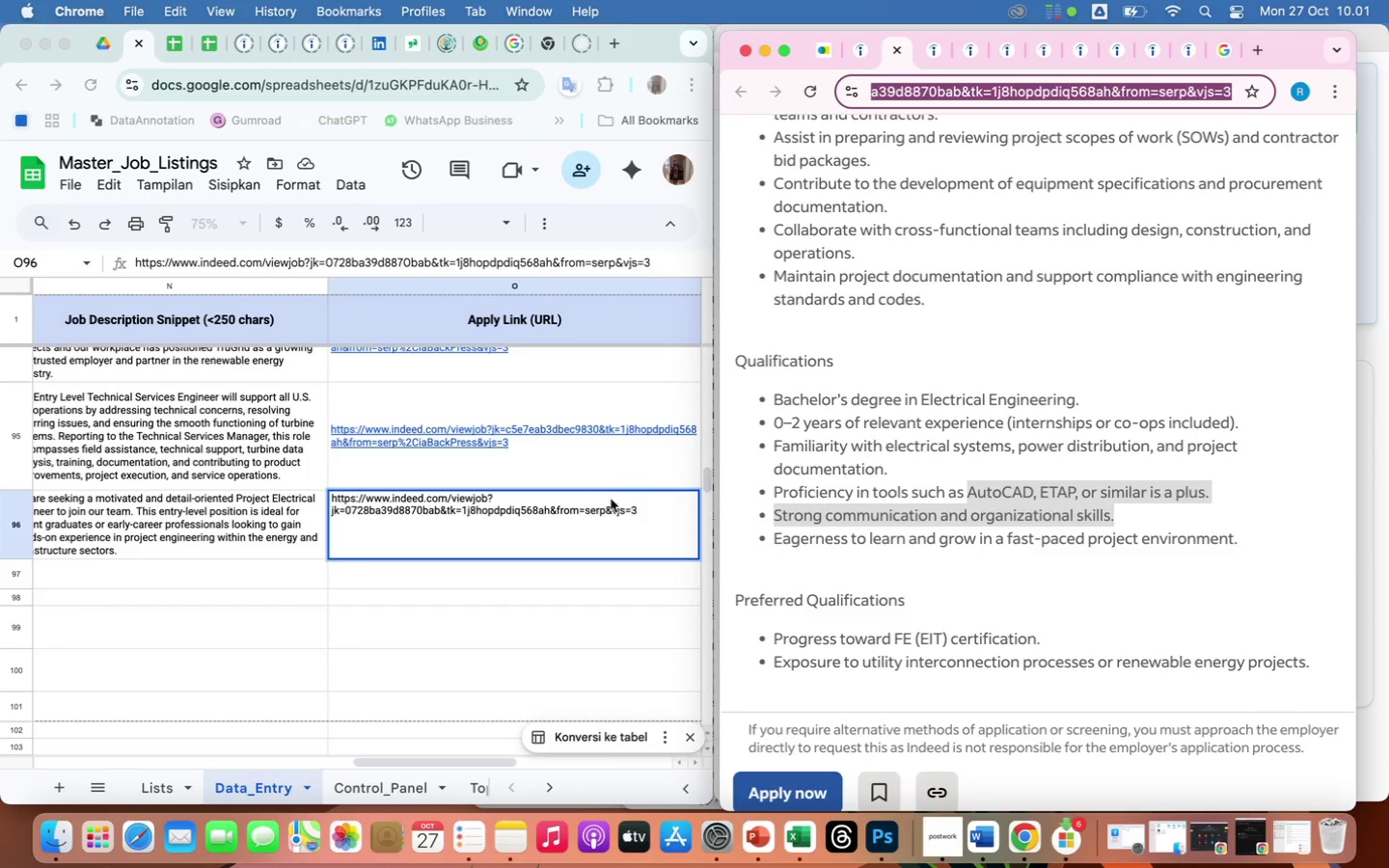 
left_click([625, 518])
 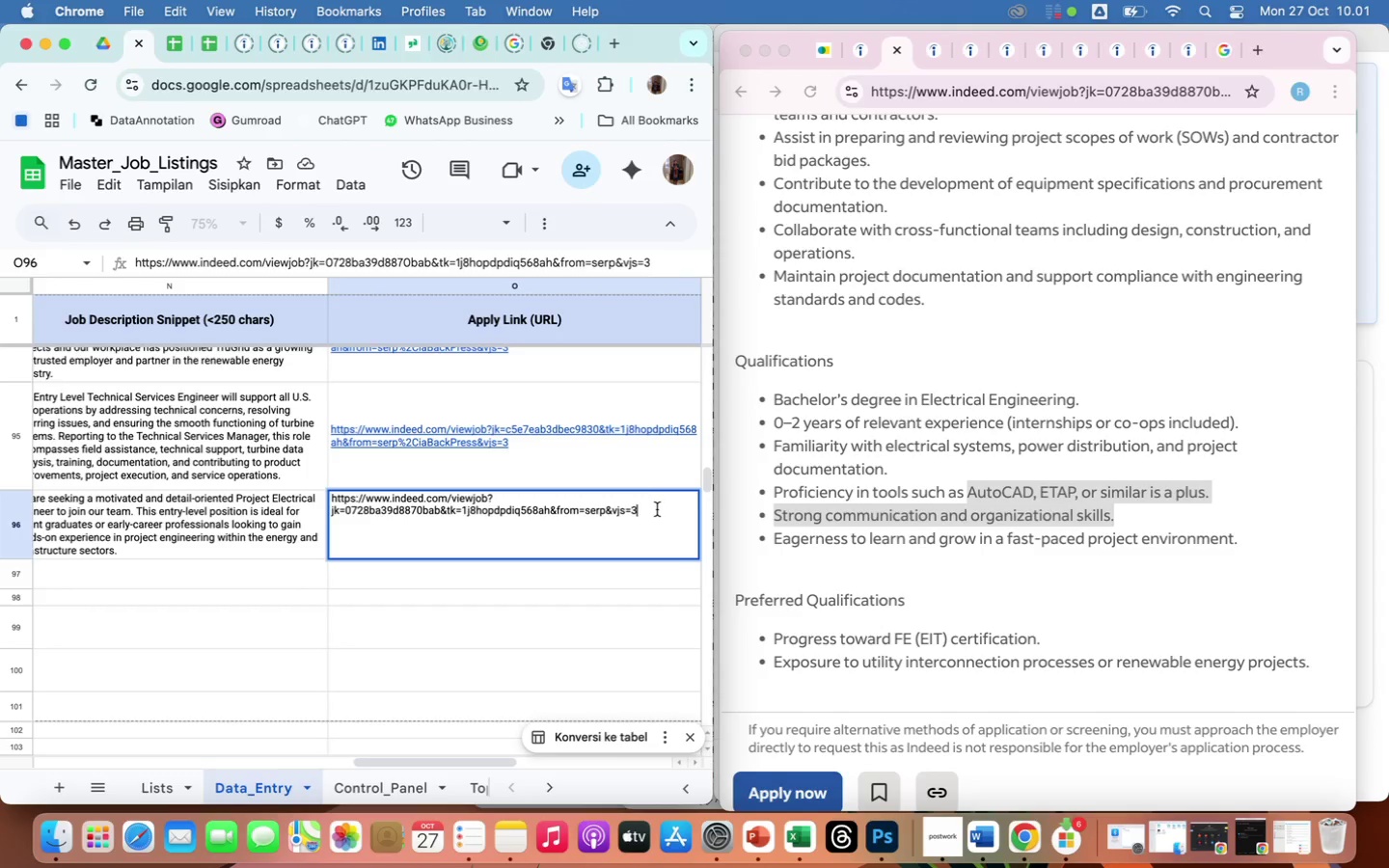 
left_click_drag(start_coordinate=[657, 509], to_coordinate=[322, 486])
 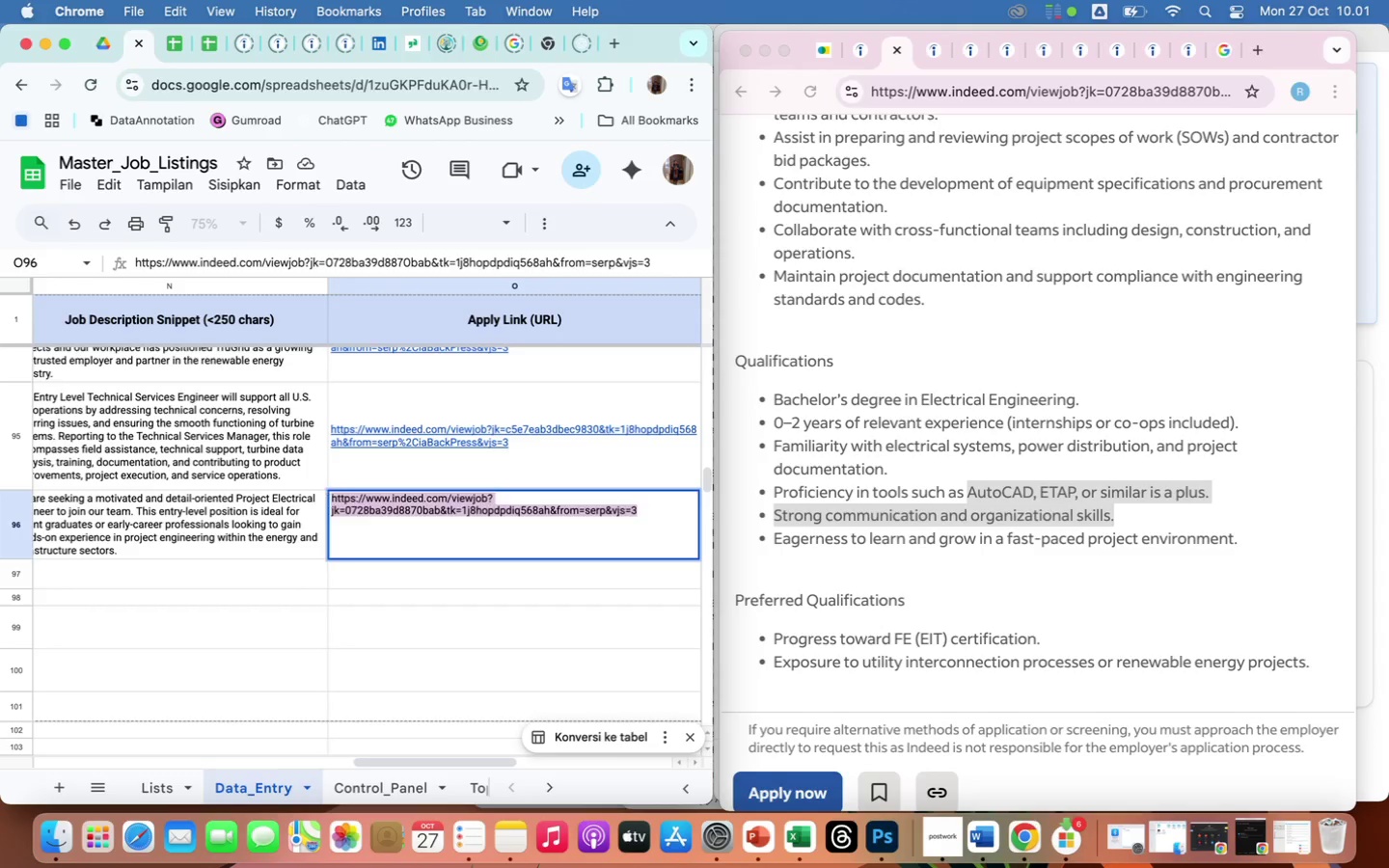 
key(Backspace)
 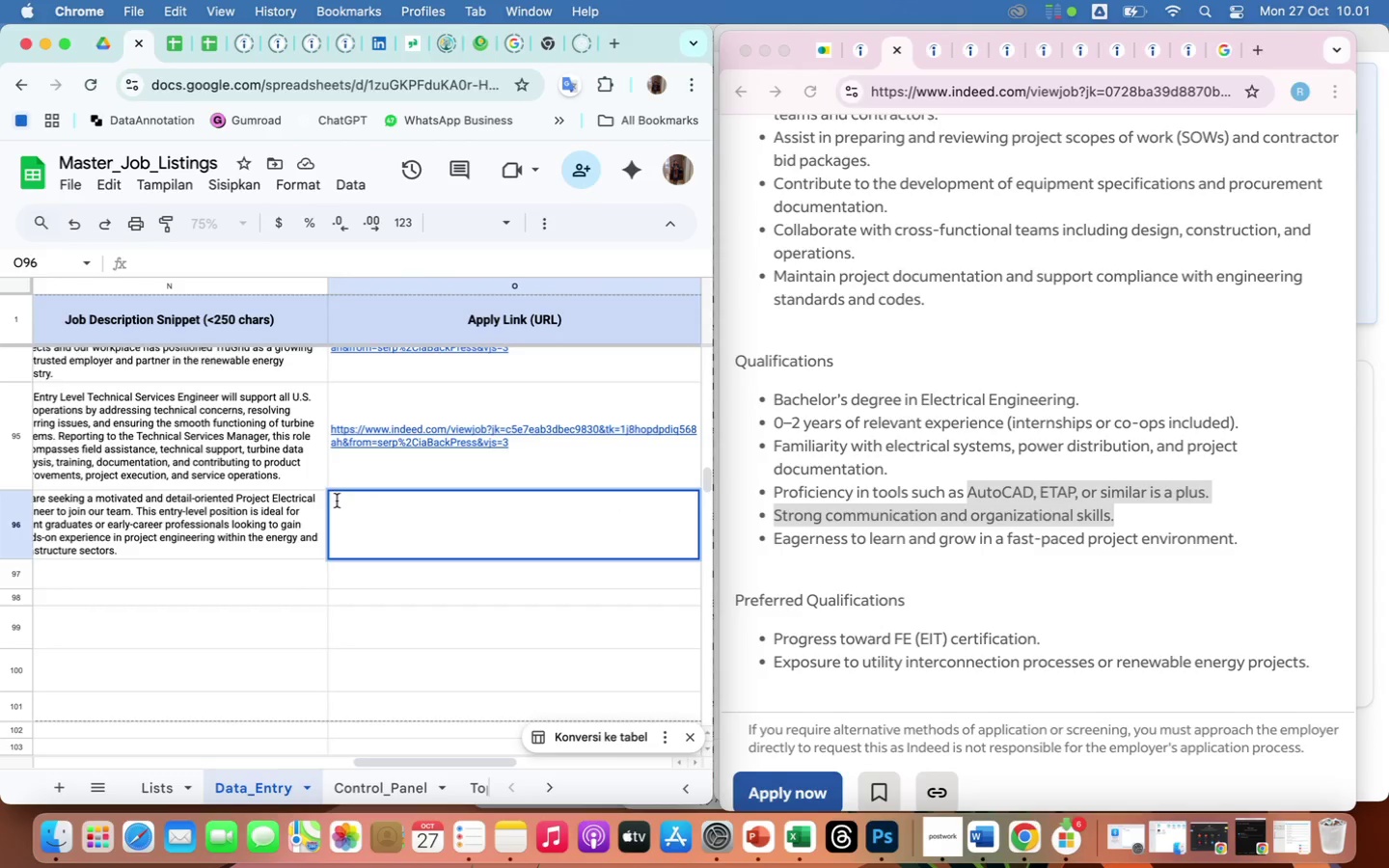 
left_click([337, 501])
 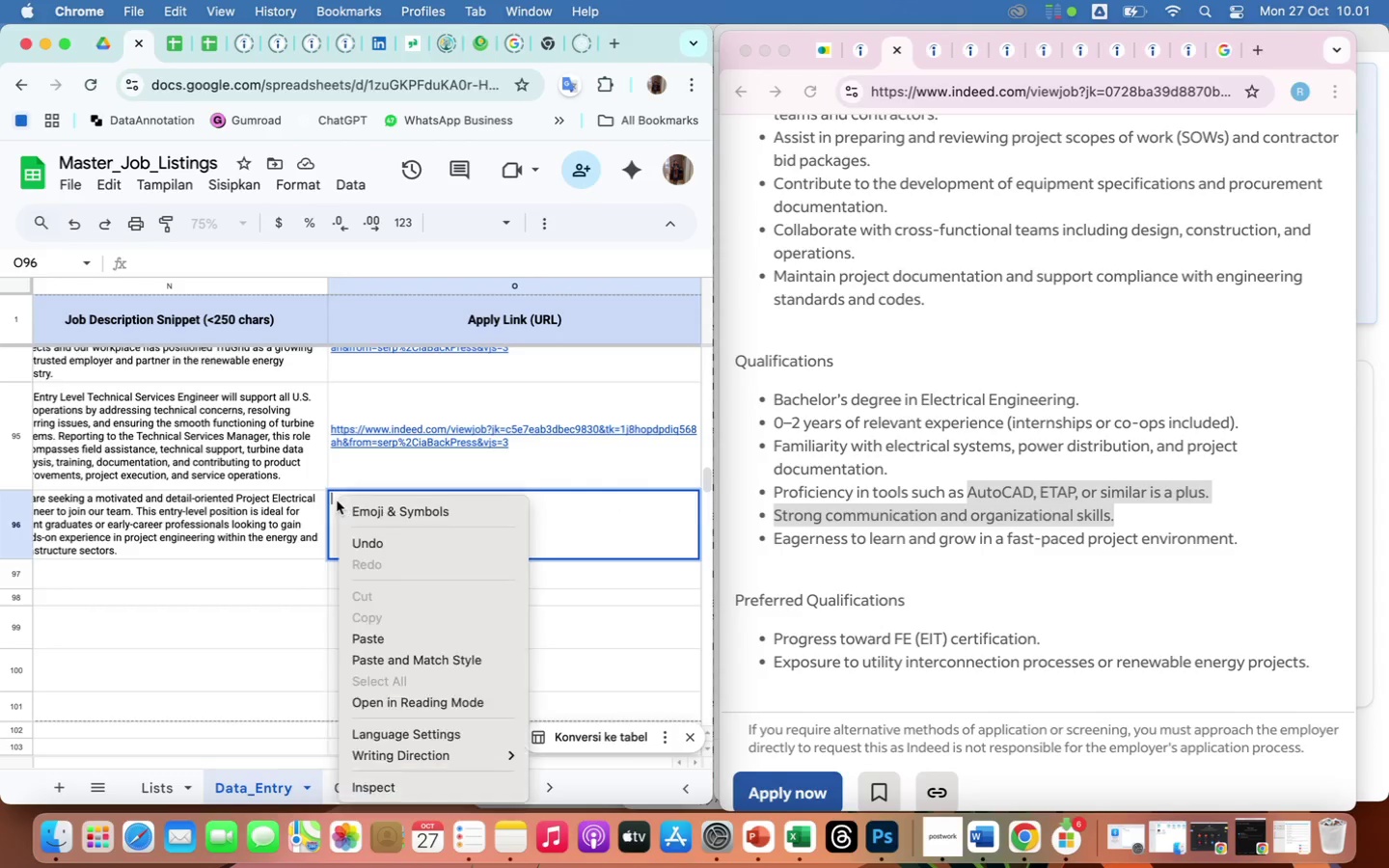 
right_click([337, 501])
 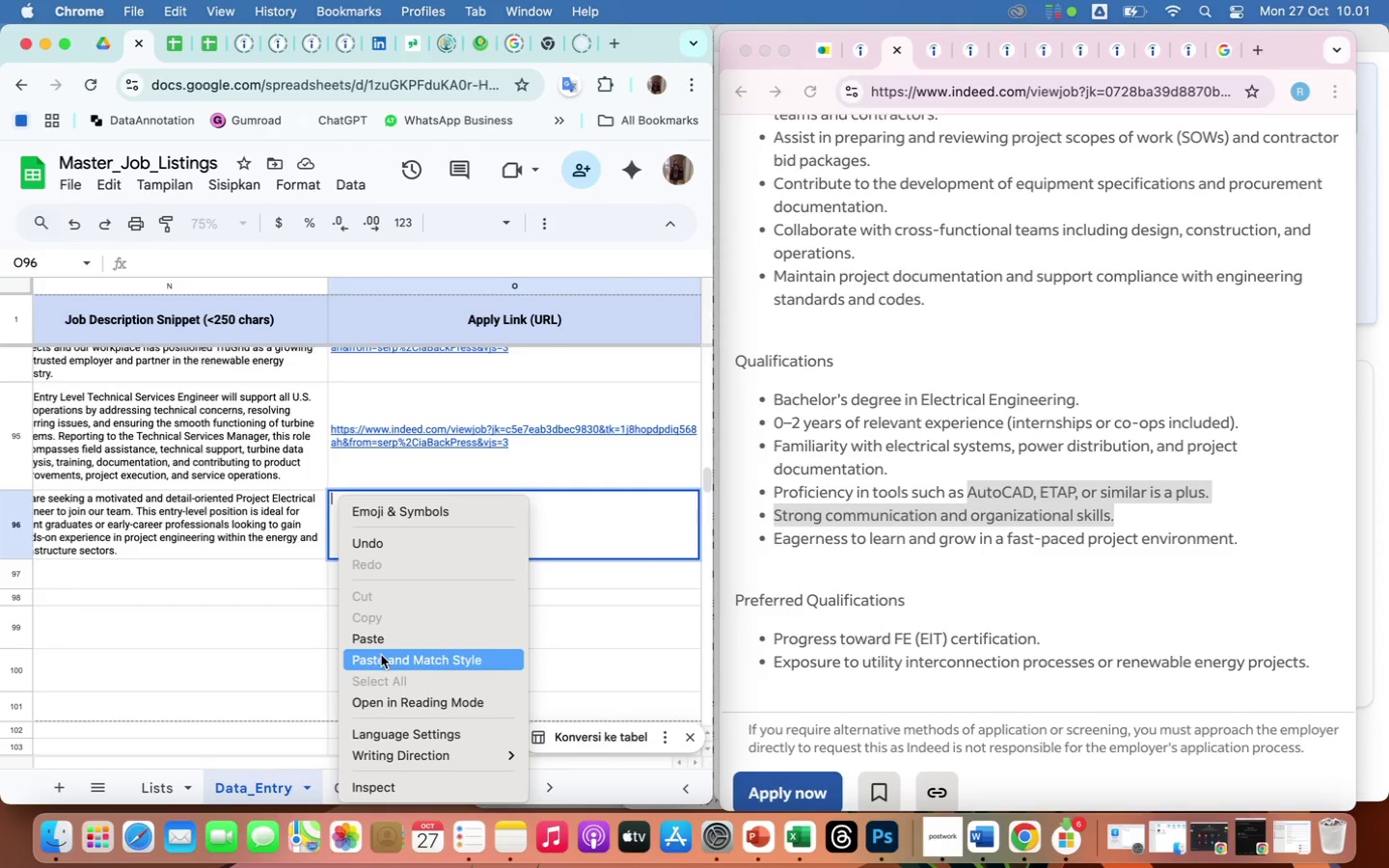 
left_click([381, 655])
 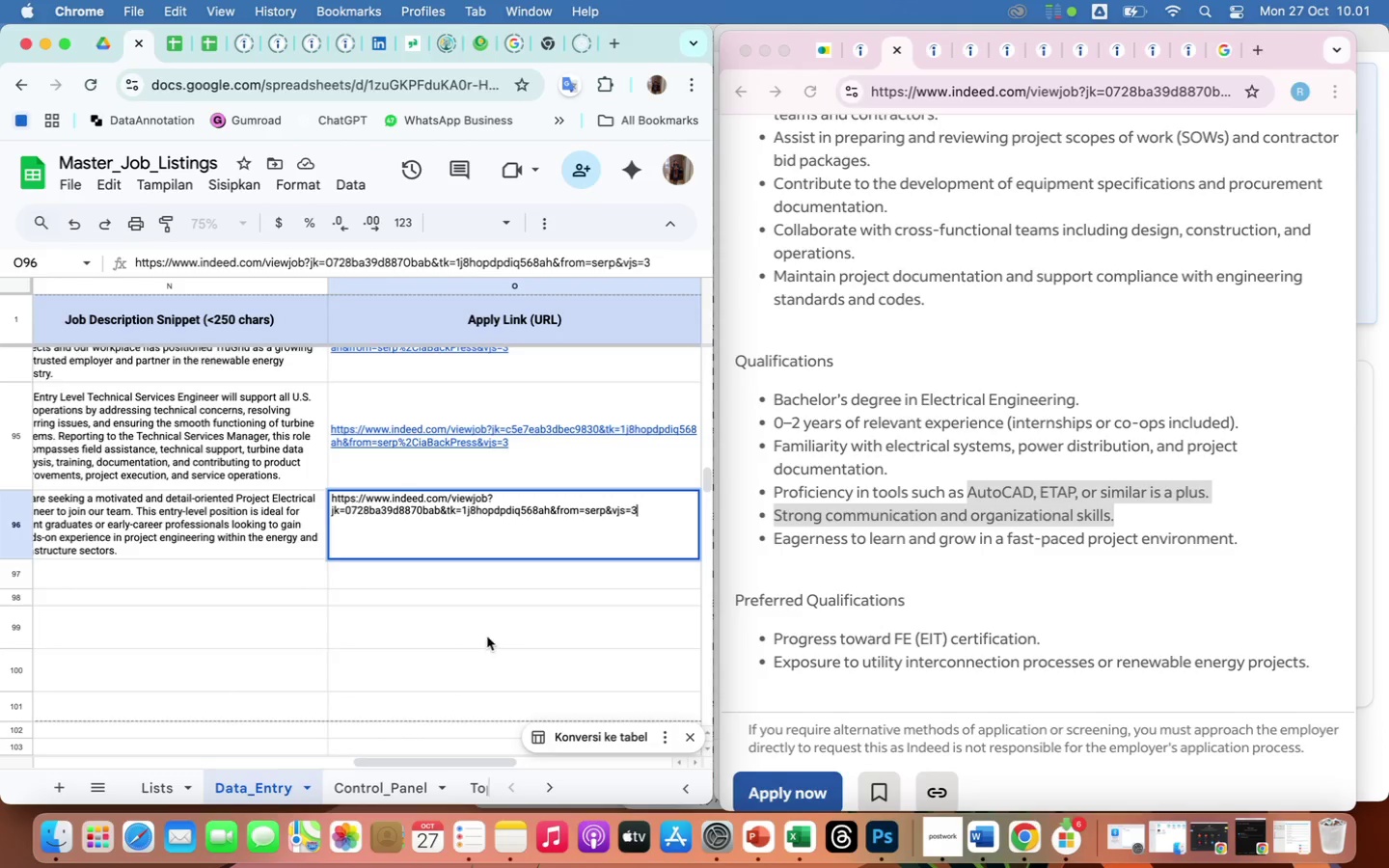 
left_click([490, 642])
 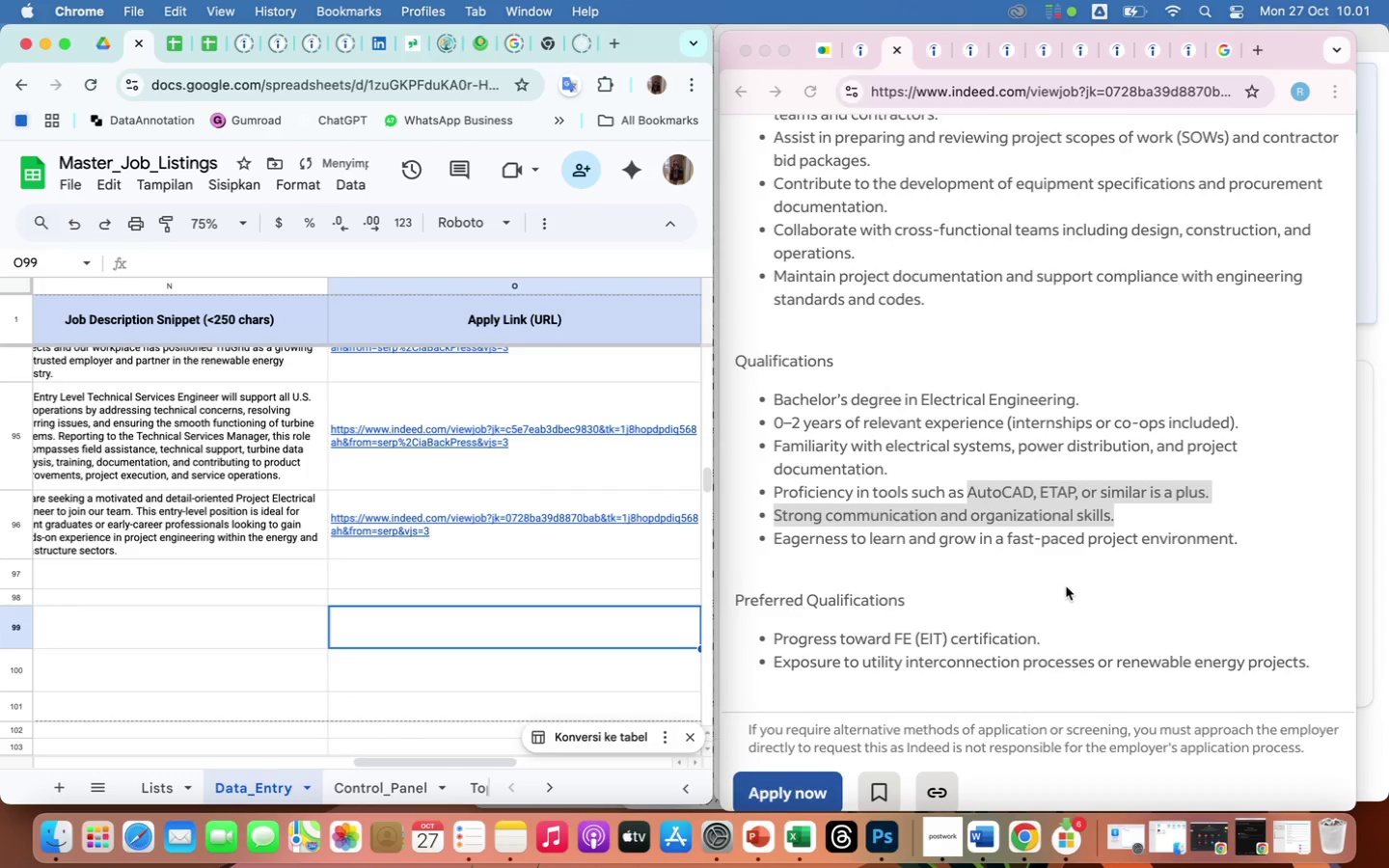 
scroll: coordinate [1066, 586], scroll_direction: down, amount: 27.0
 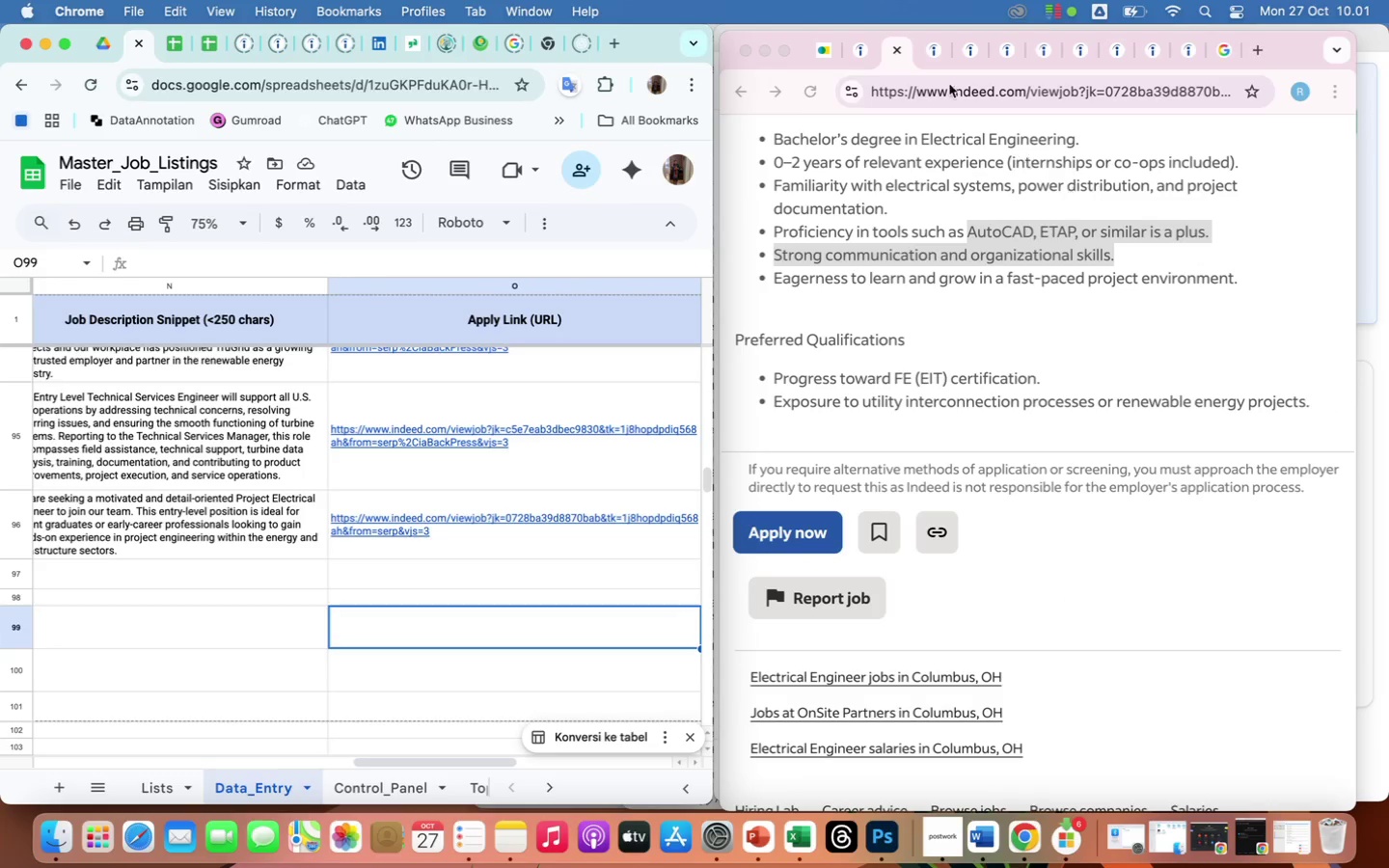 
left_click([894, 44])
 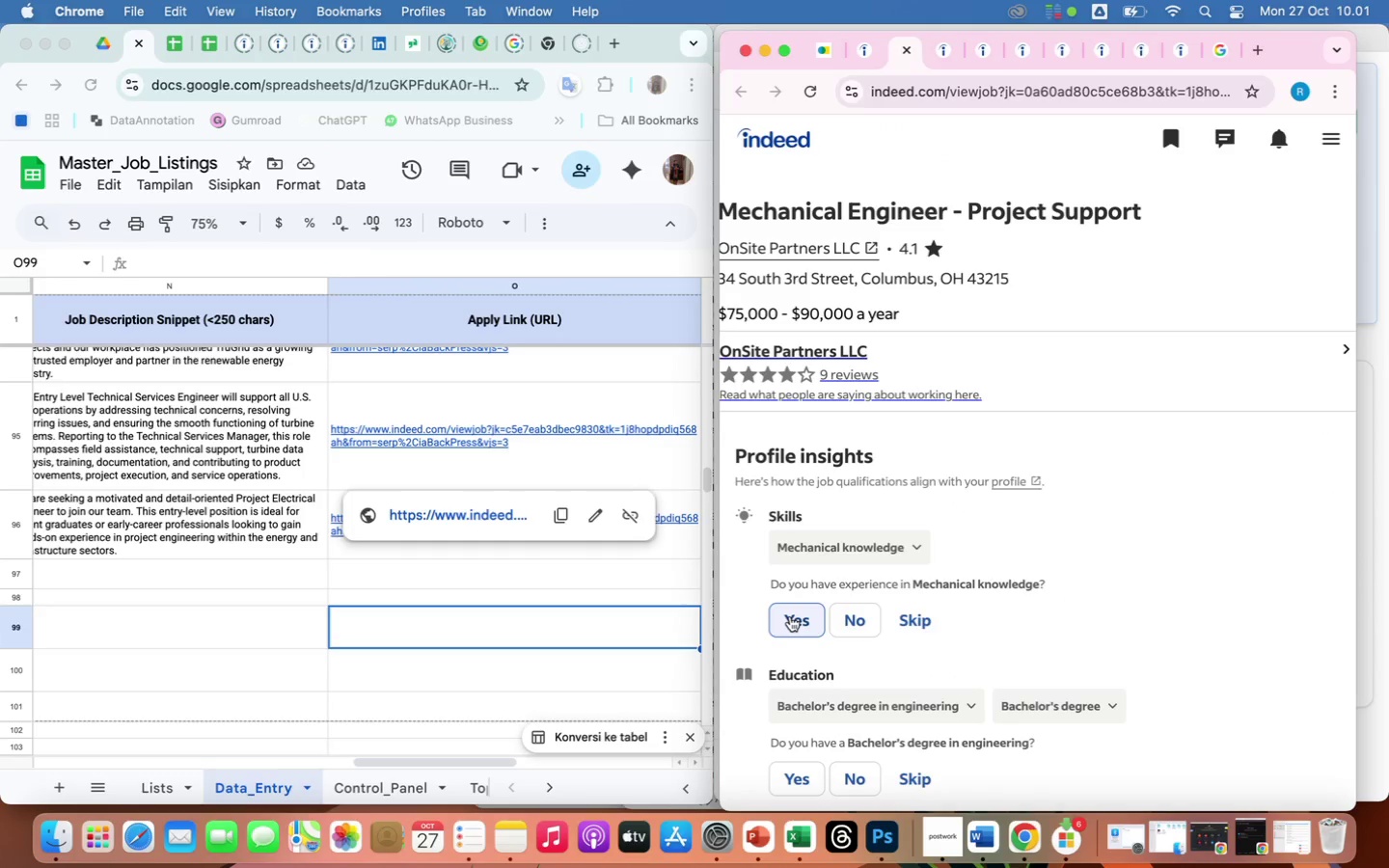 
scroll: coordinate [978, 627], scroll_direction: down, amount: 103.0
 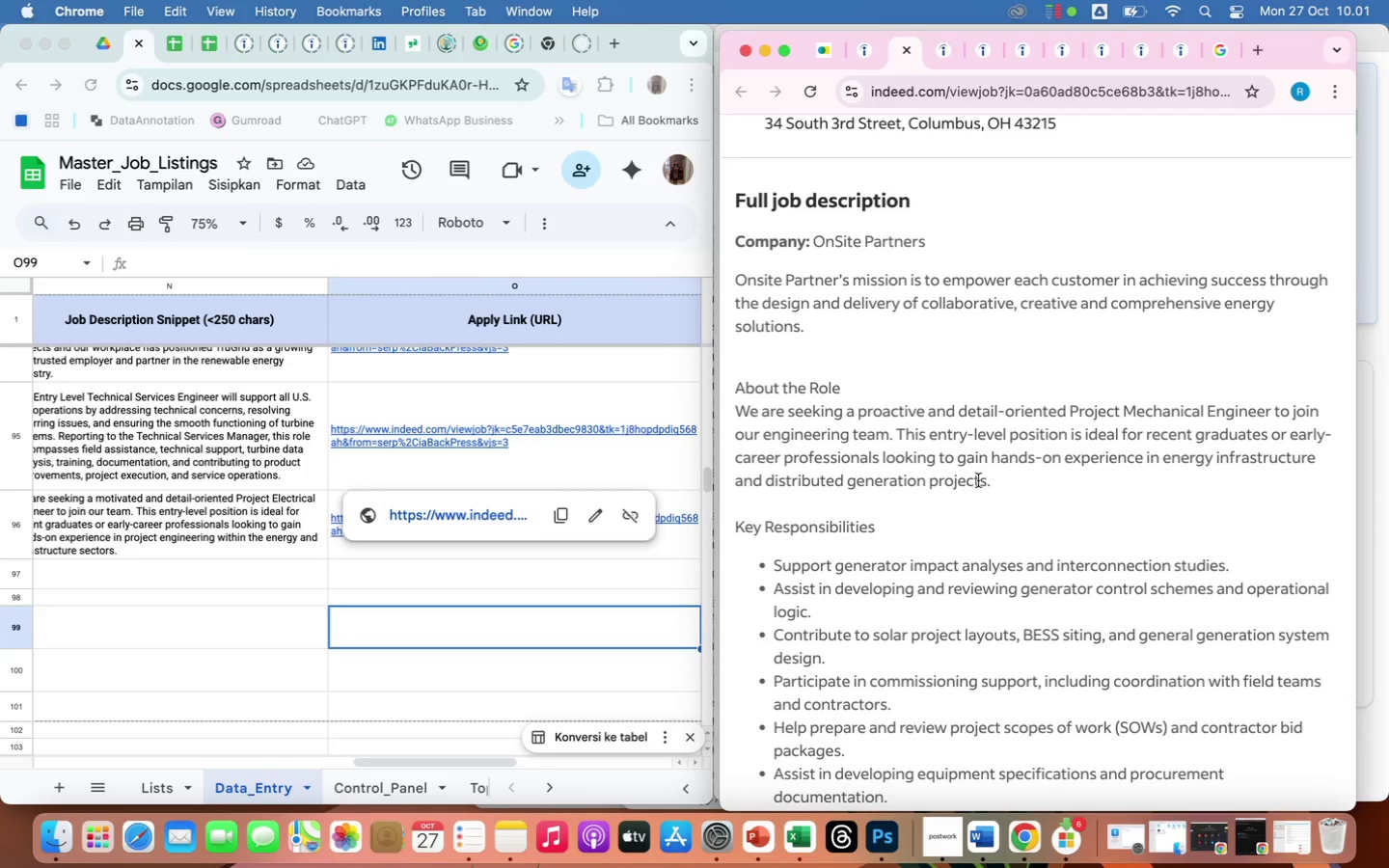 
left_click([845, 444])
 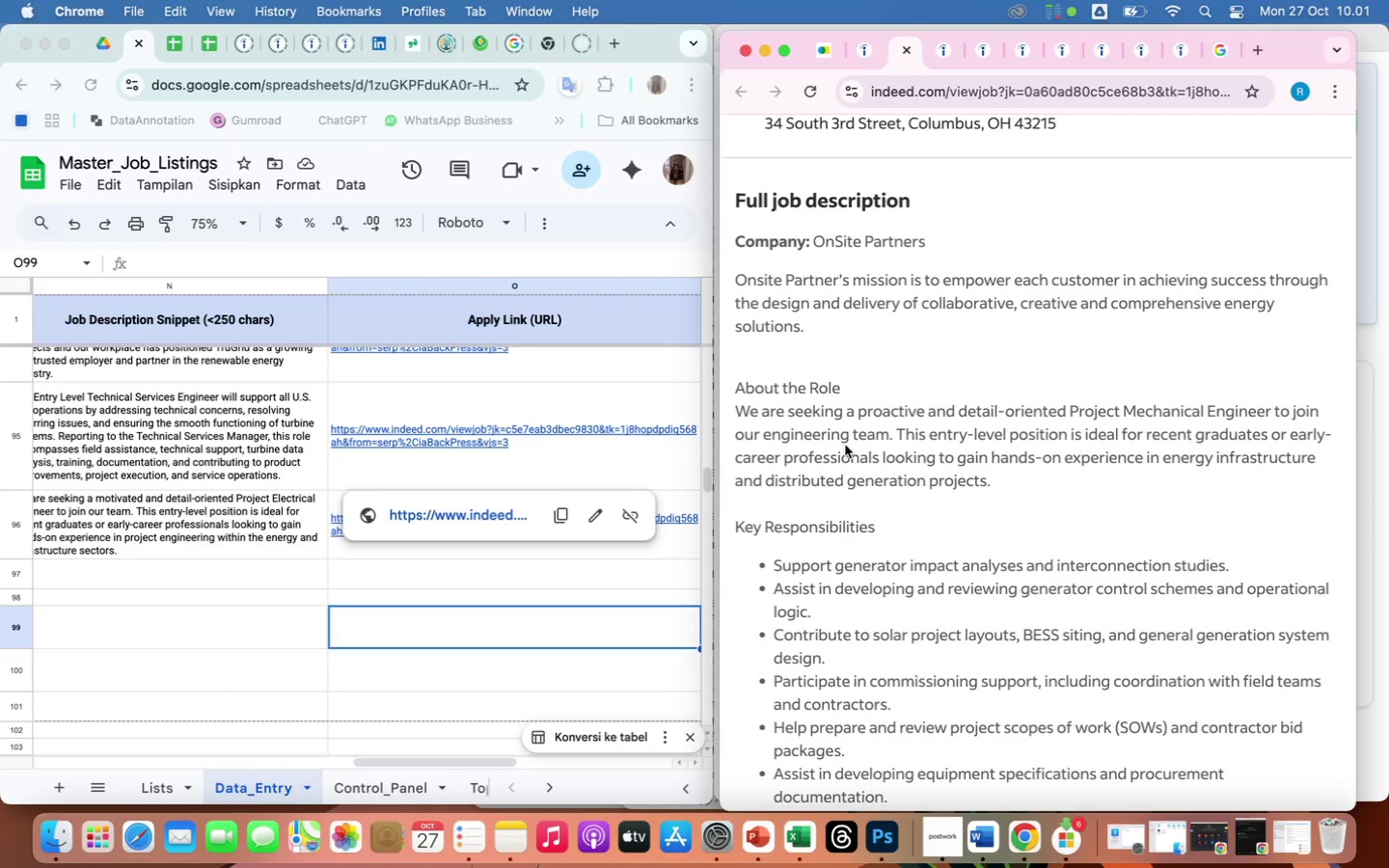 
scroll: coordinate [845, 445], scroll_direction: up, amount: 132.0
 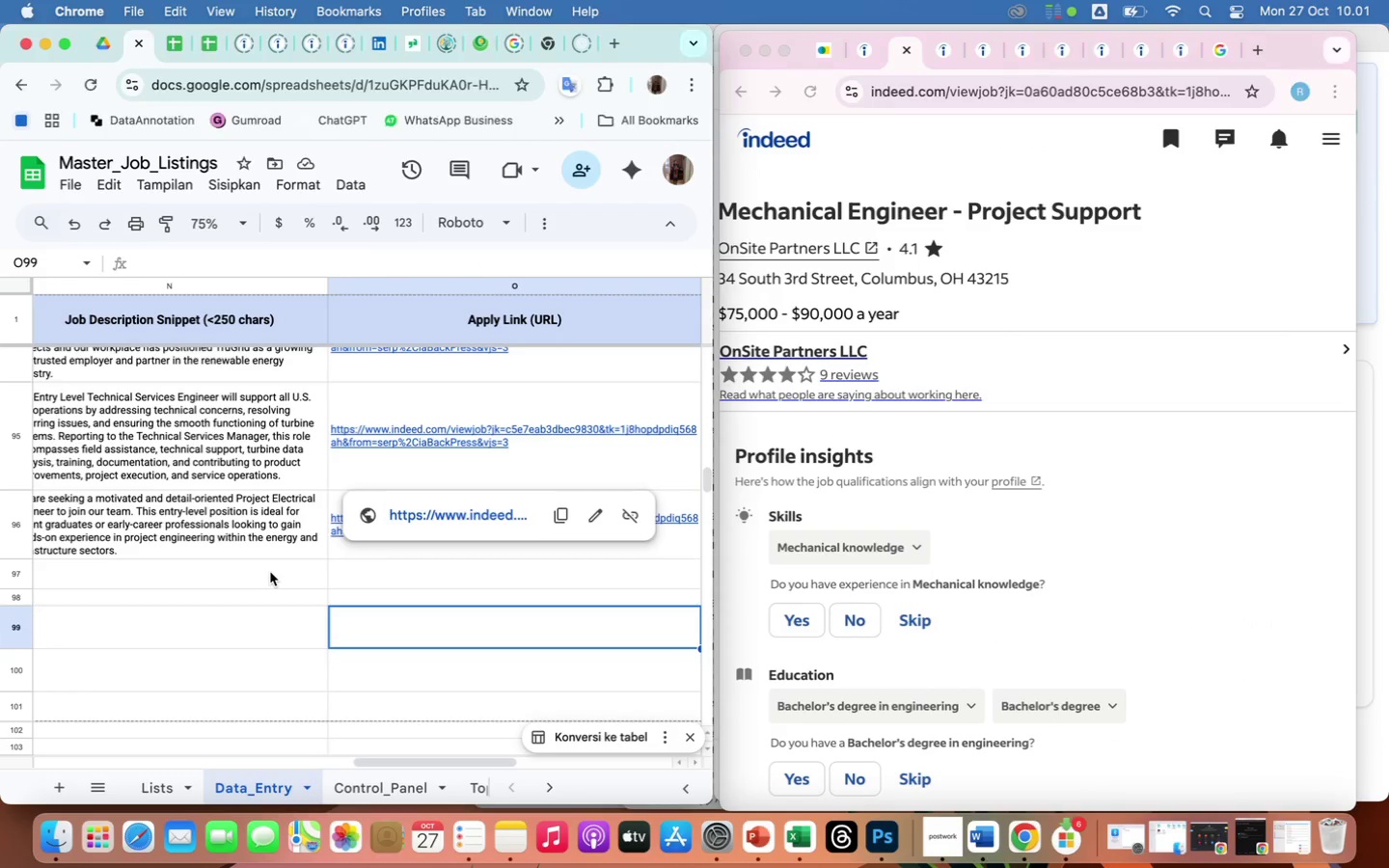 
double_click([270, 572])
 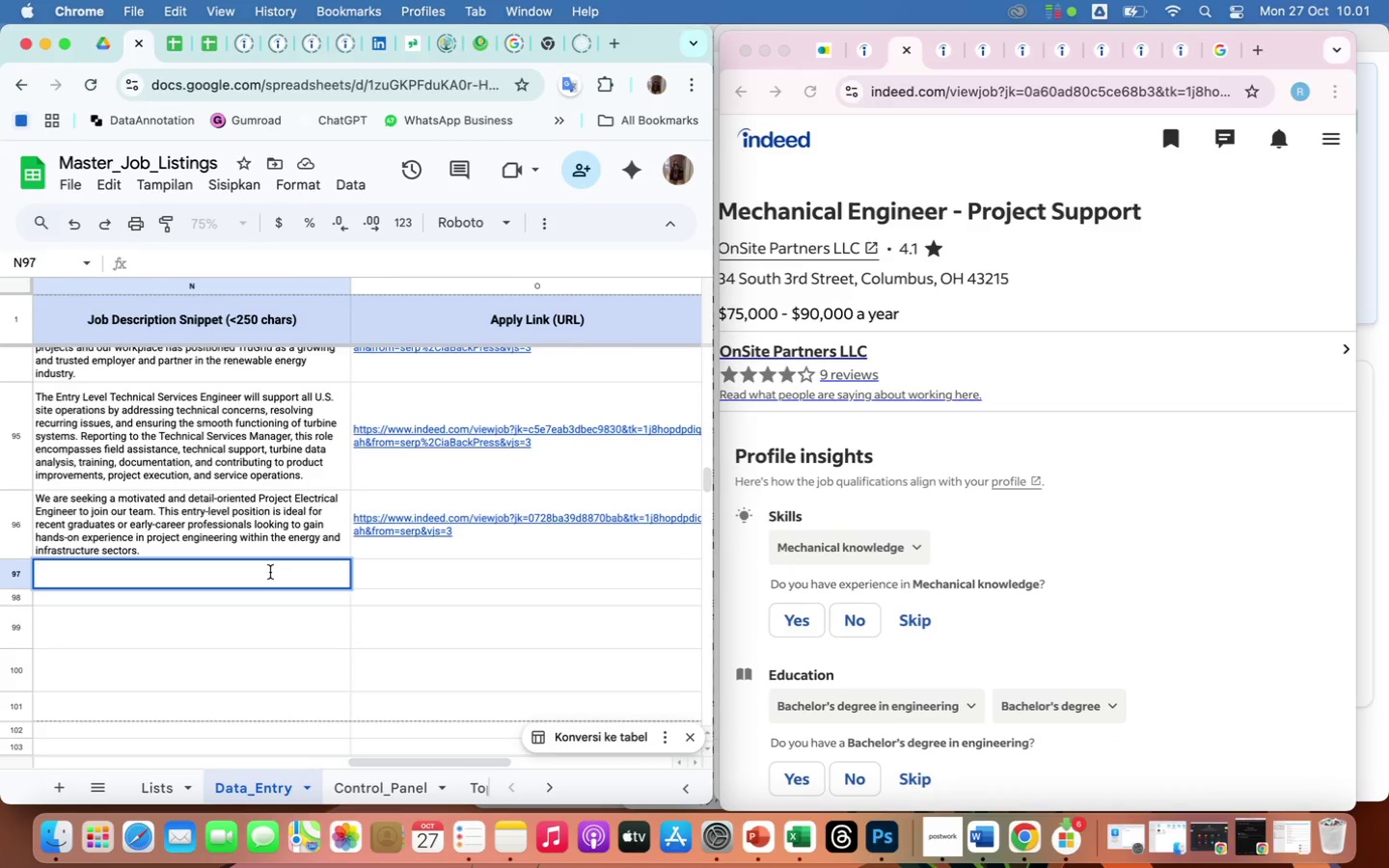 
key(ArrowLeft)
 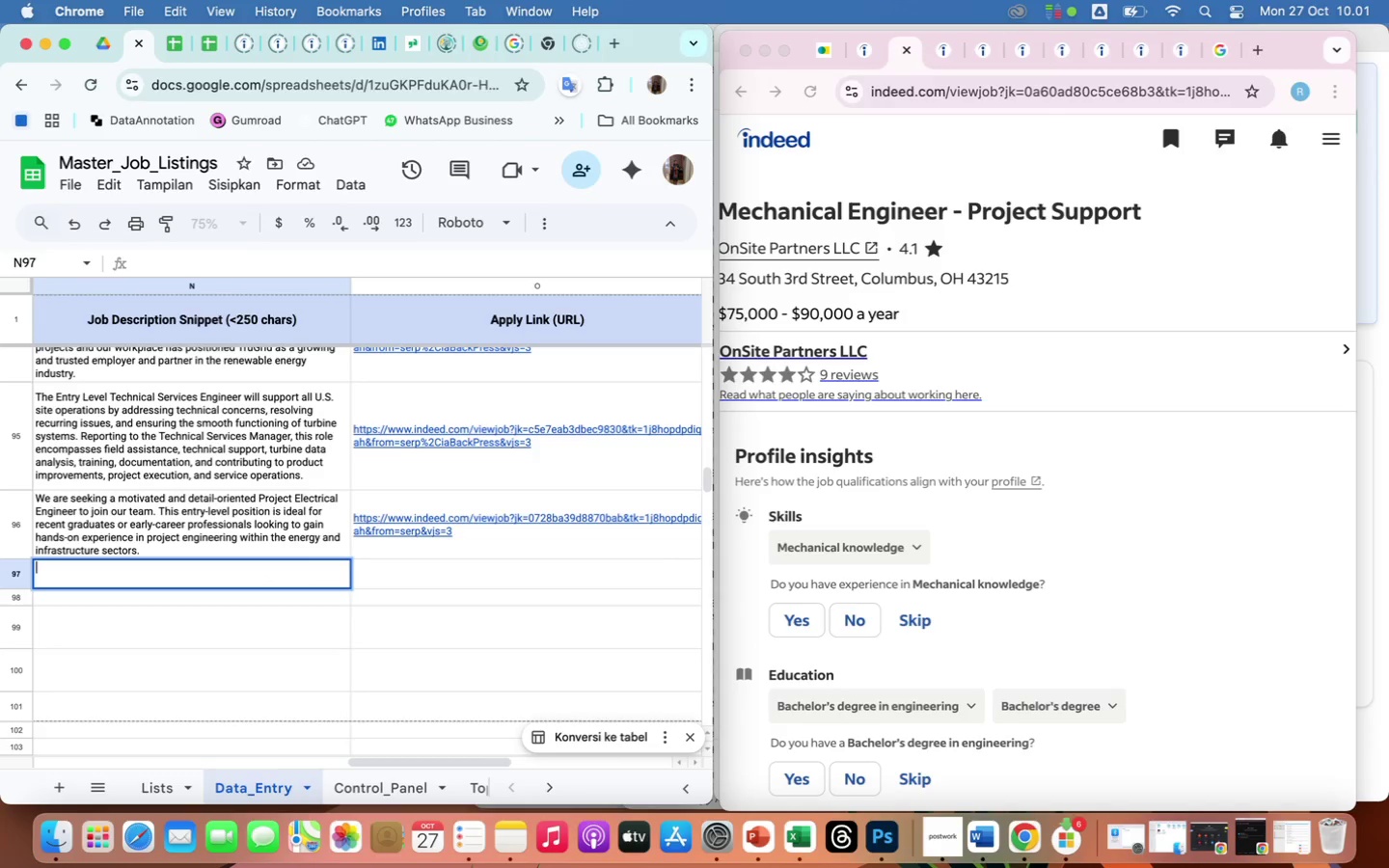 
key(ArrowLeft)
 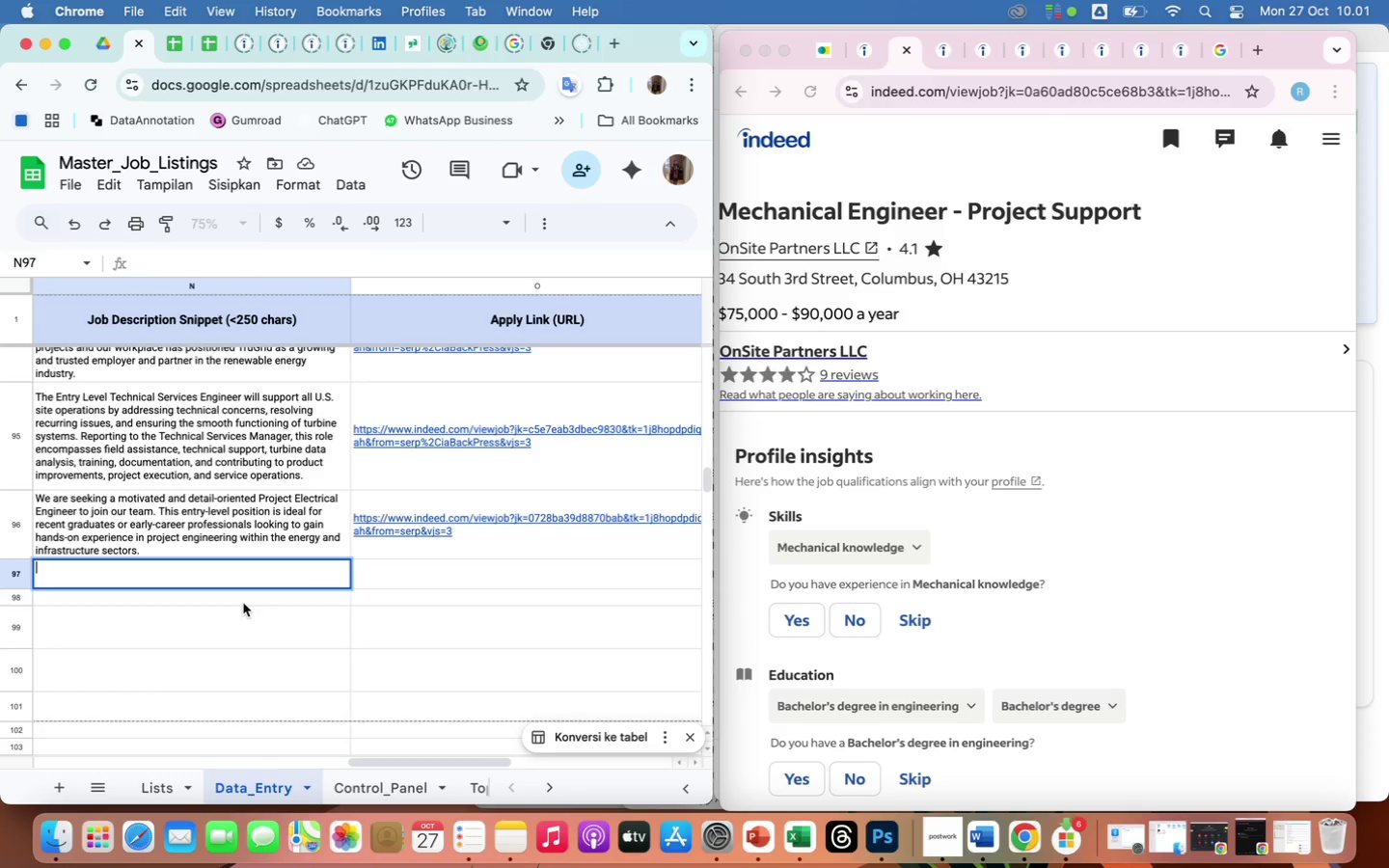 
left_click([243, 603])
 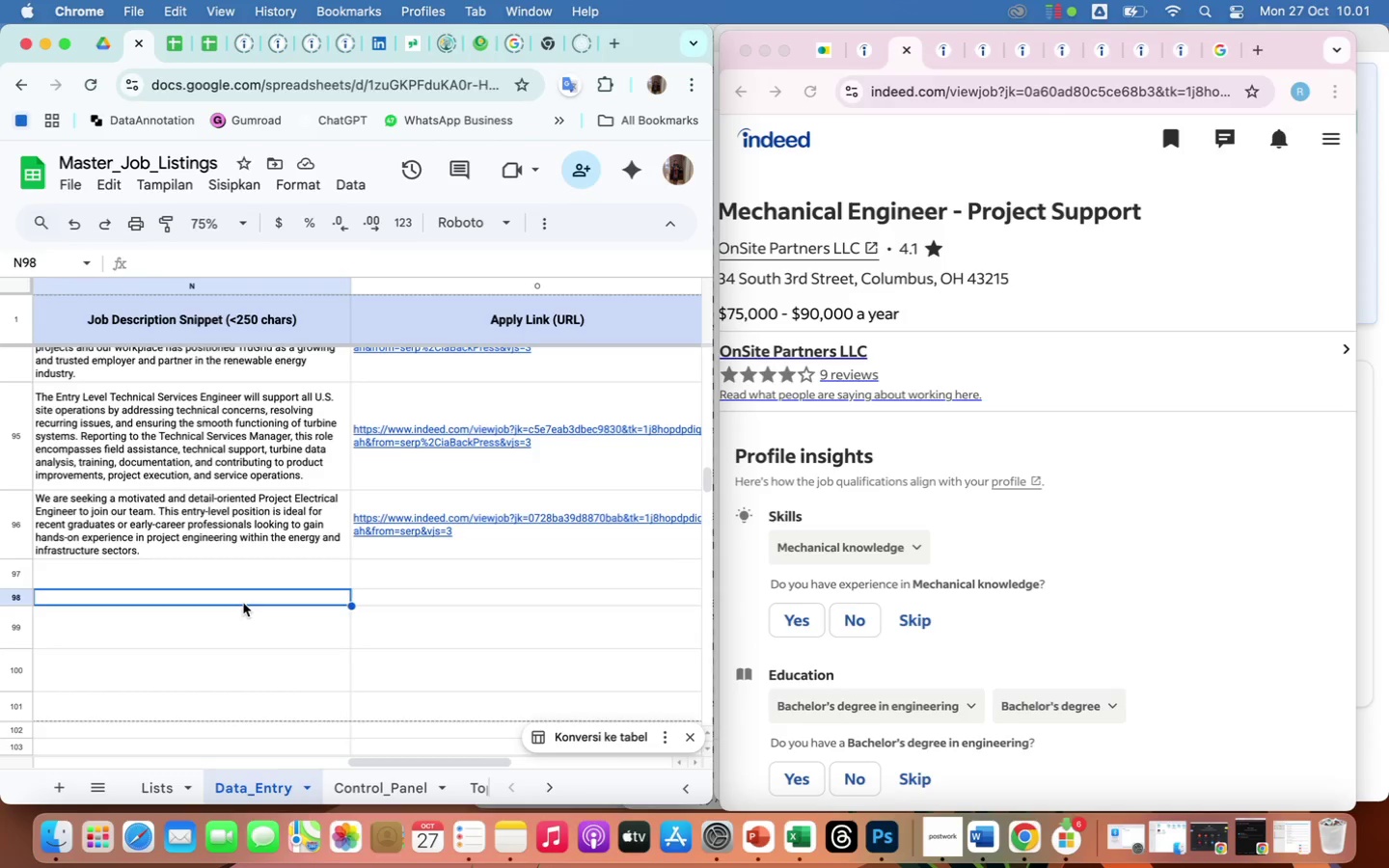 
key(ArrowLeft)
 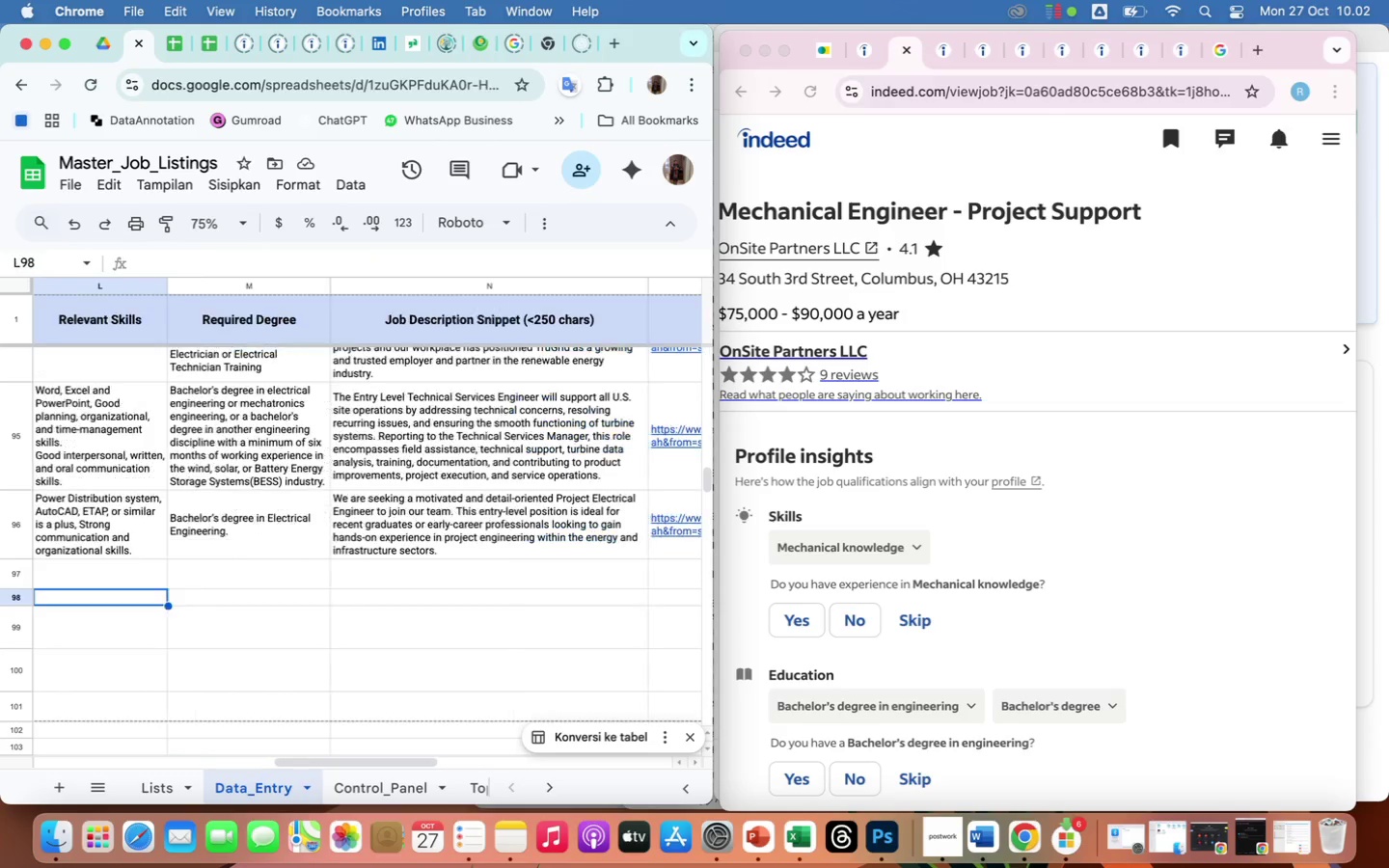 
key(ArrowLeft)
 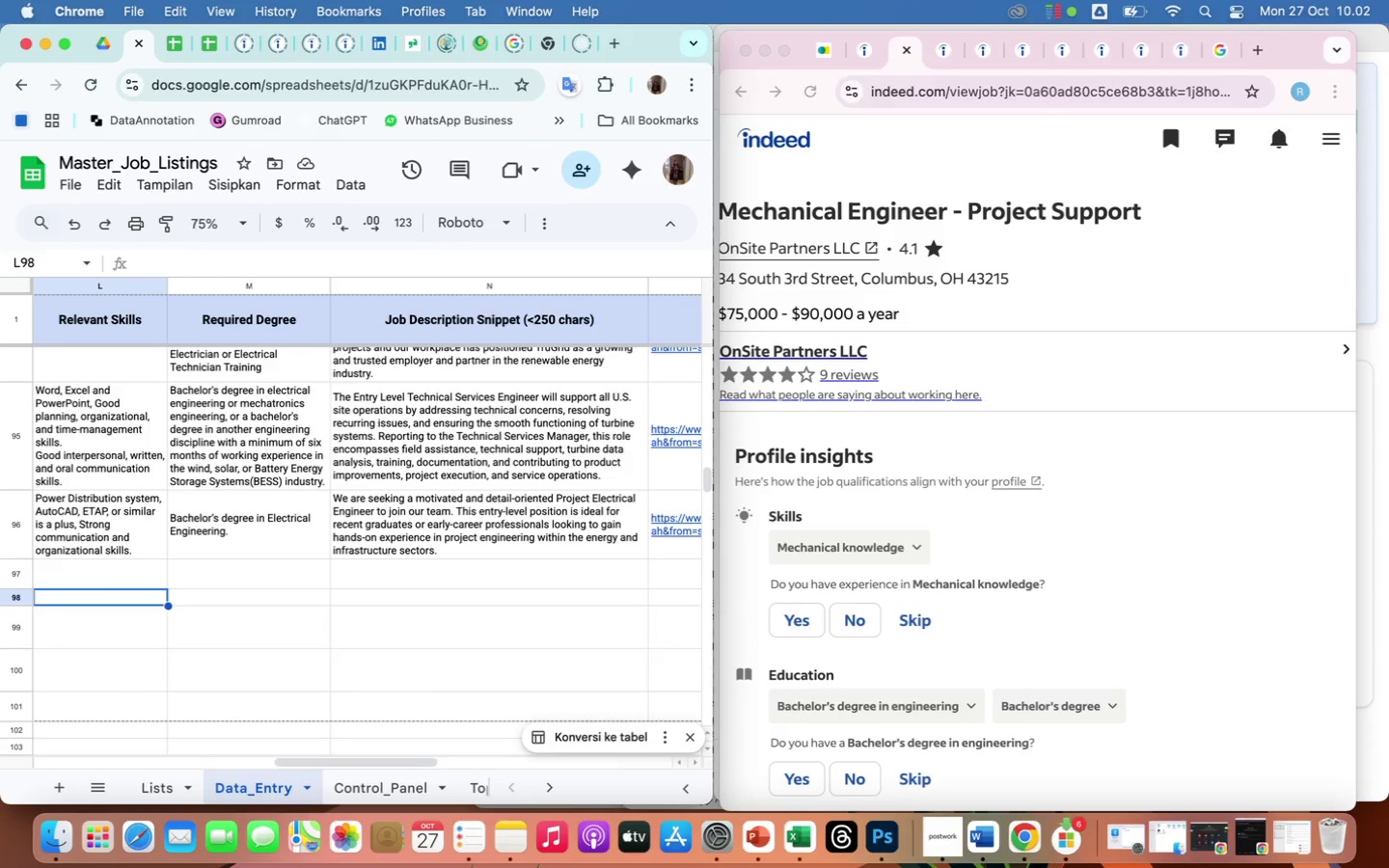 
key(ArrowLeft)
 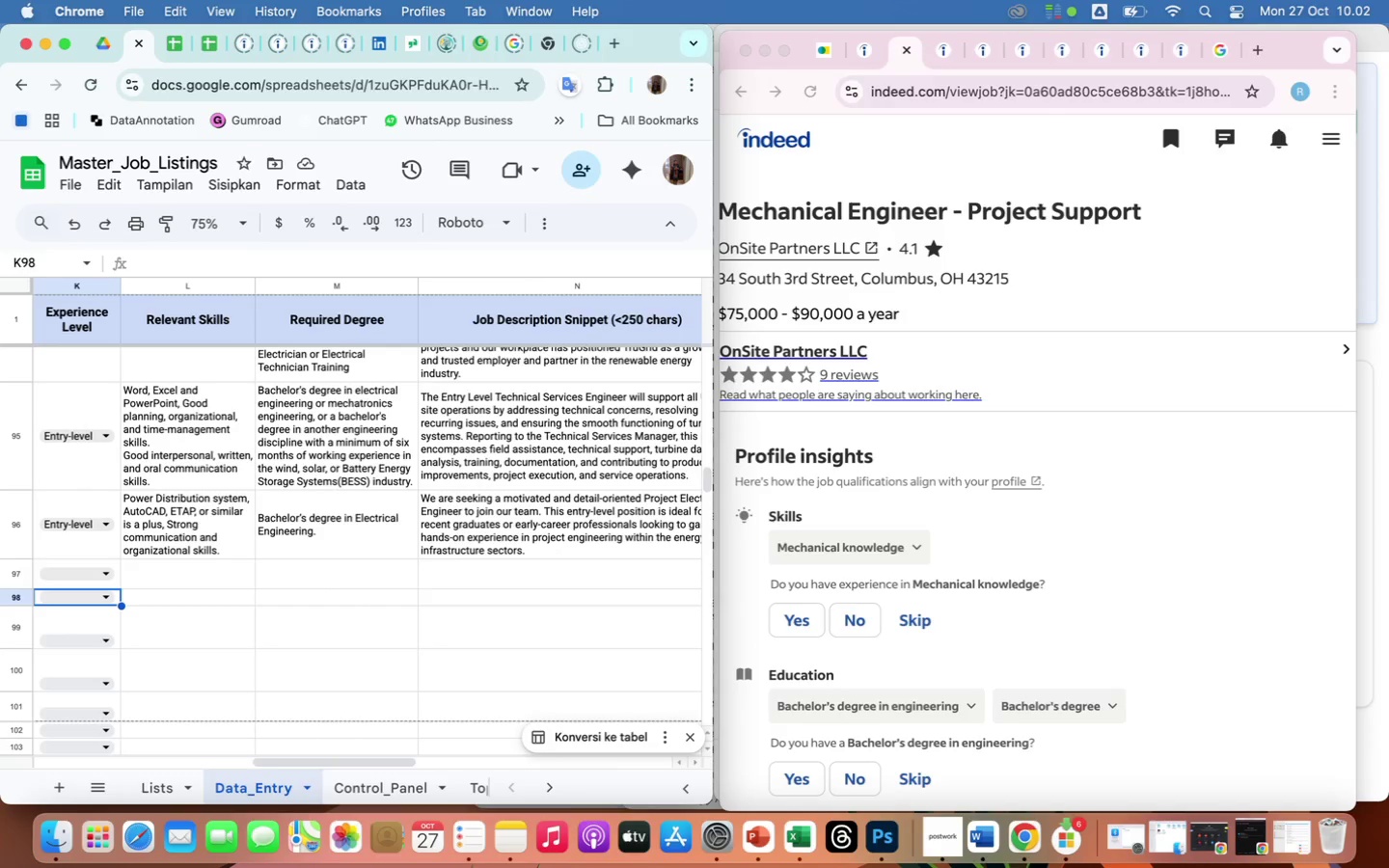 
key(ArrowLeft)
 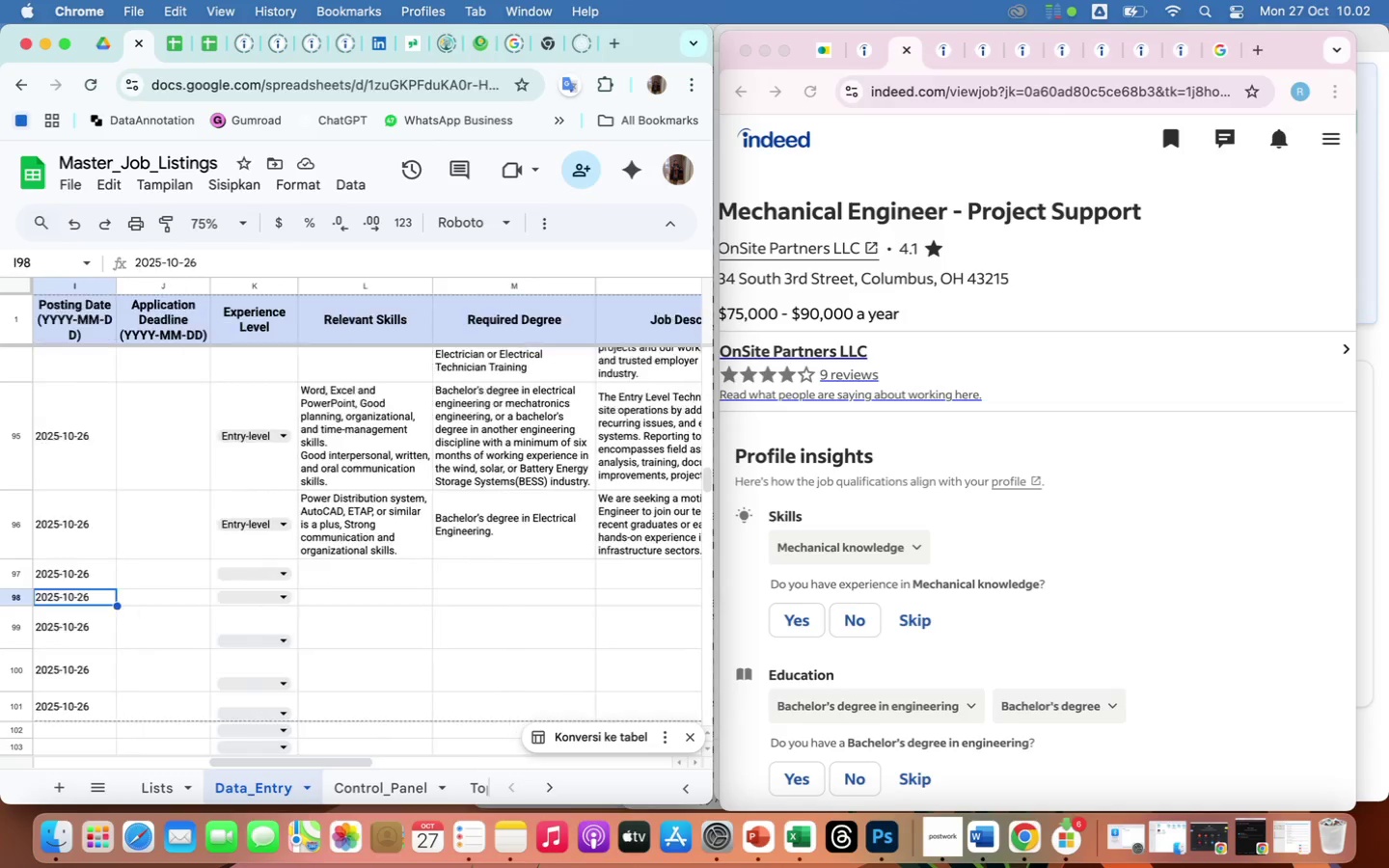 
hold_key(key=ArrowLeft, duration=1.51)
 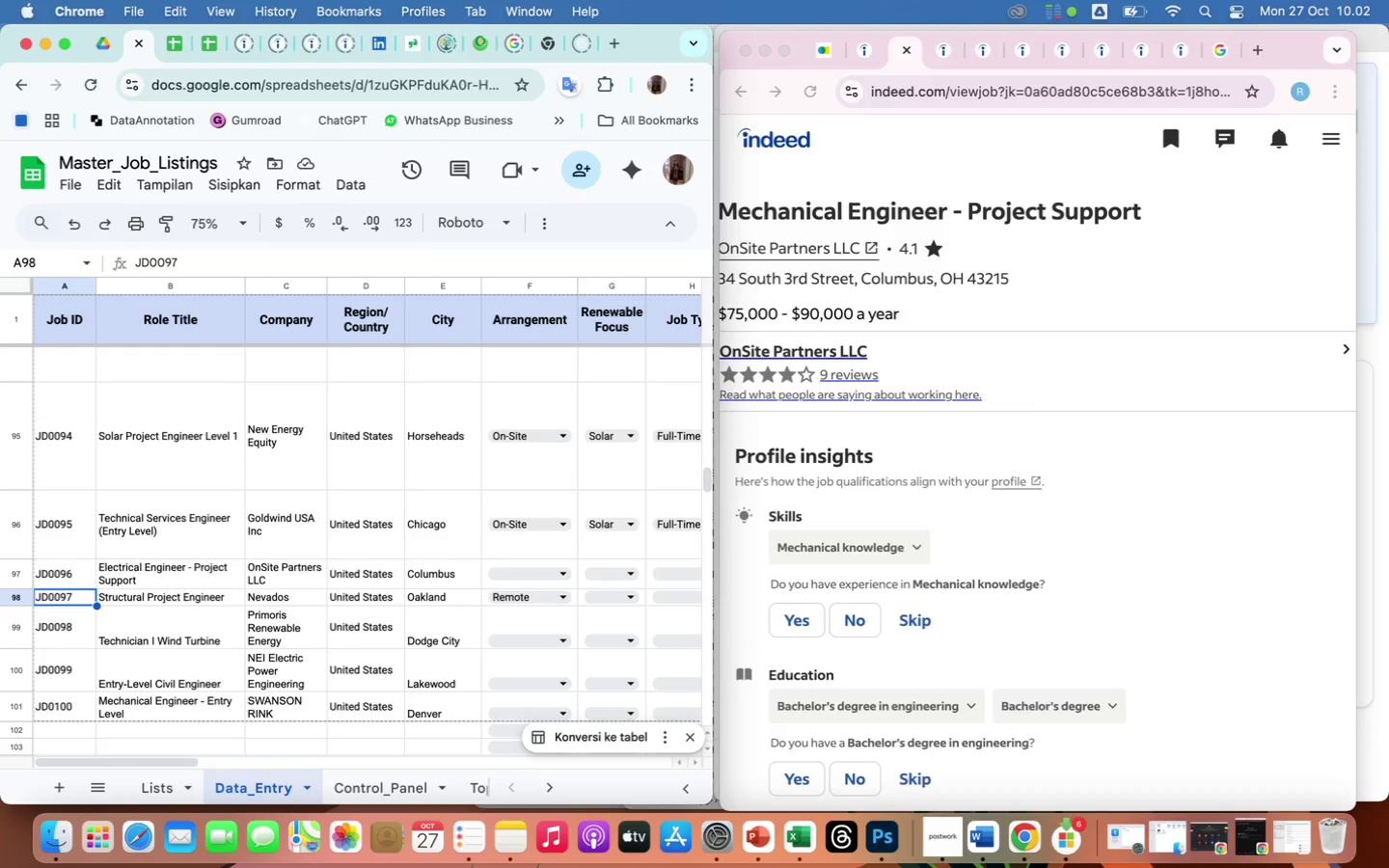 
key(ArrowLeft)
 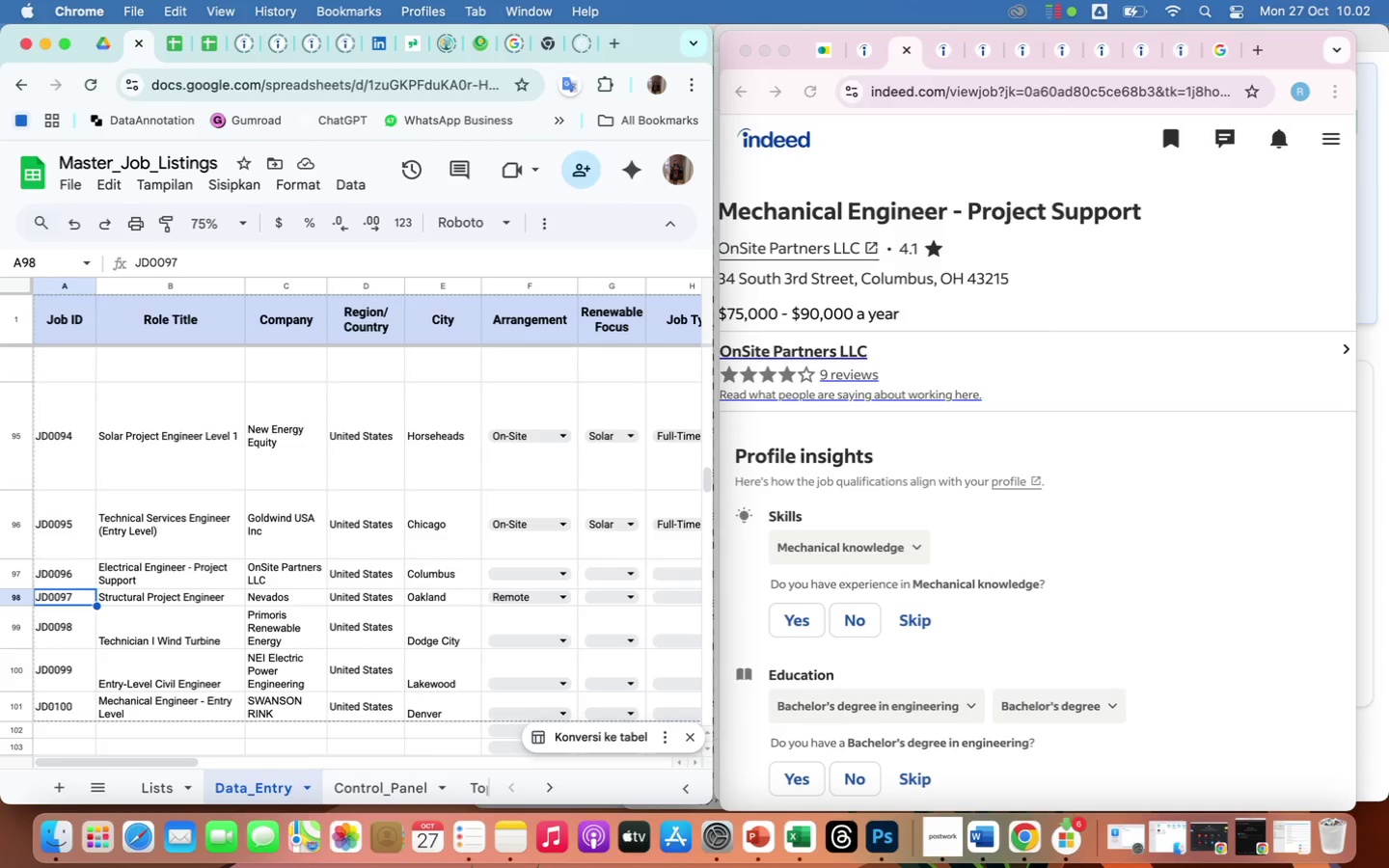 
wait(7.71)
 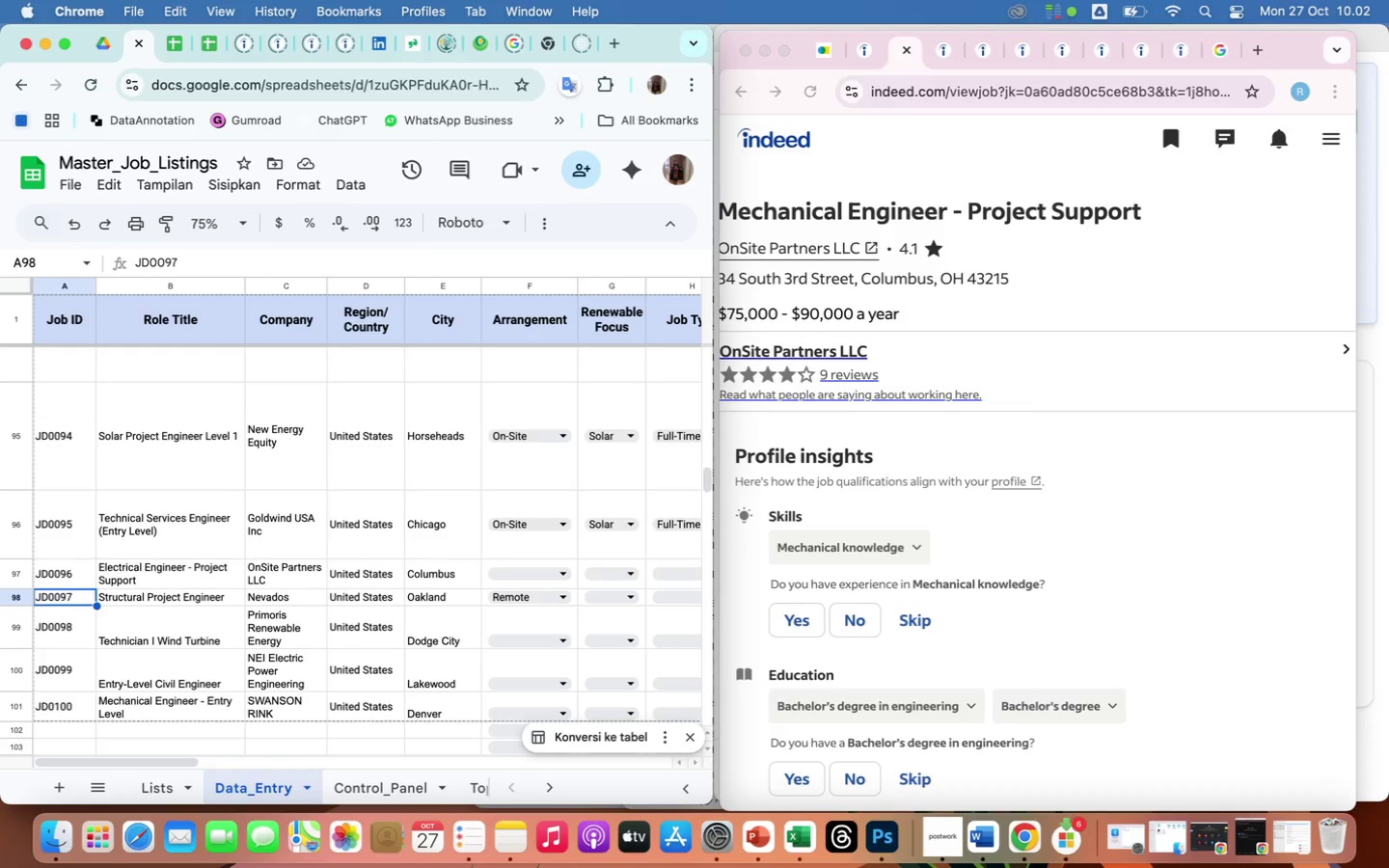 
left_click([148, 574])
 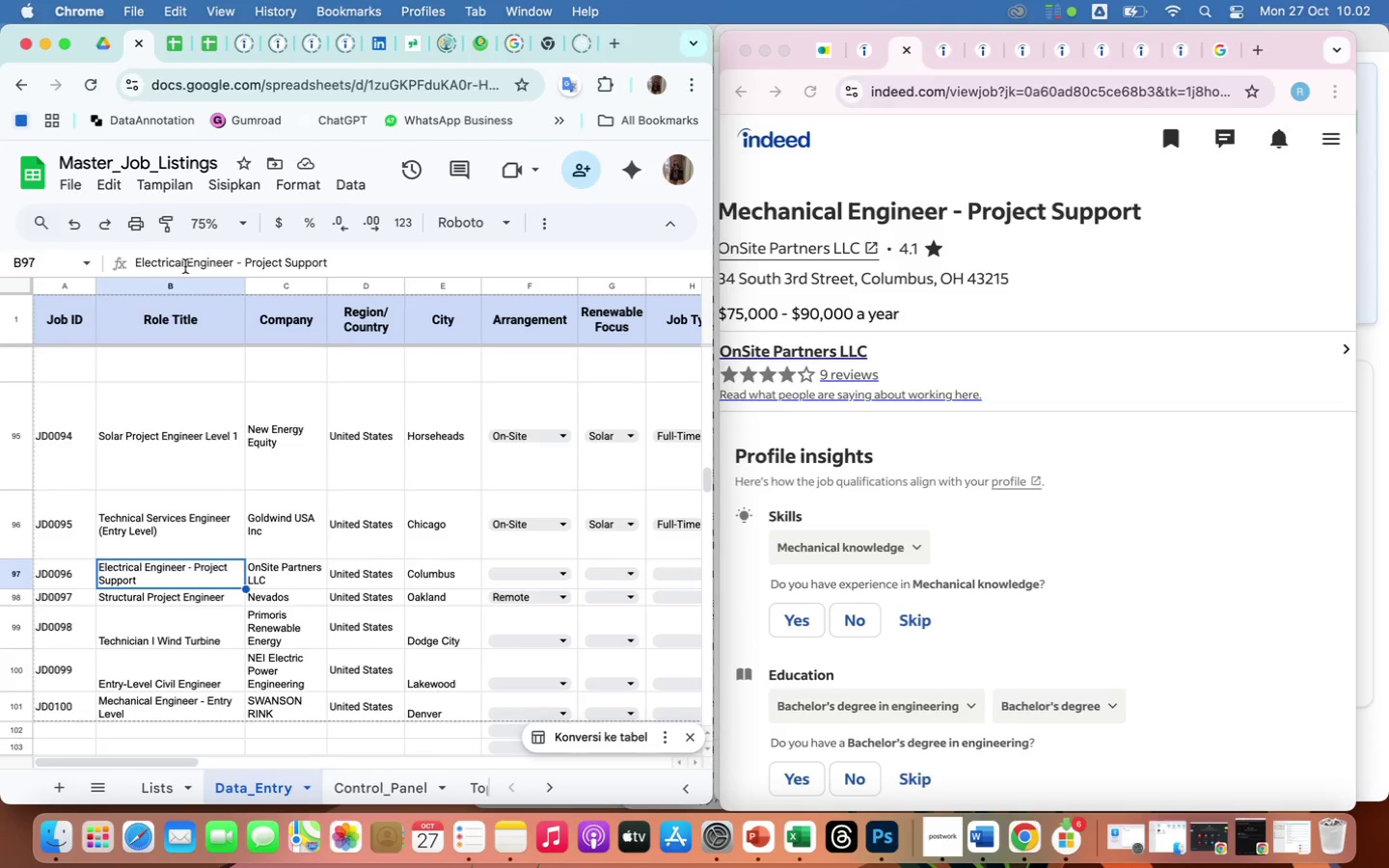 
left_click_drag(start_coordinate=[184, 265], to_coordinate=[106, 256])
 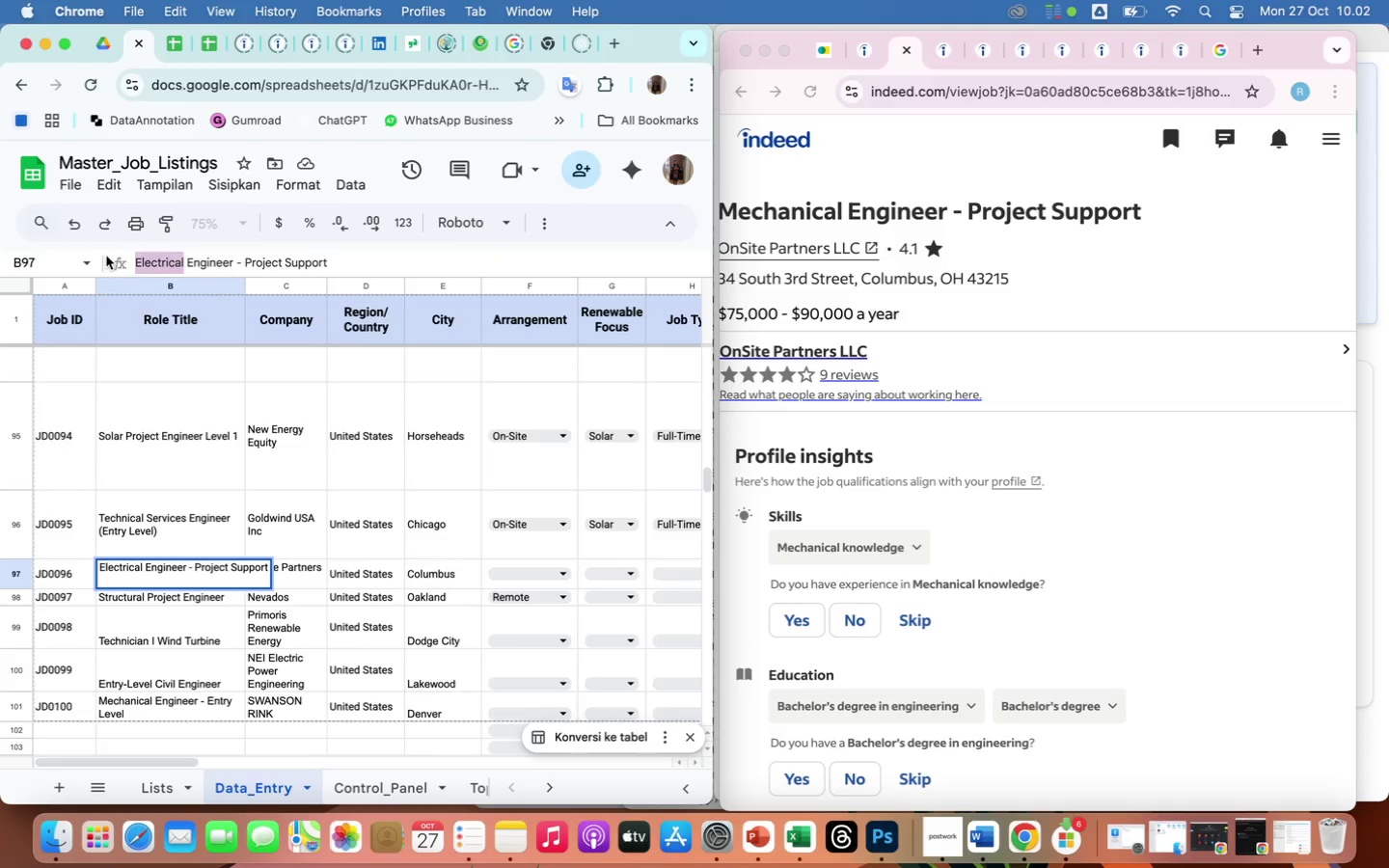 
type(Mechanical)
 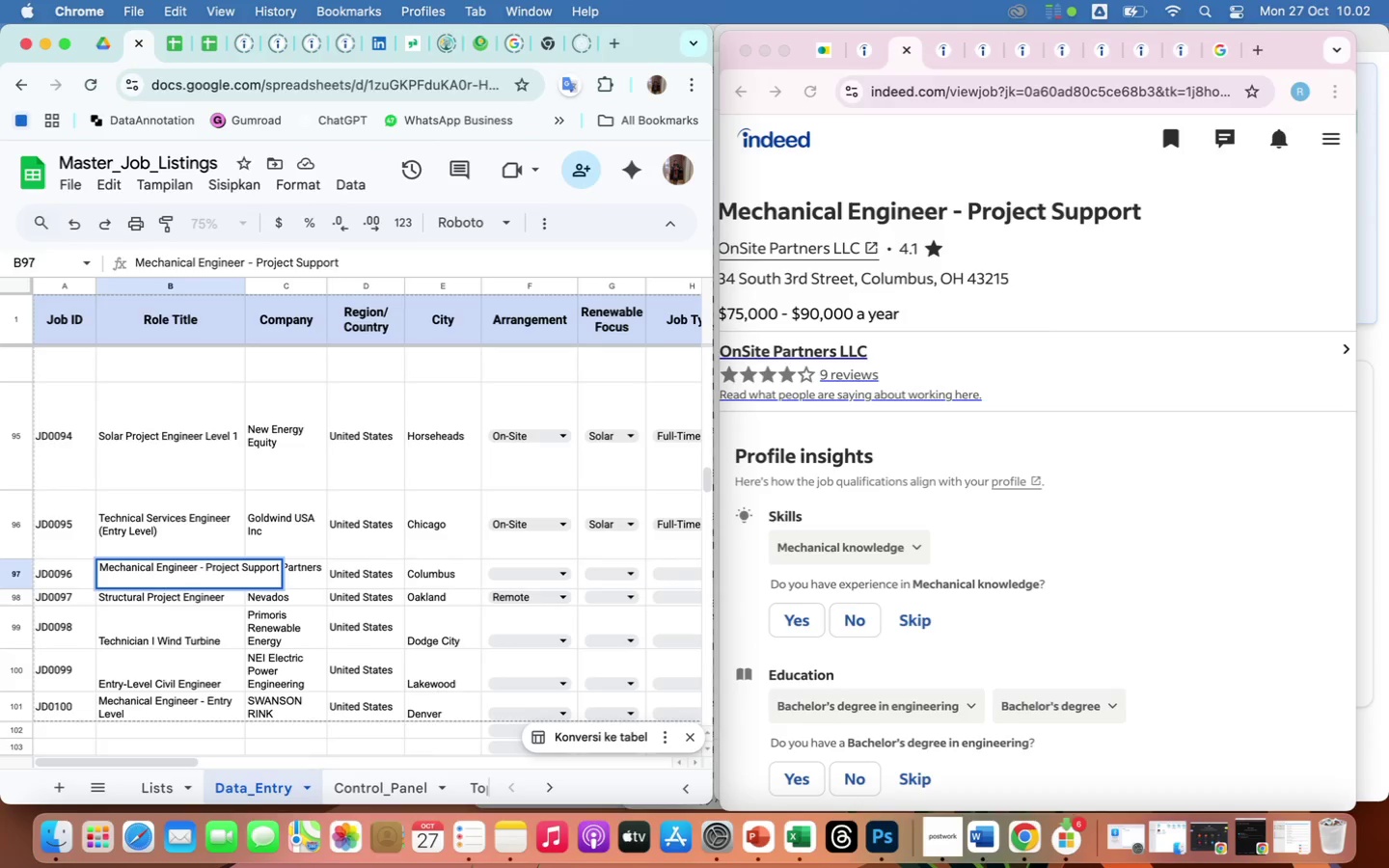 
key(Enter)
 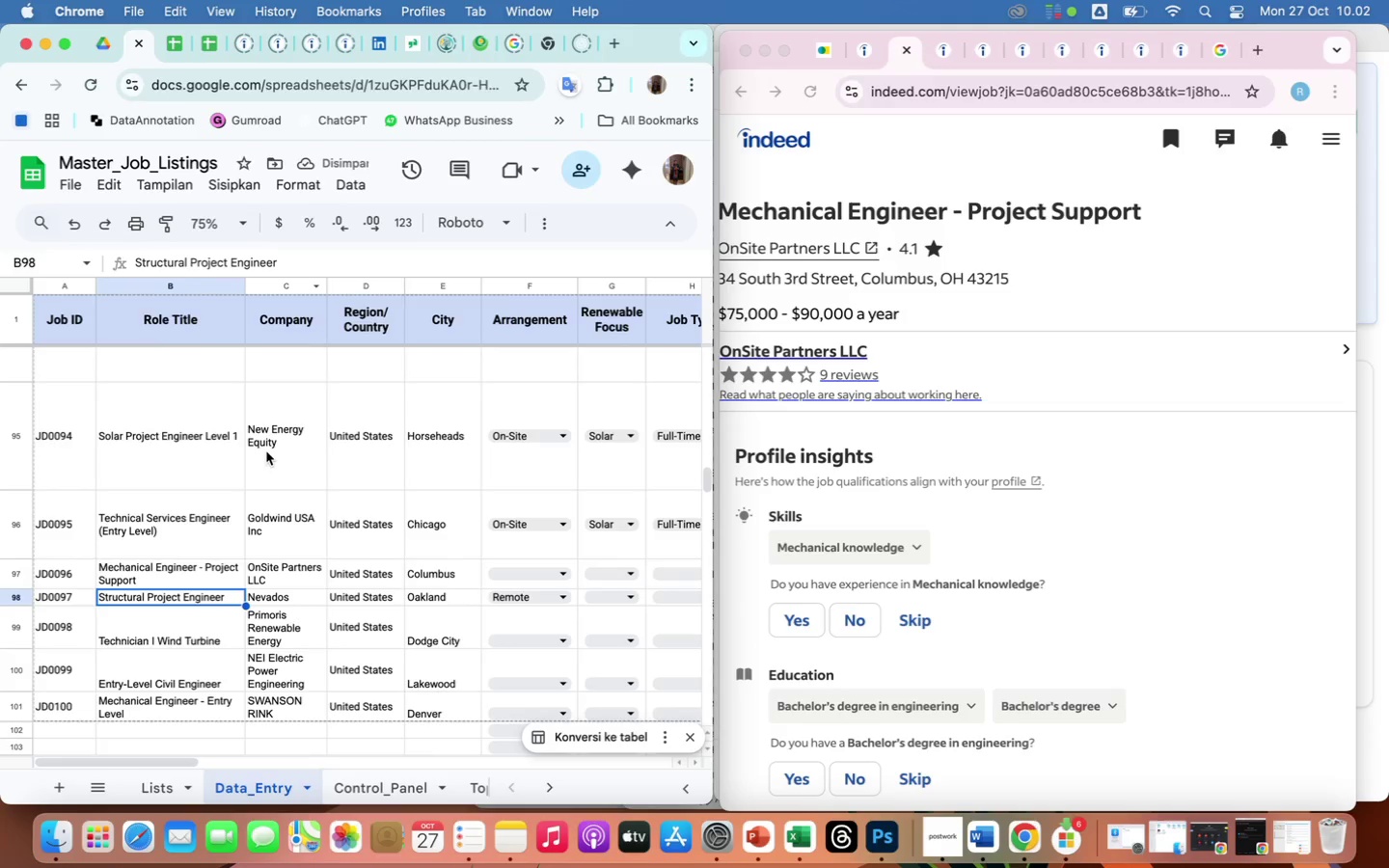 
wait(6.01)
 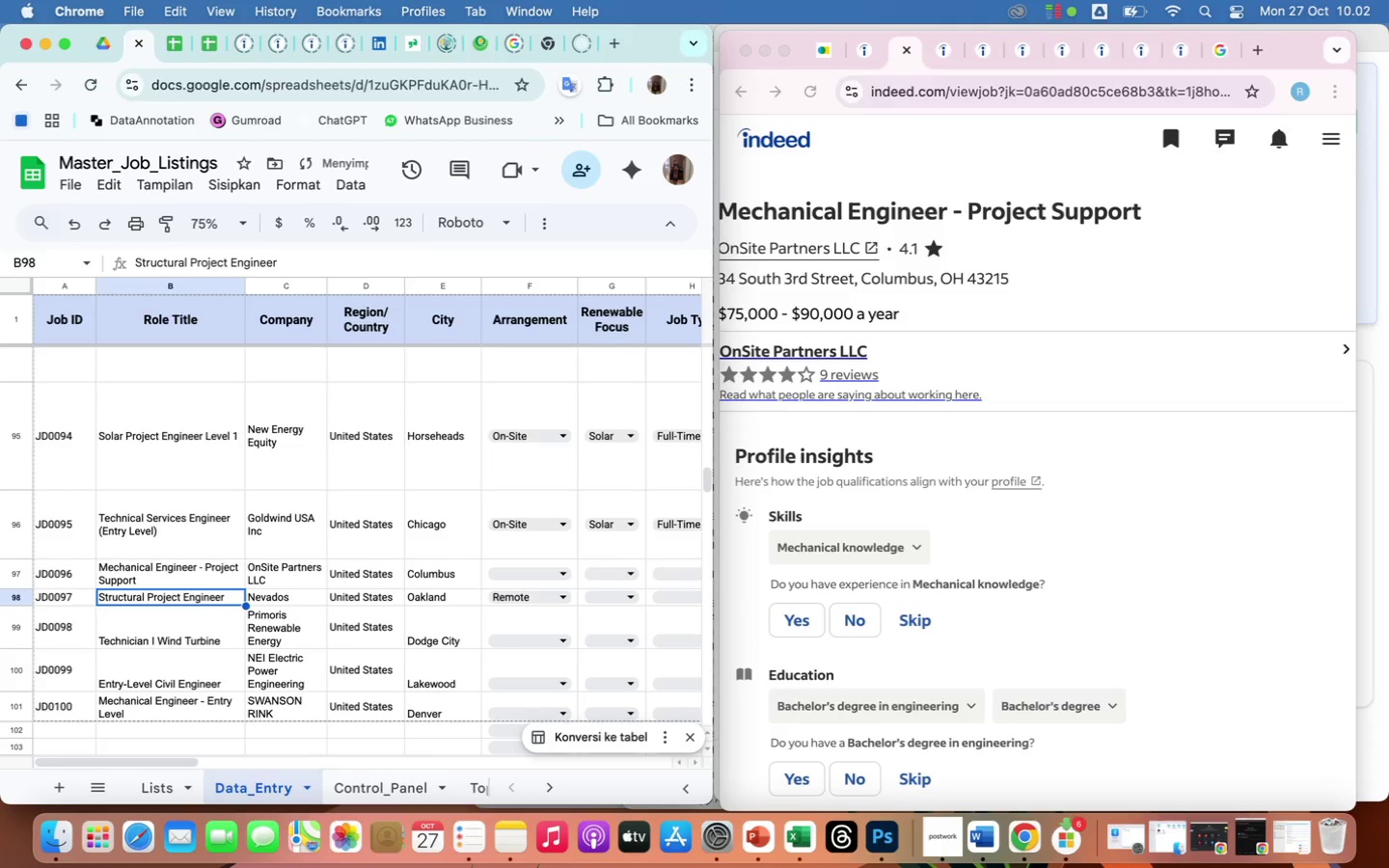 
left_click([220, 566])
 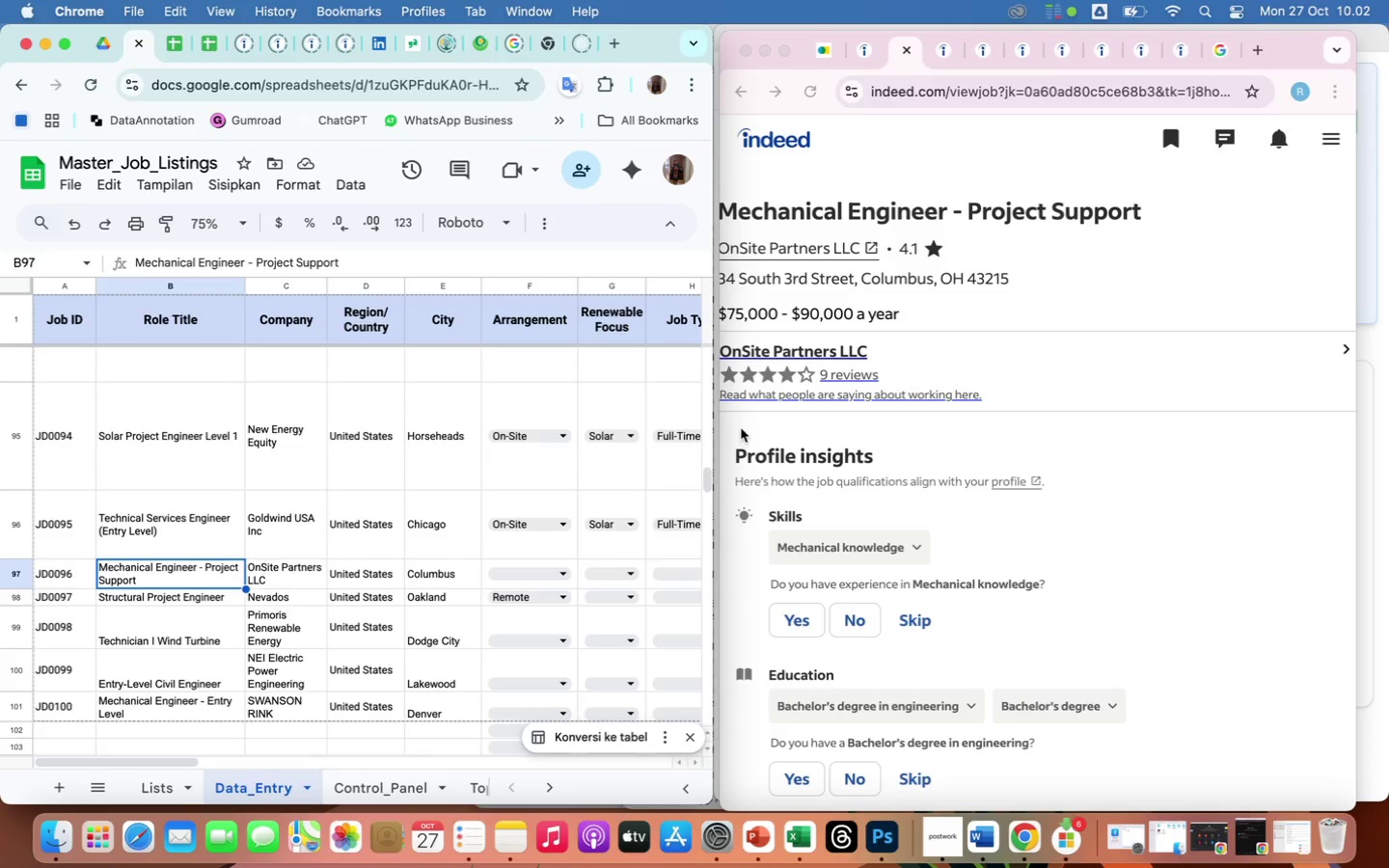 
wait(5.56)
 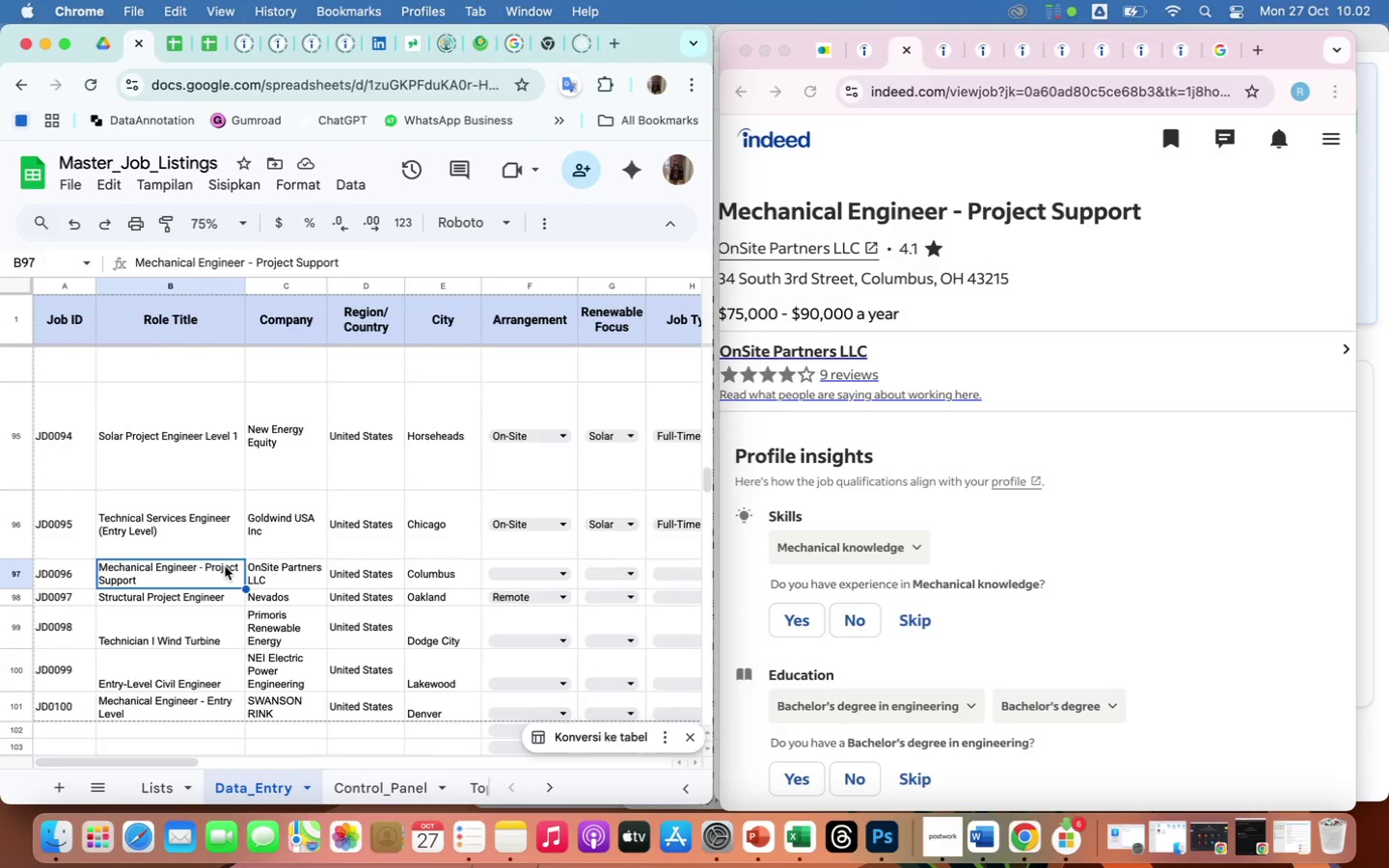 
left_click([759, 187])
 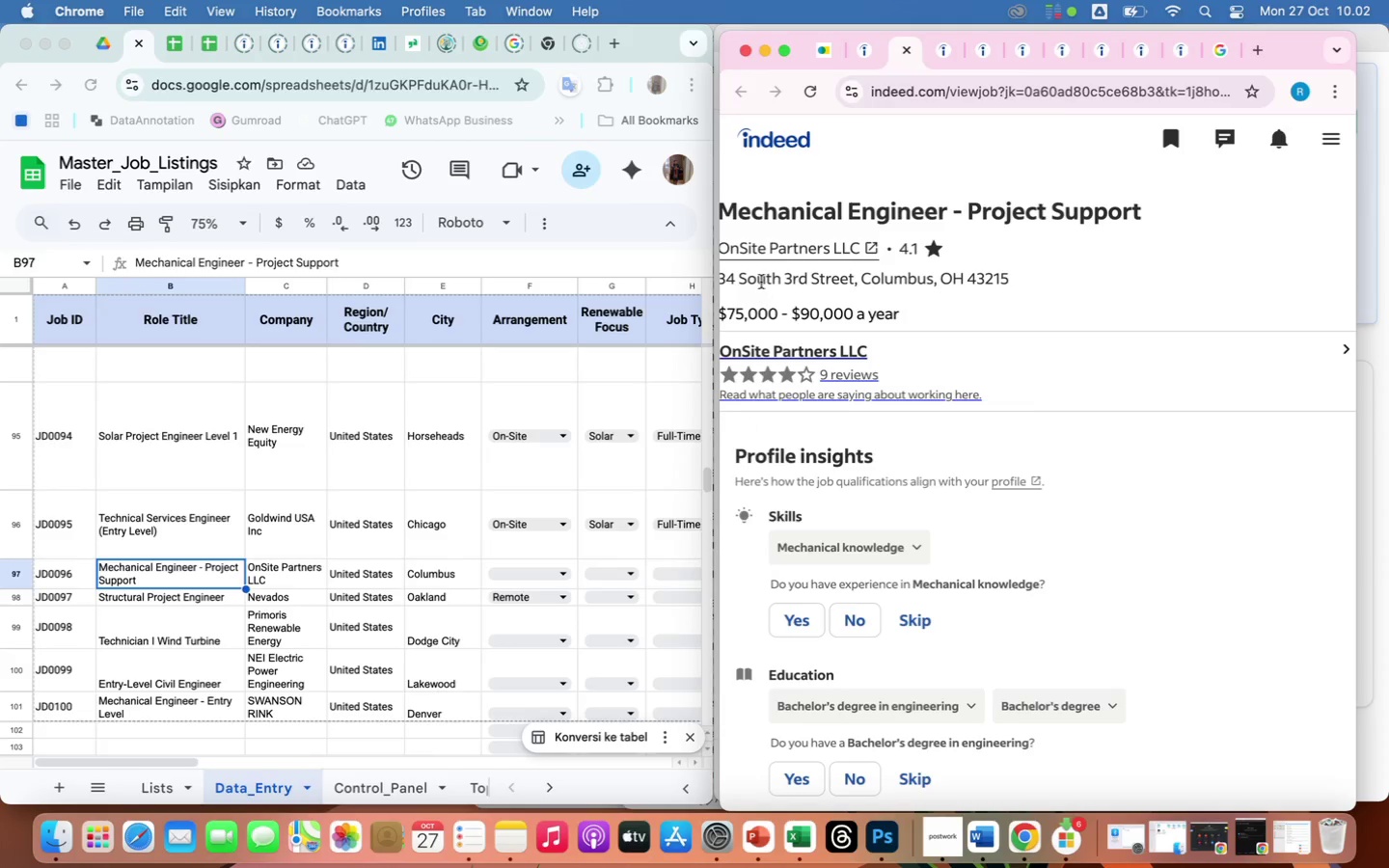 
scroll: coordinate [761, 282], scroll_direction: up, amount: 11.0
 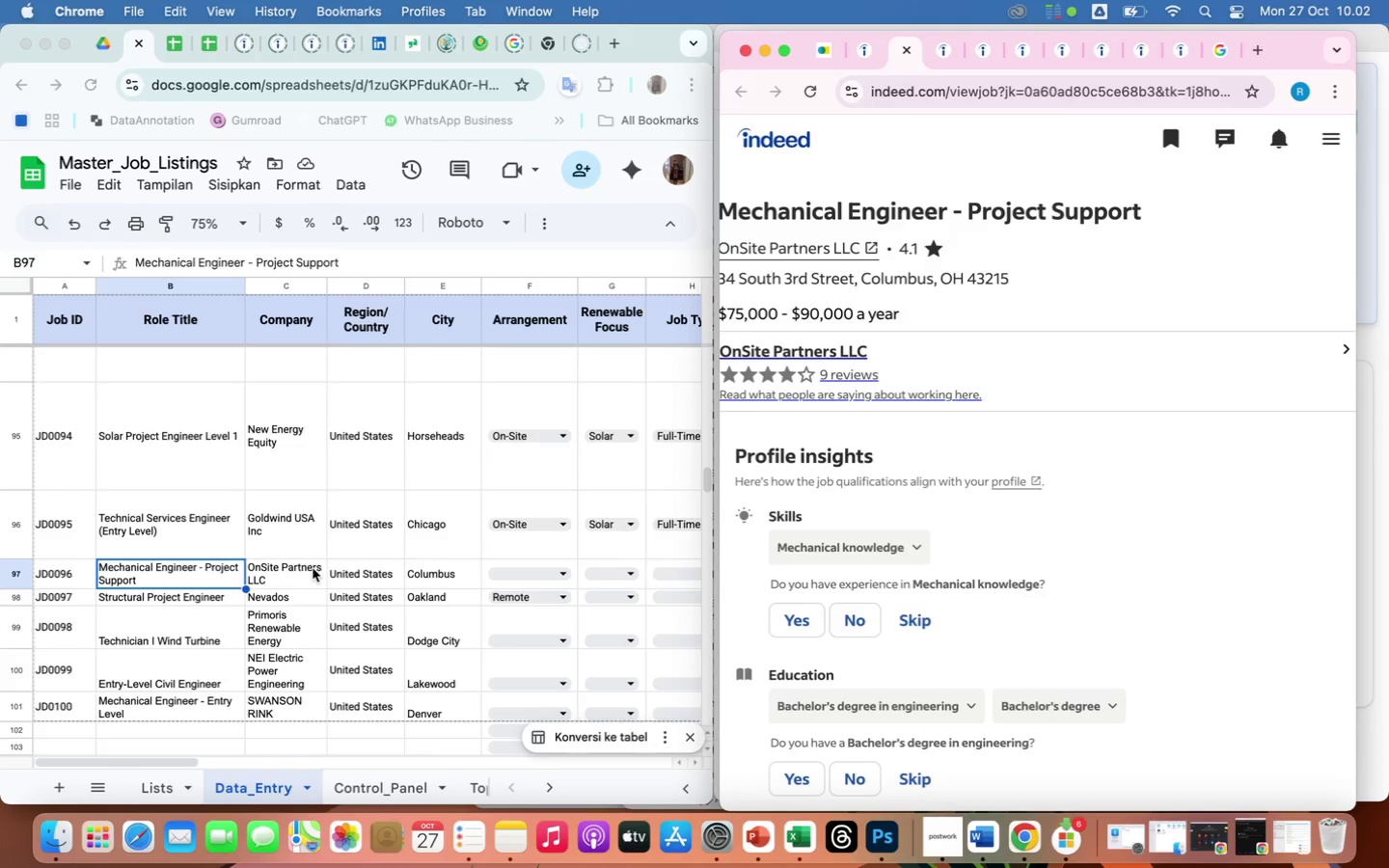 
left_click([293, 568])
 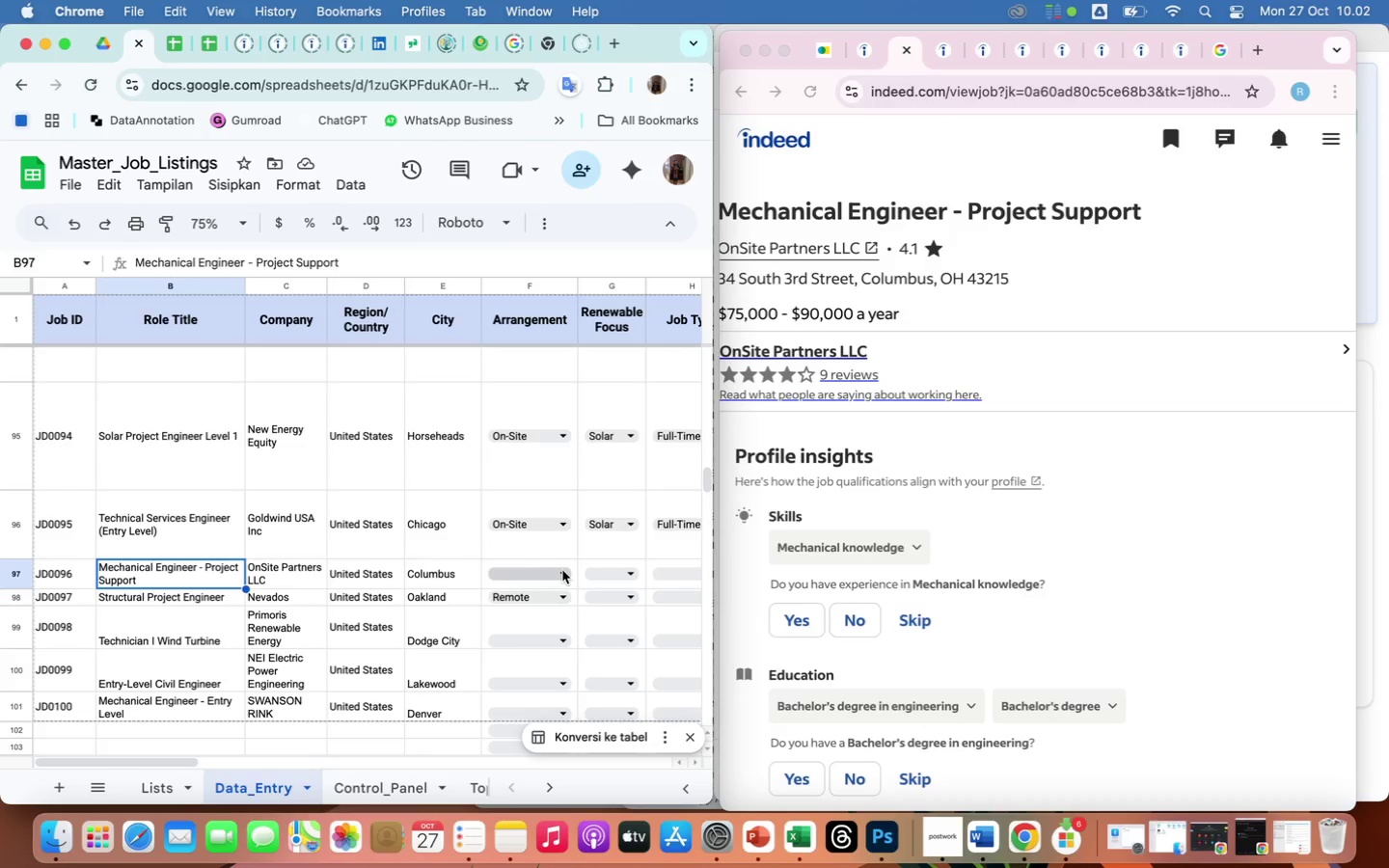 
left_click([565, 574])
 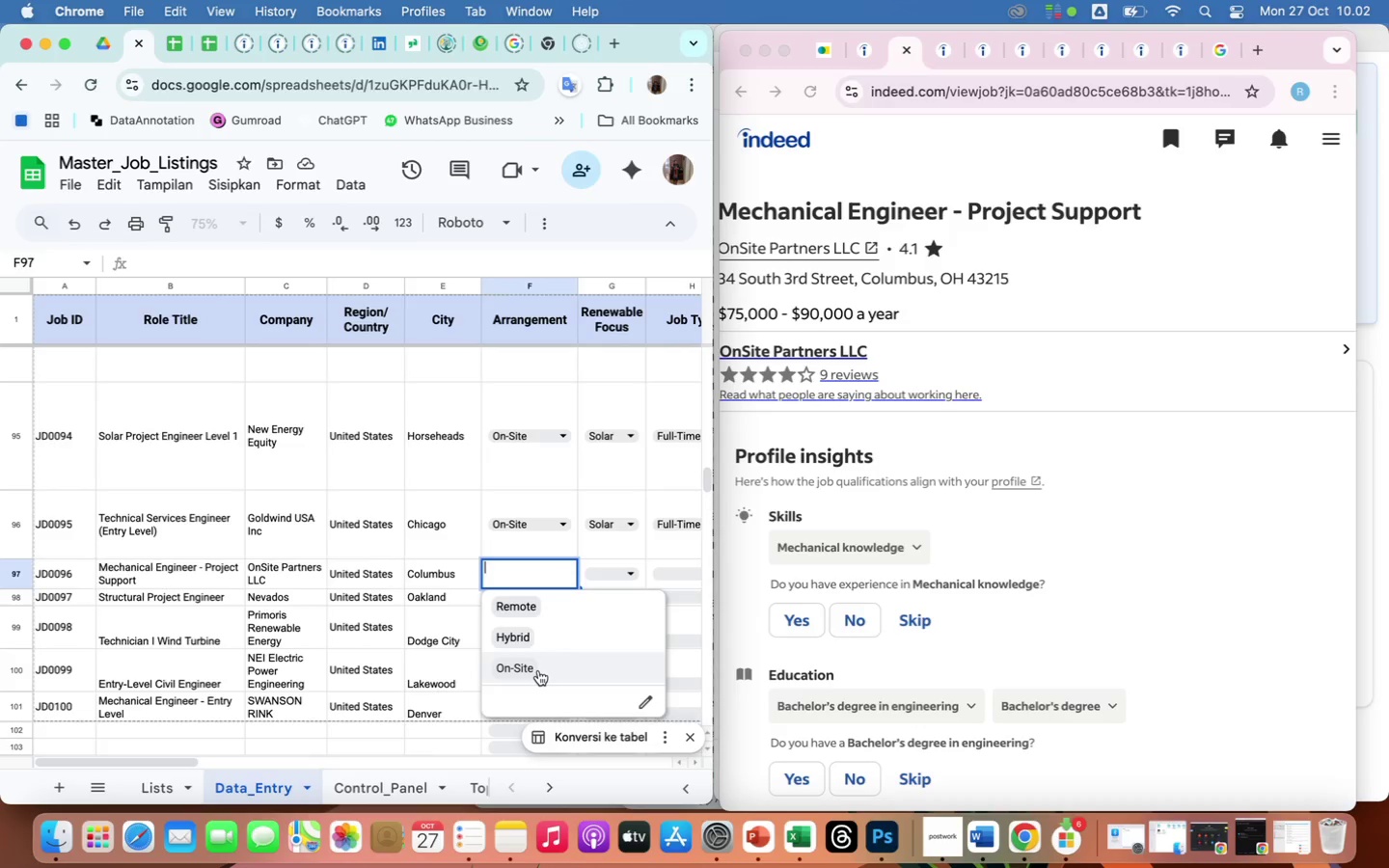 
left_click([538, 670])
 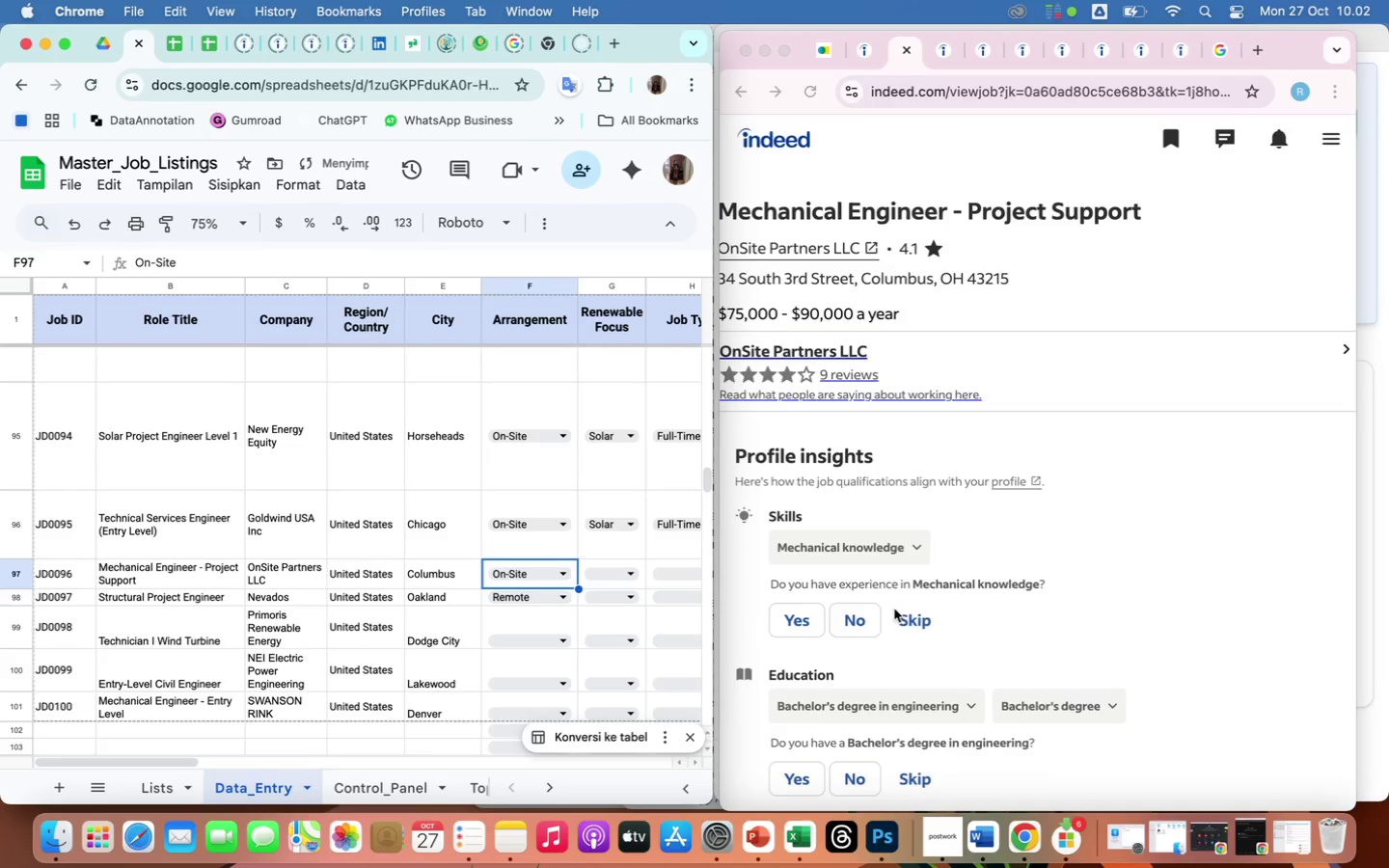 
scroll: coordinate [894, 608], scroll_direction: down, amount: 98.0
 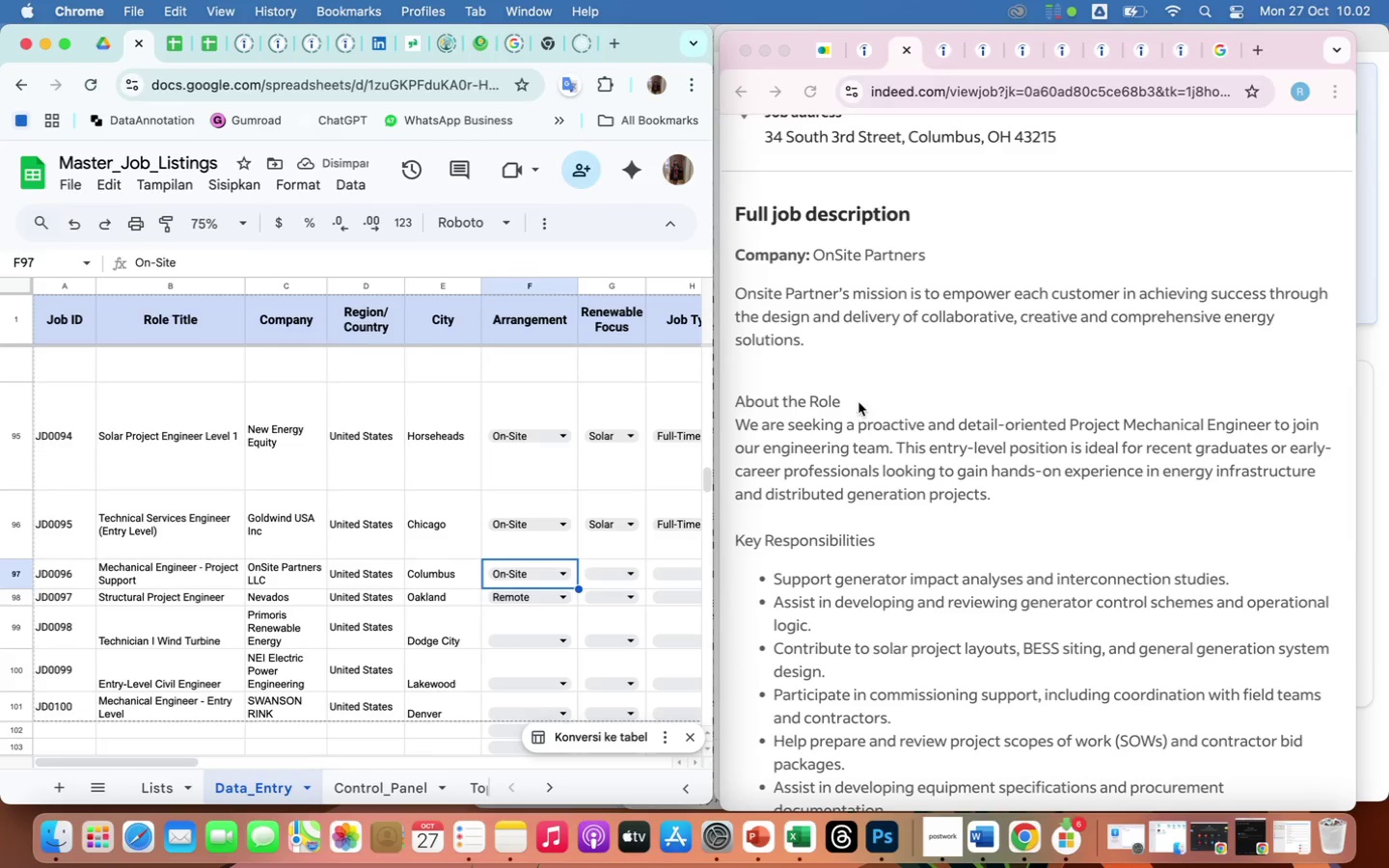 
left_click([858, 396])
 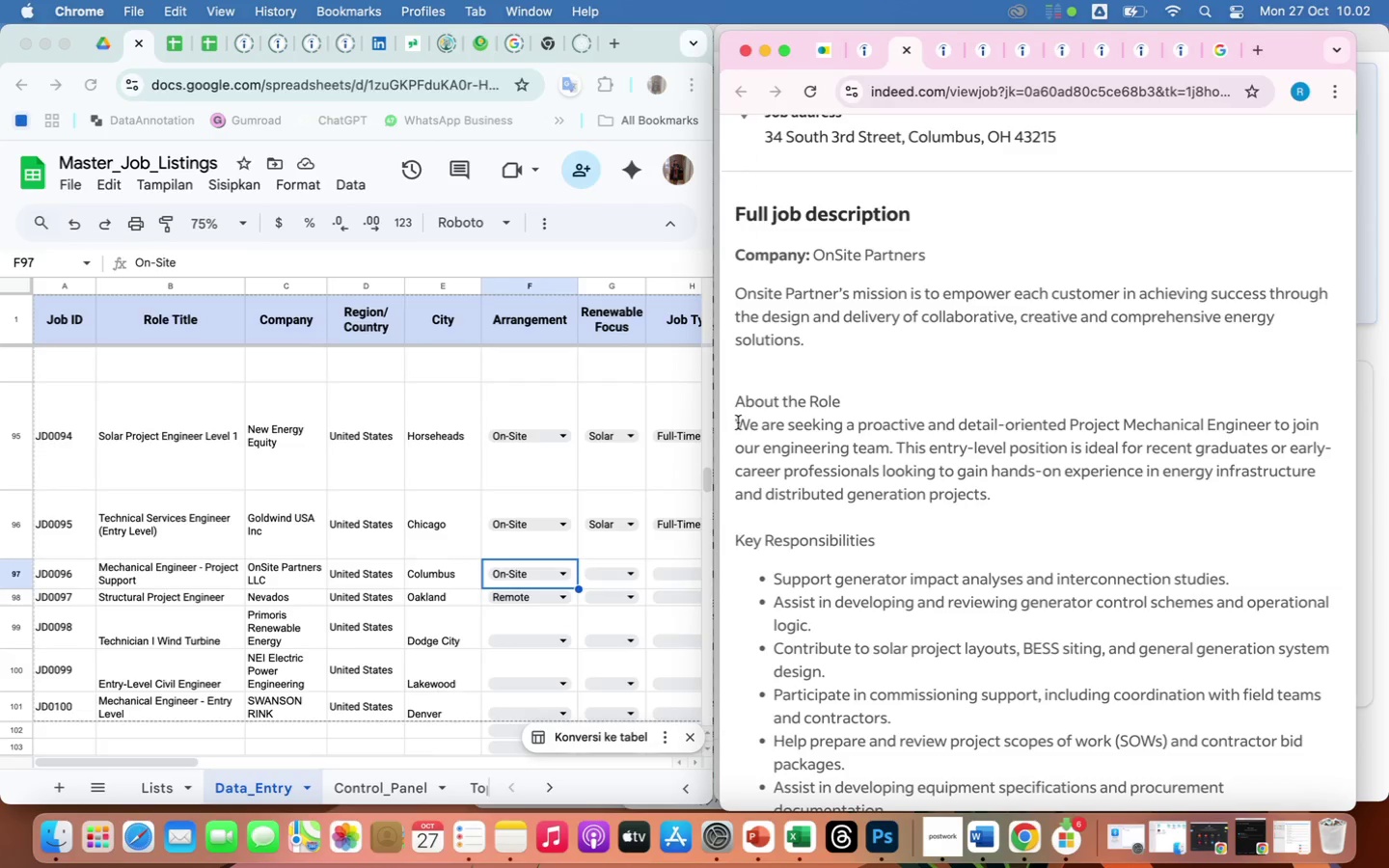 
left_click_drag(start_coordinate=[738, 422], to_coordinate=[1021, 494])
 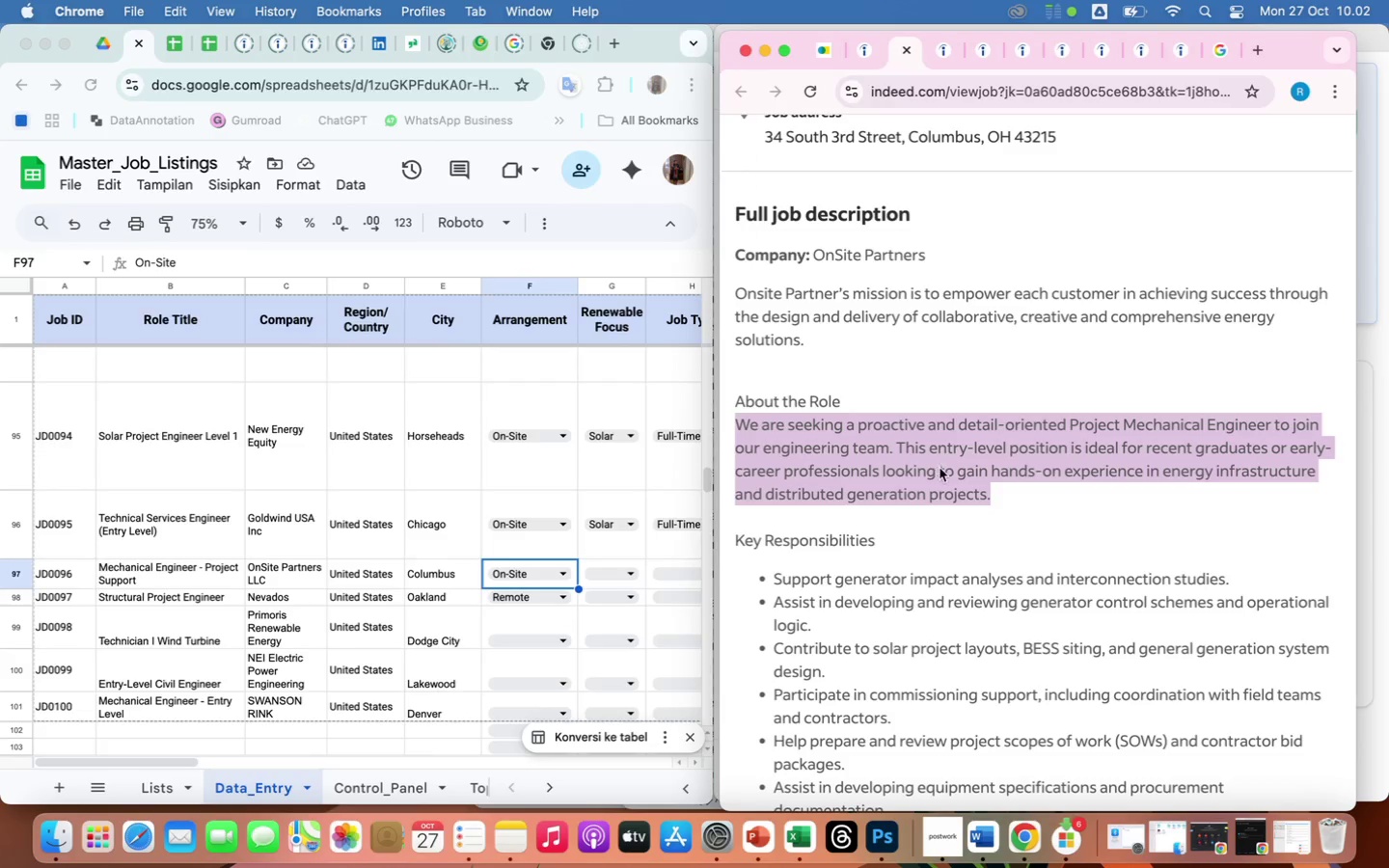 
right_click([940, 468])
 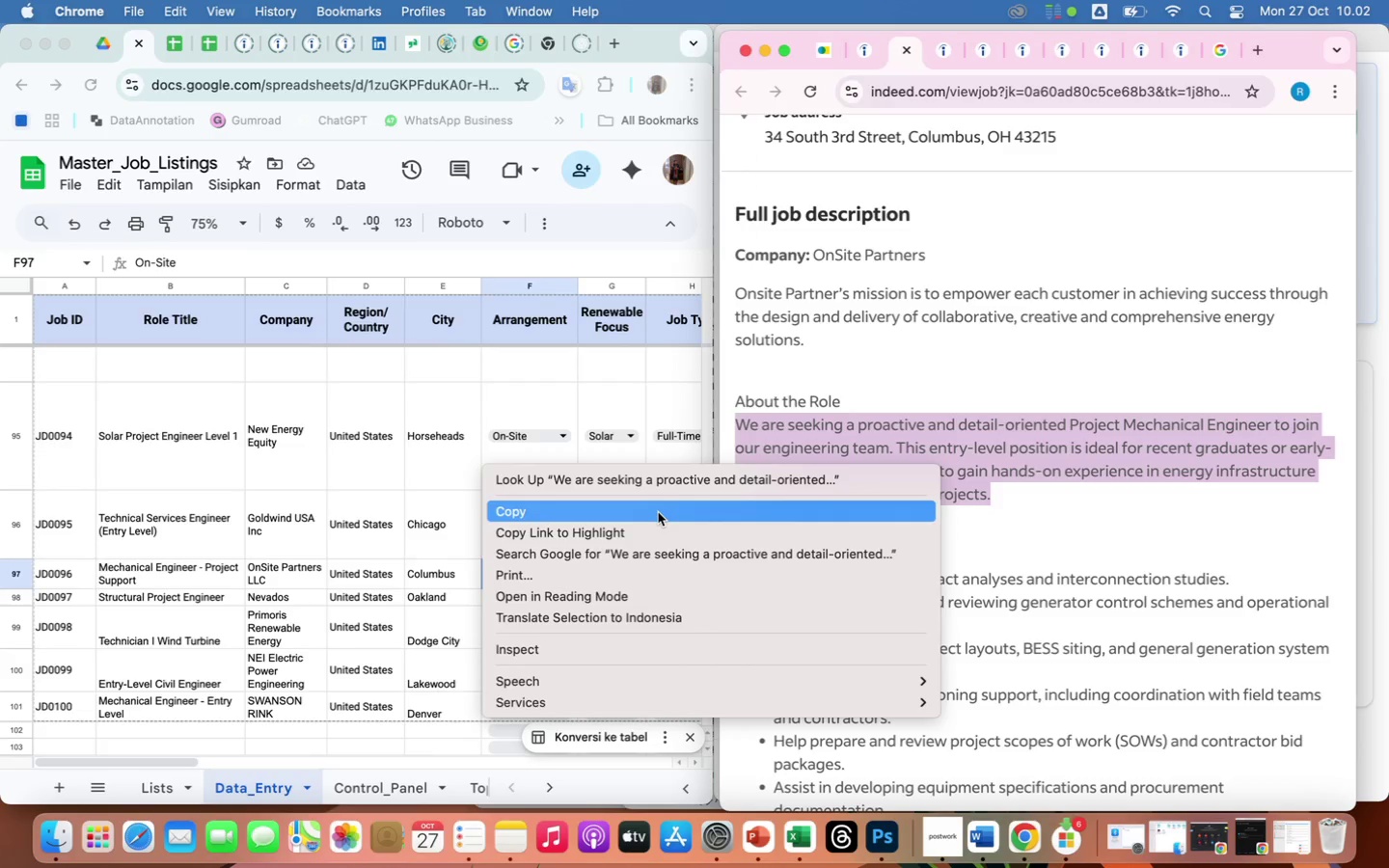 
left_click([658, 512])
 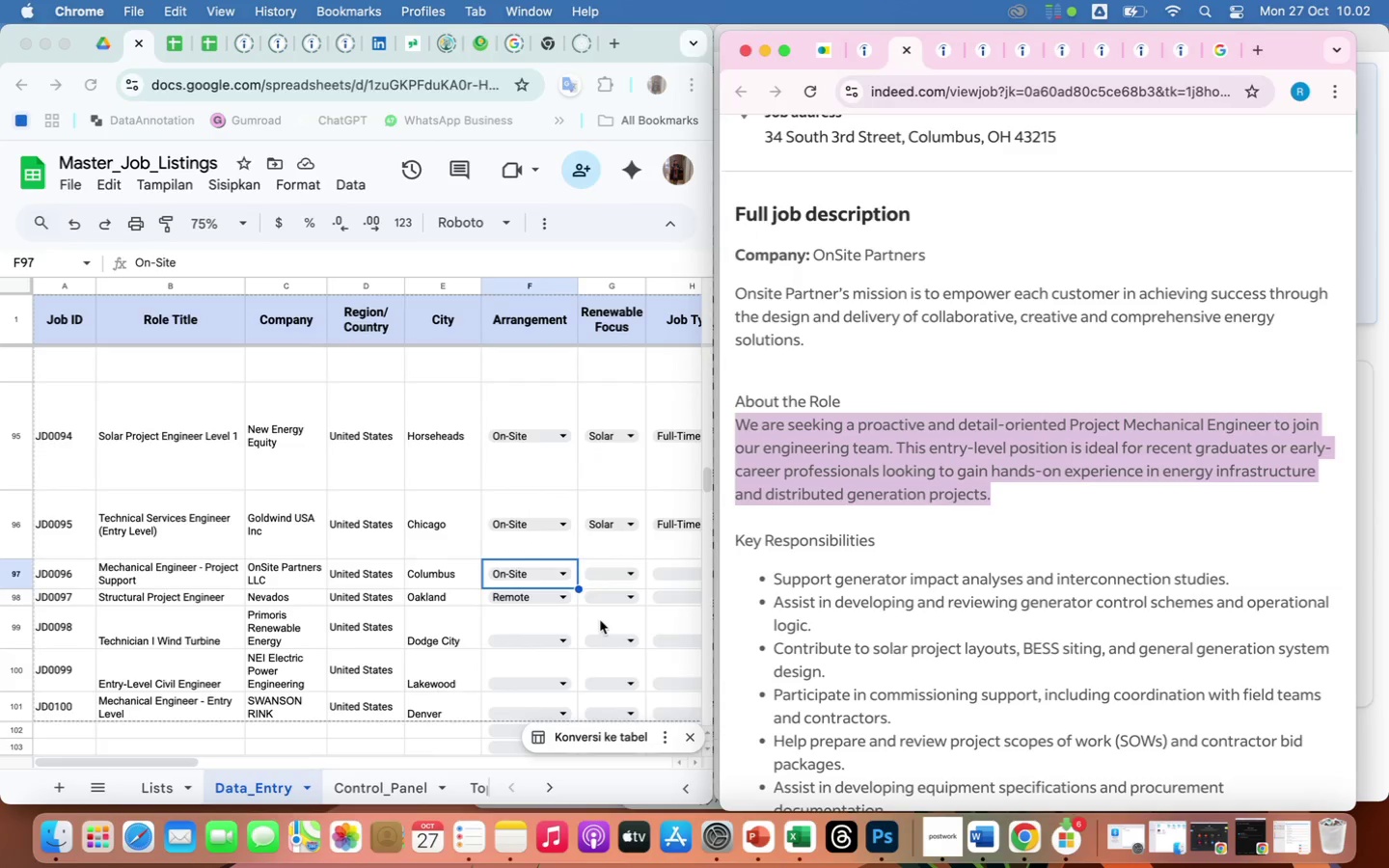 
left_click([600, 620])
 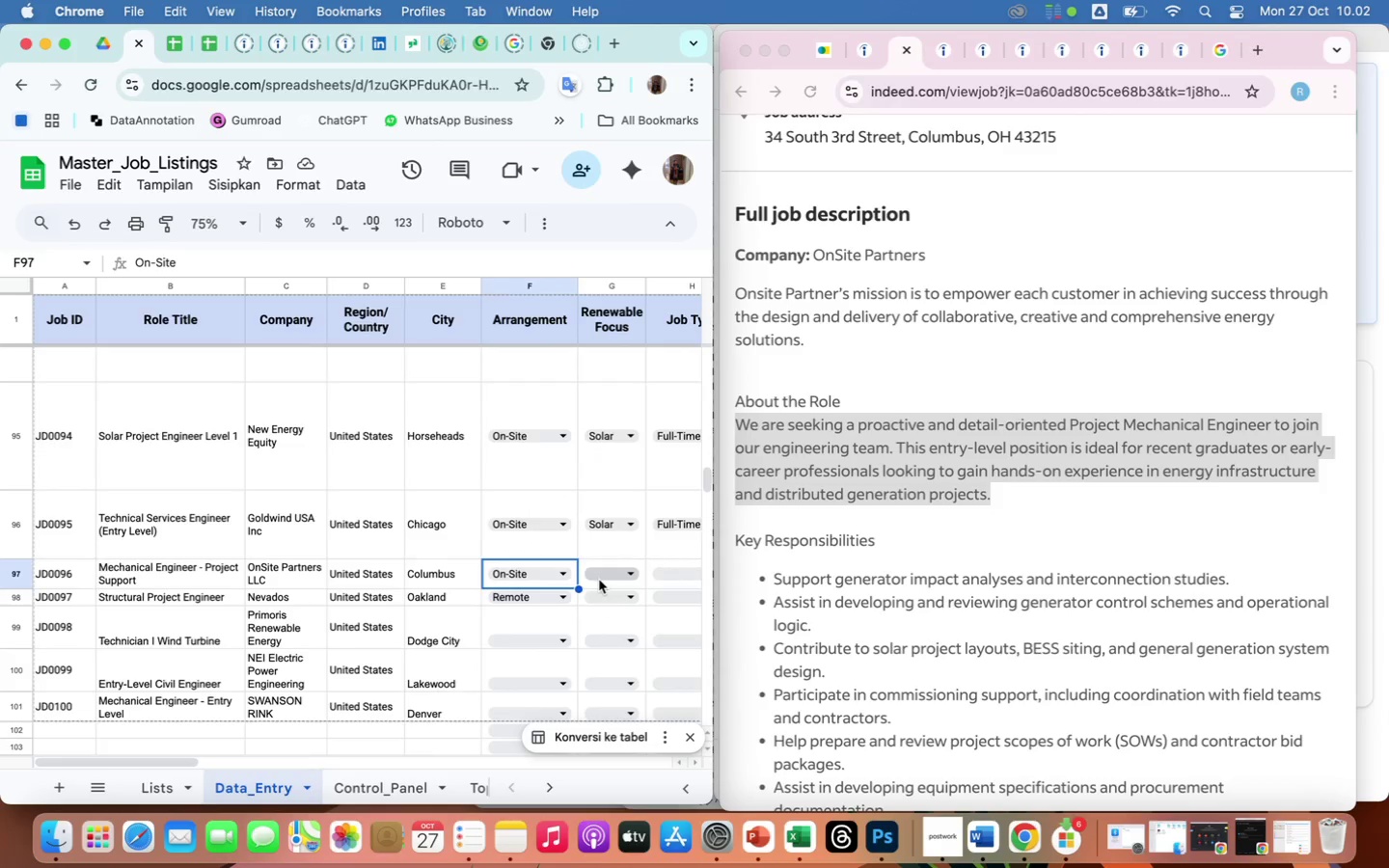 
left_click([599, 580])
 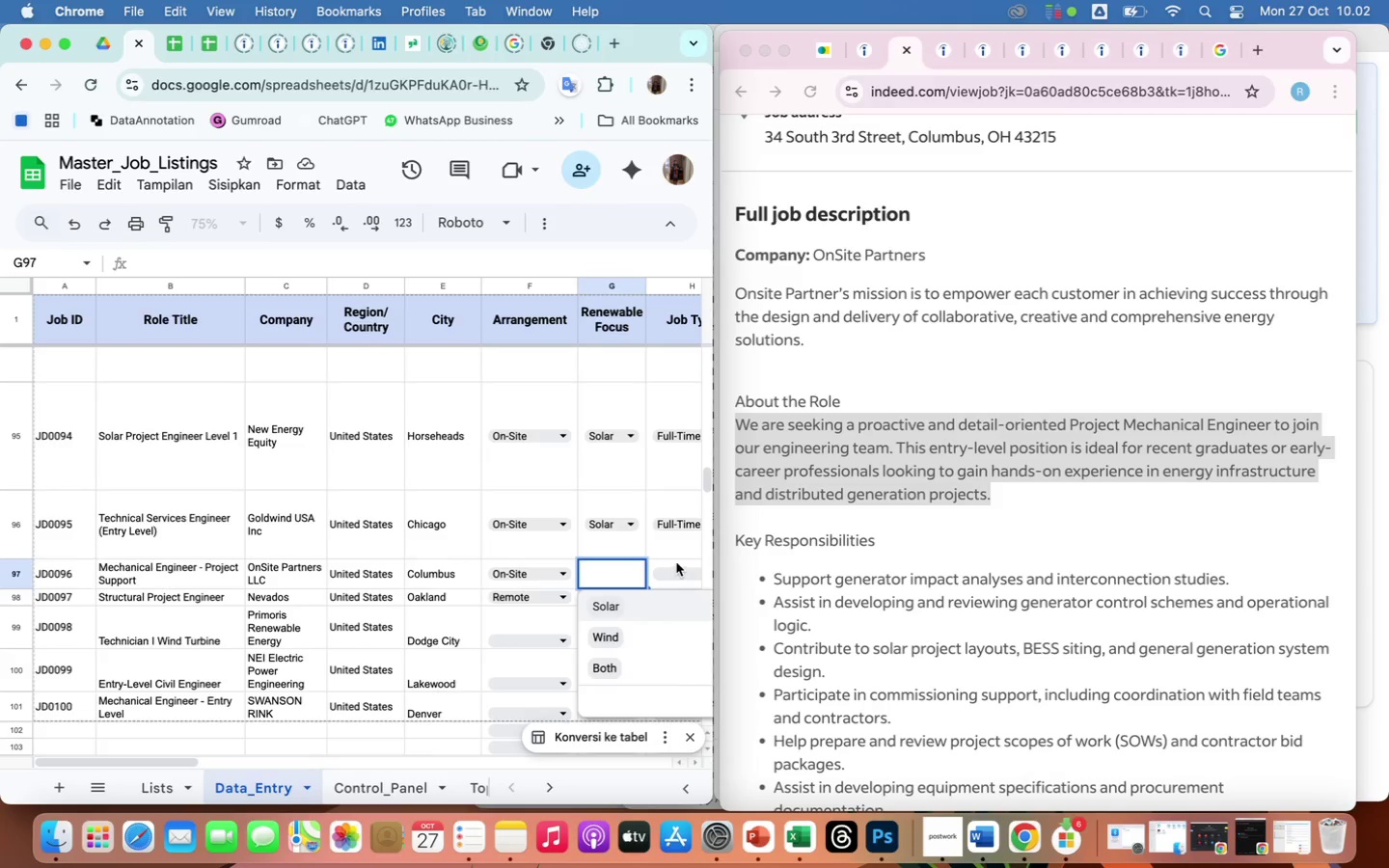 
left_click([676, 562])
 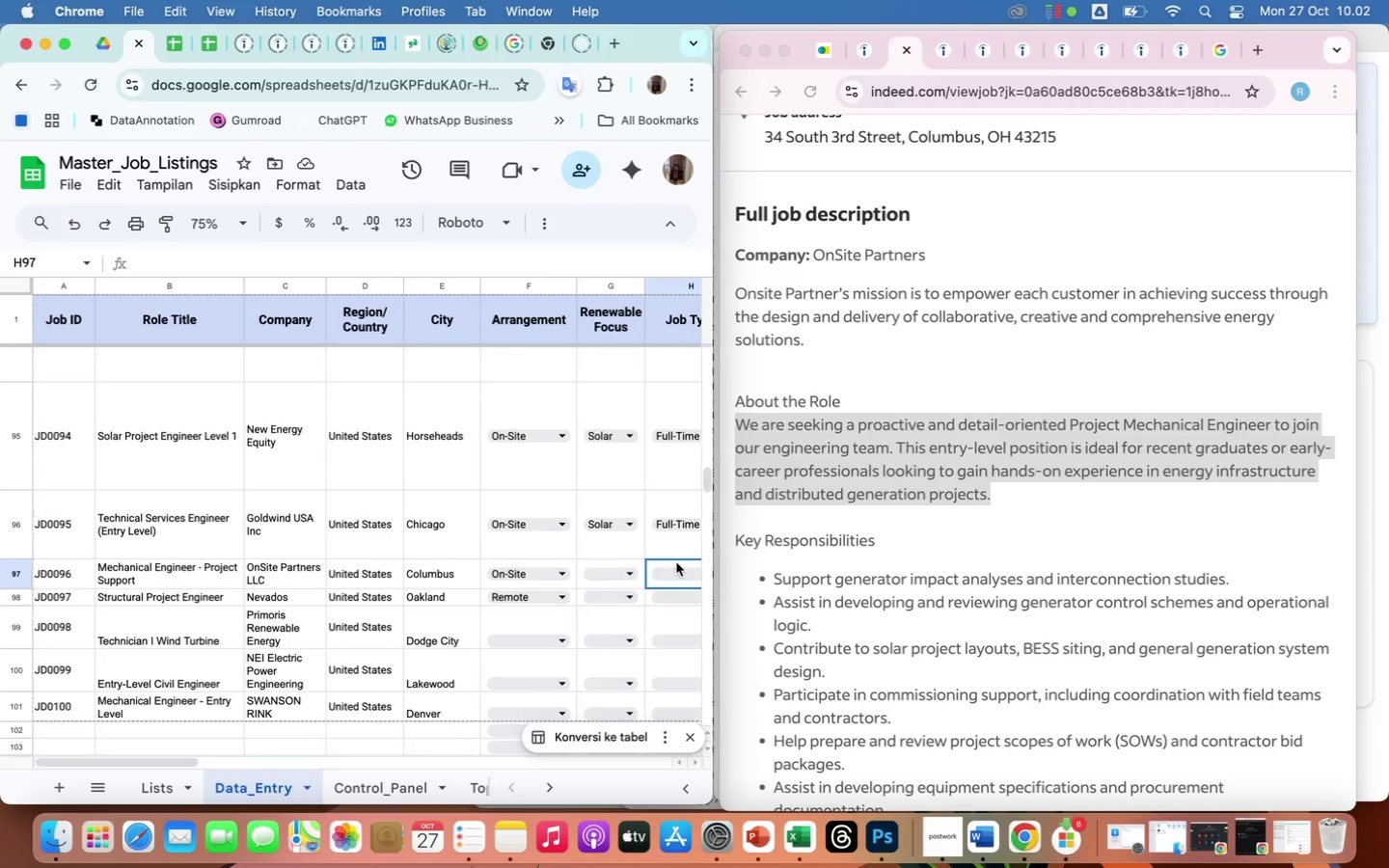 
scroll: coordinate [676, 562], scroll_direction: down, amount: 121.0
 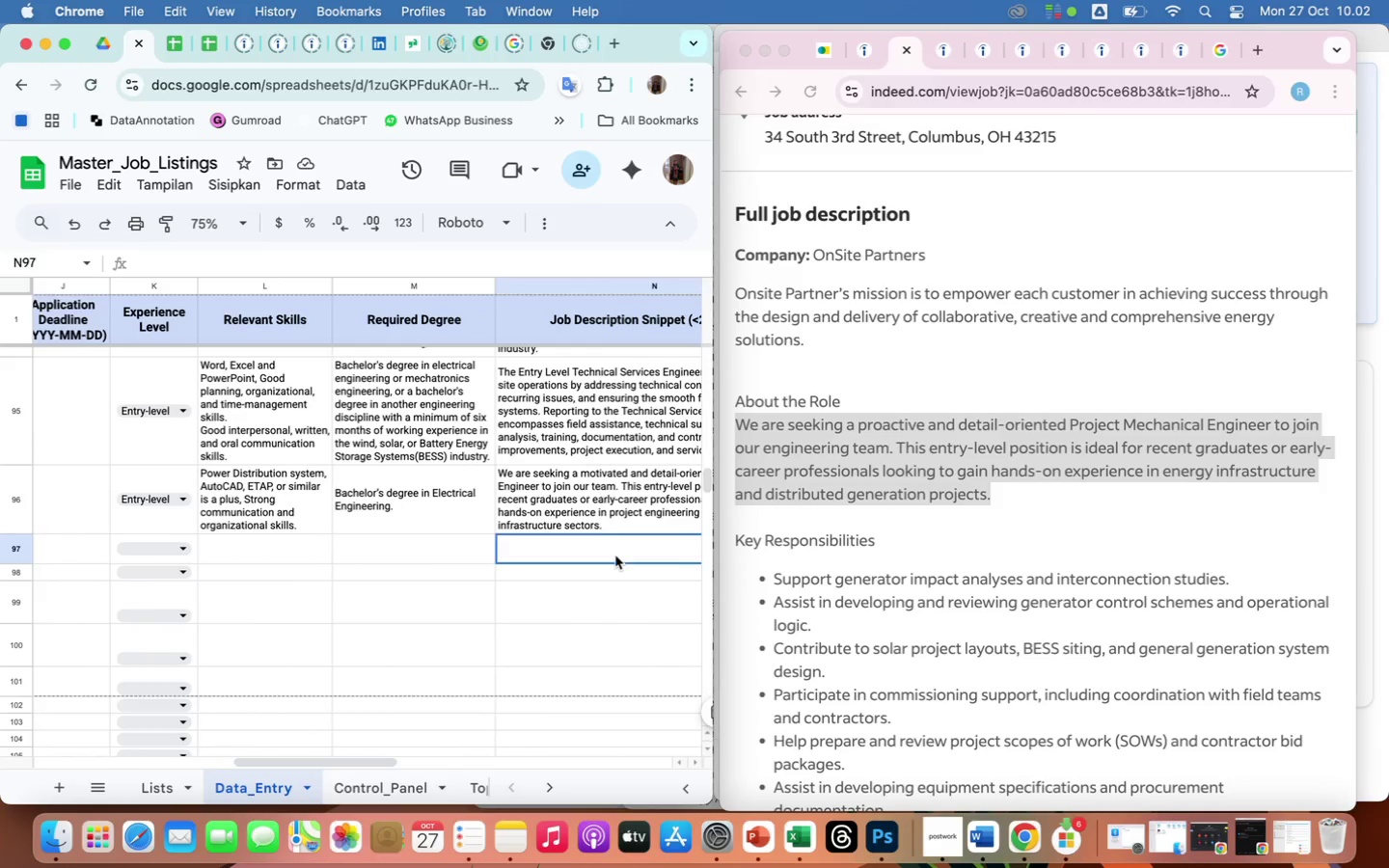 
left_click([615, 556])
 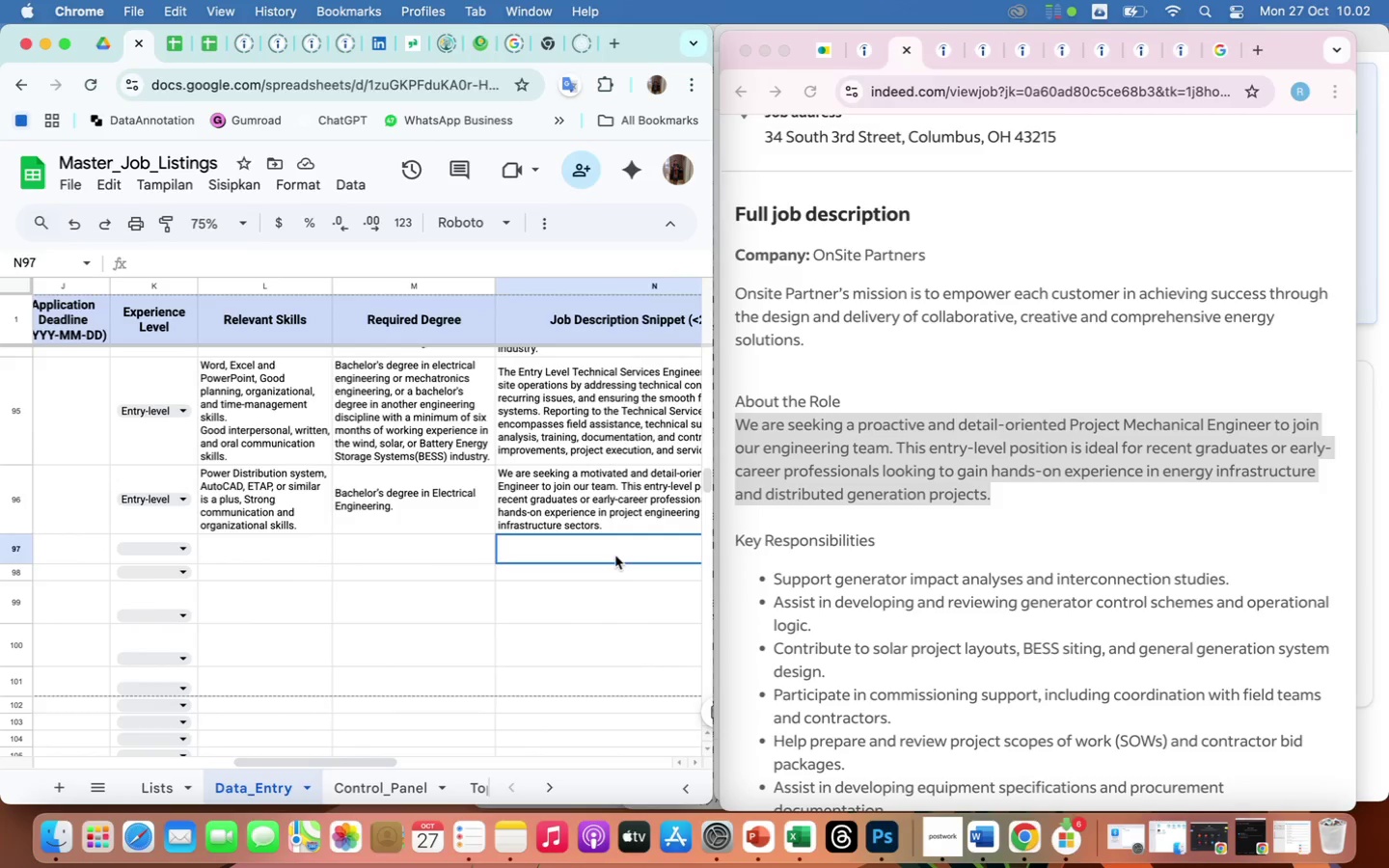 
right_click([615, 556])
 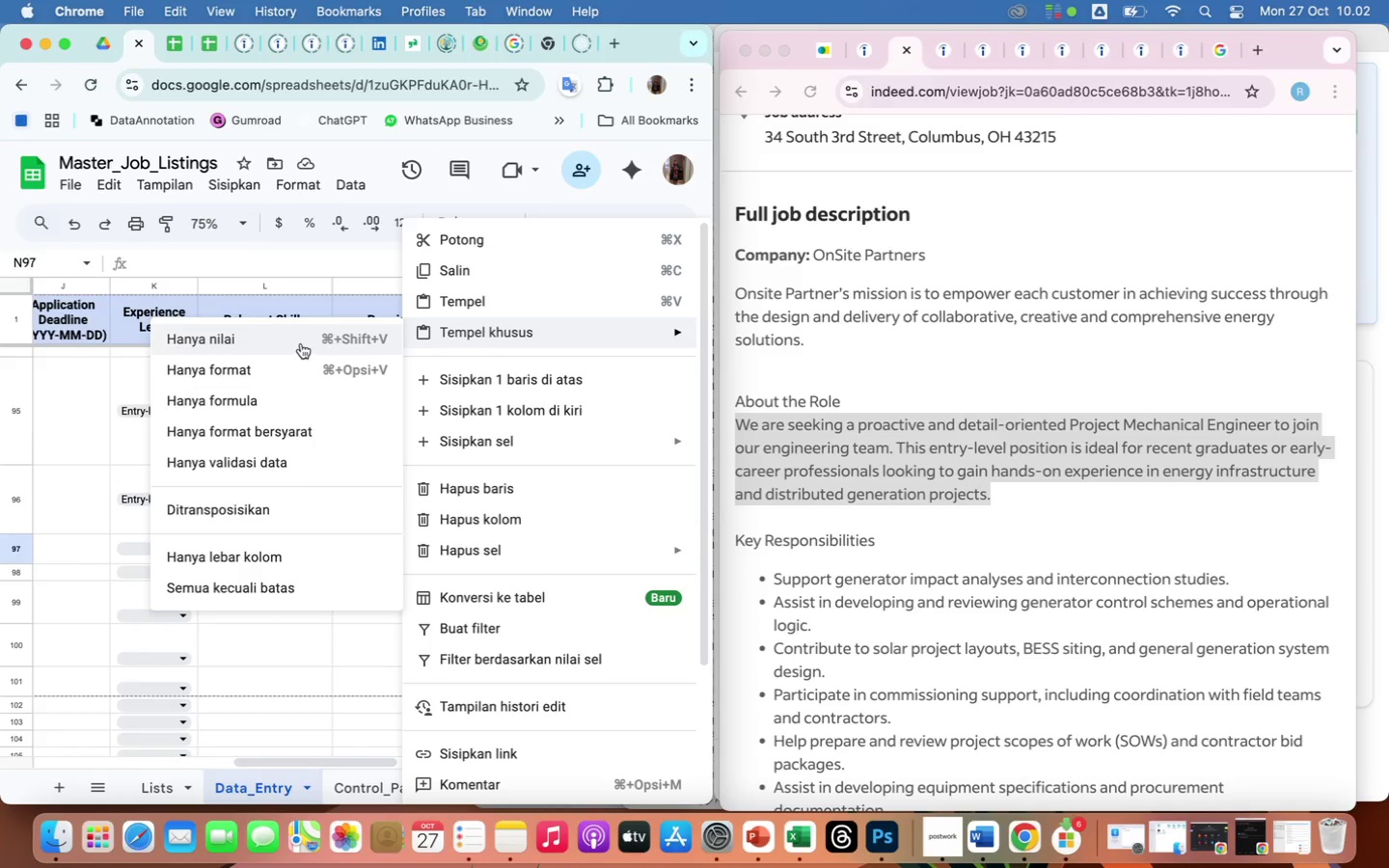 
left_click([301, 344])
 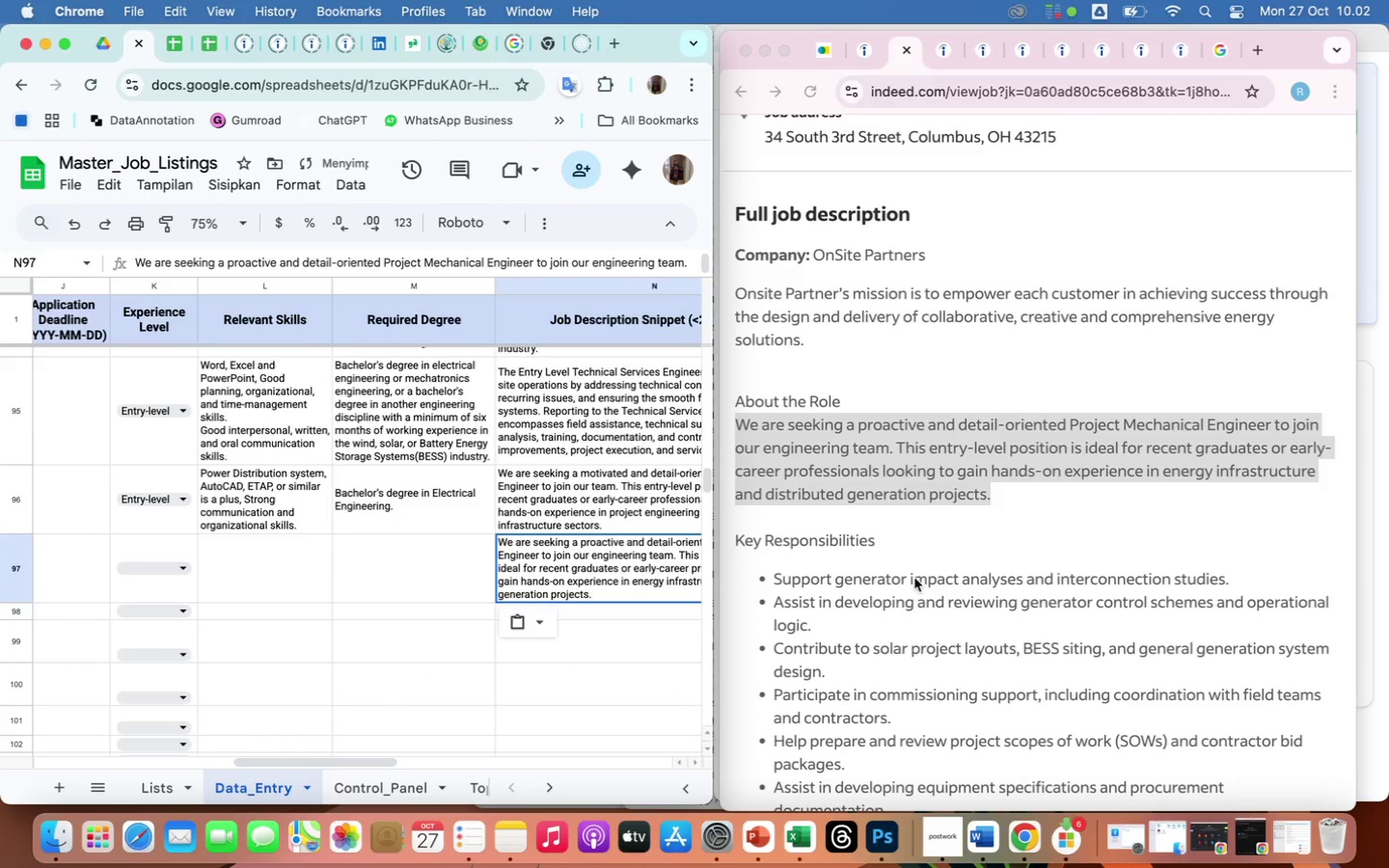 
scroll: coordinate [1153, 685], scroll_direction: down, amount: 50.0
 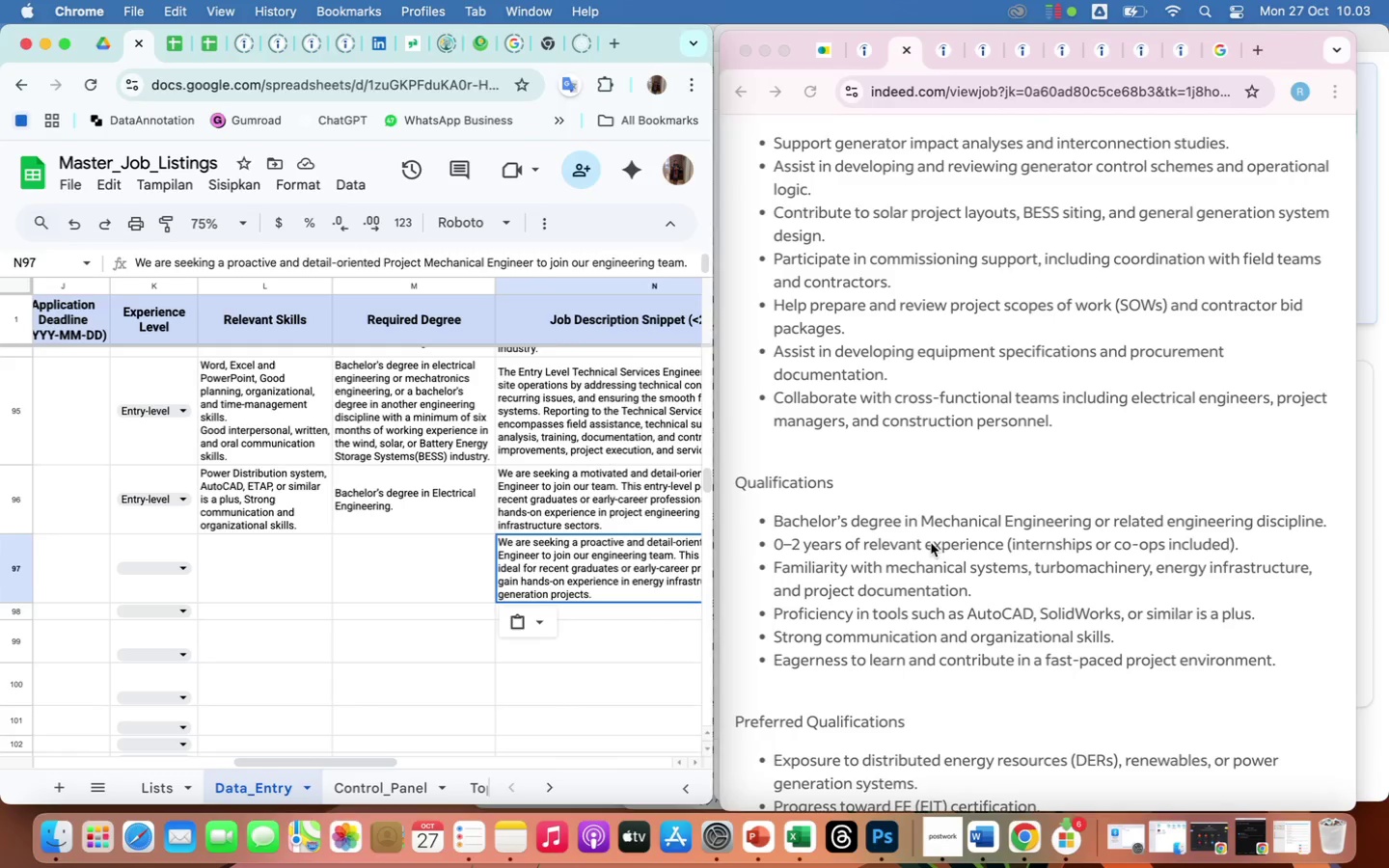 
left_click([931, 543])
 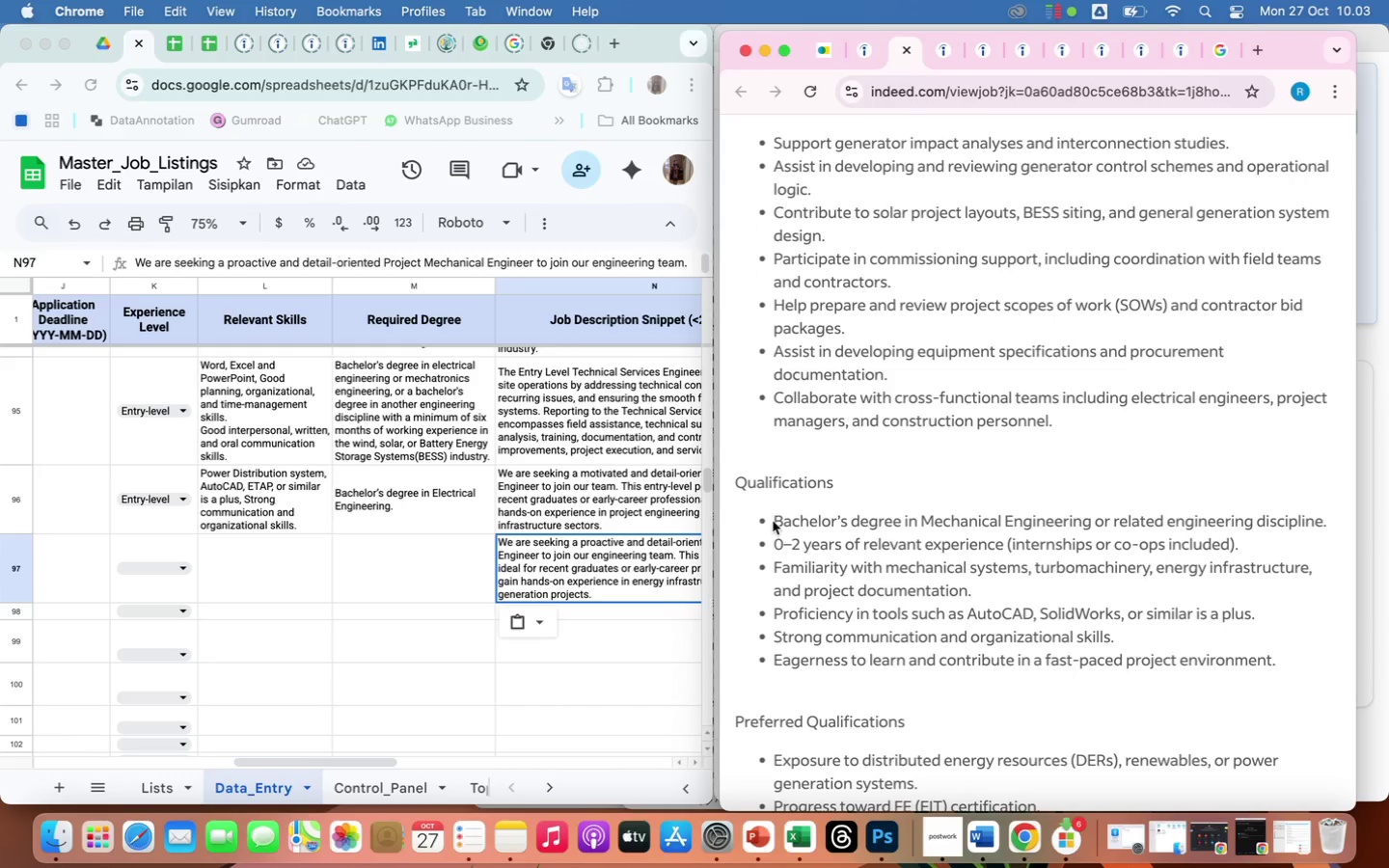 
left_click_drag(start_coordinate=[773, 521], to_coordinate=[1333, 525])
 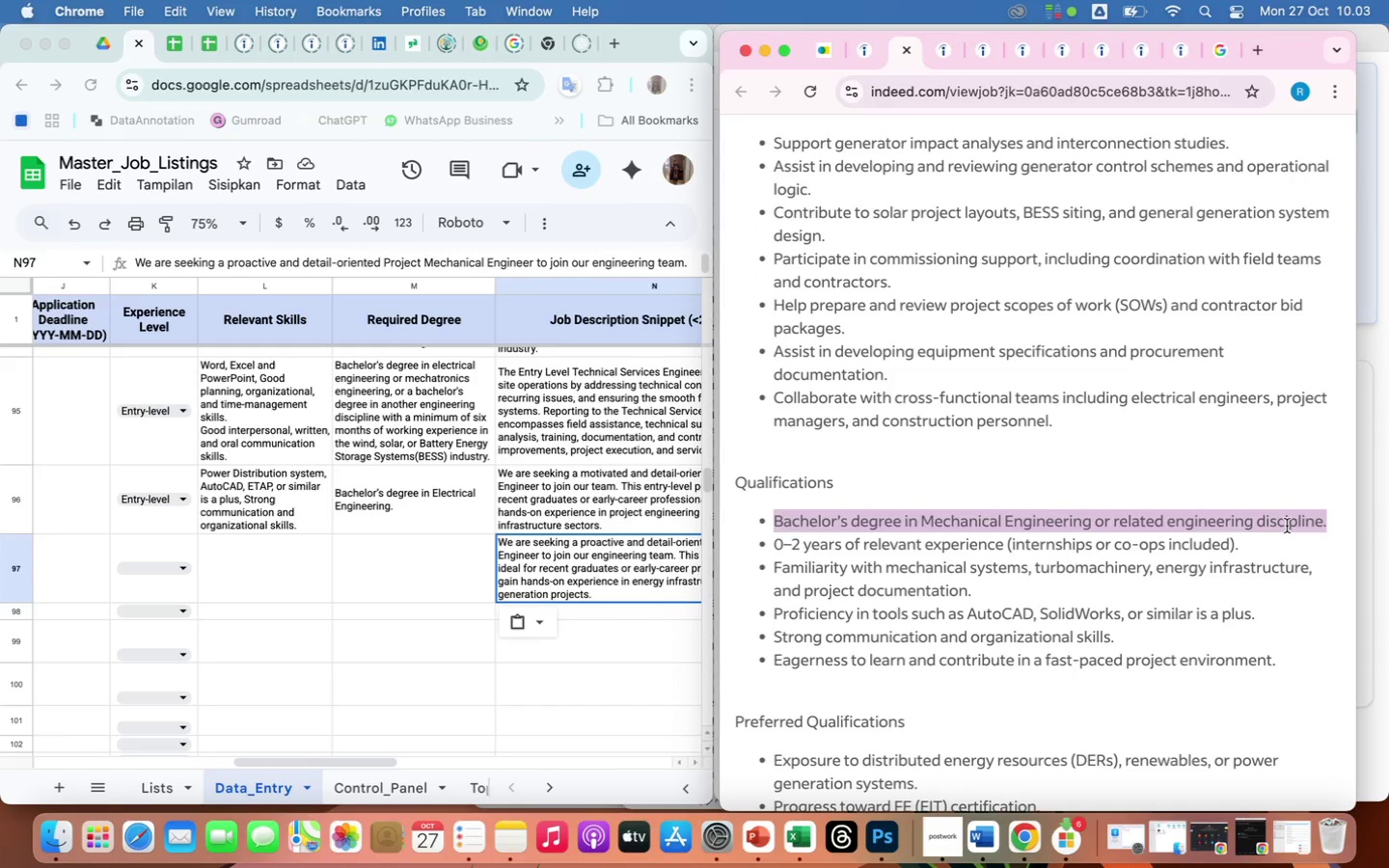 
right_click([1287, 526])
 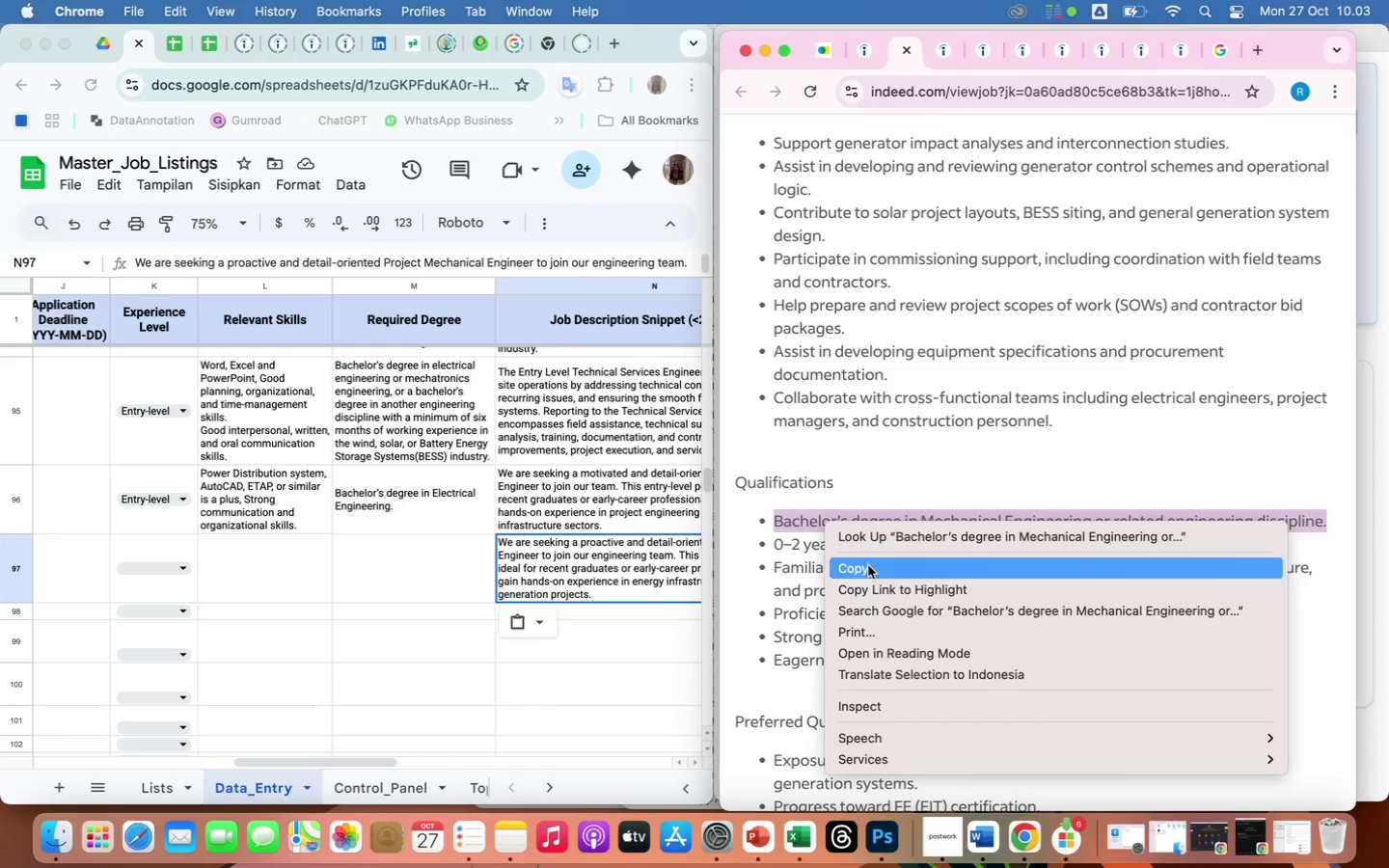 
left_click([868, 568])
 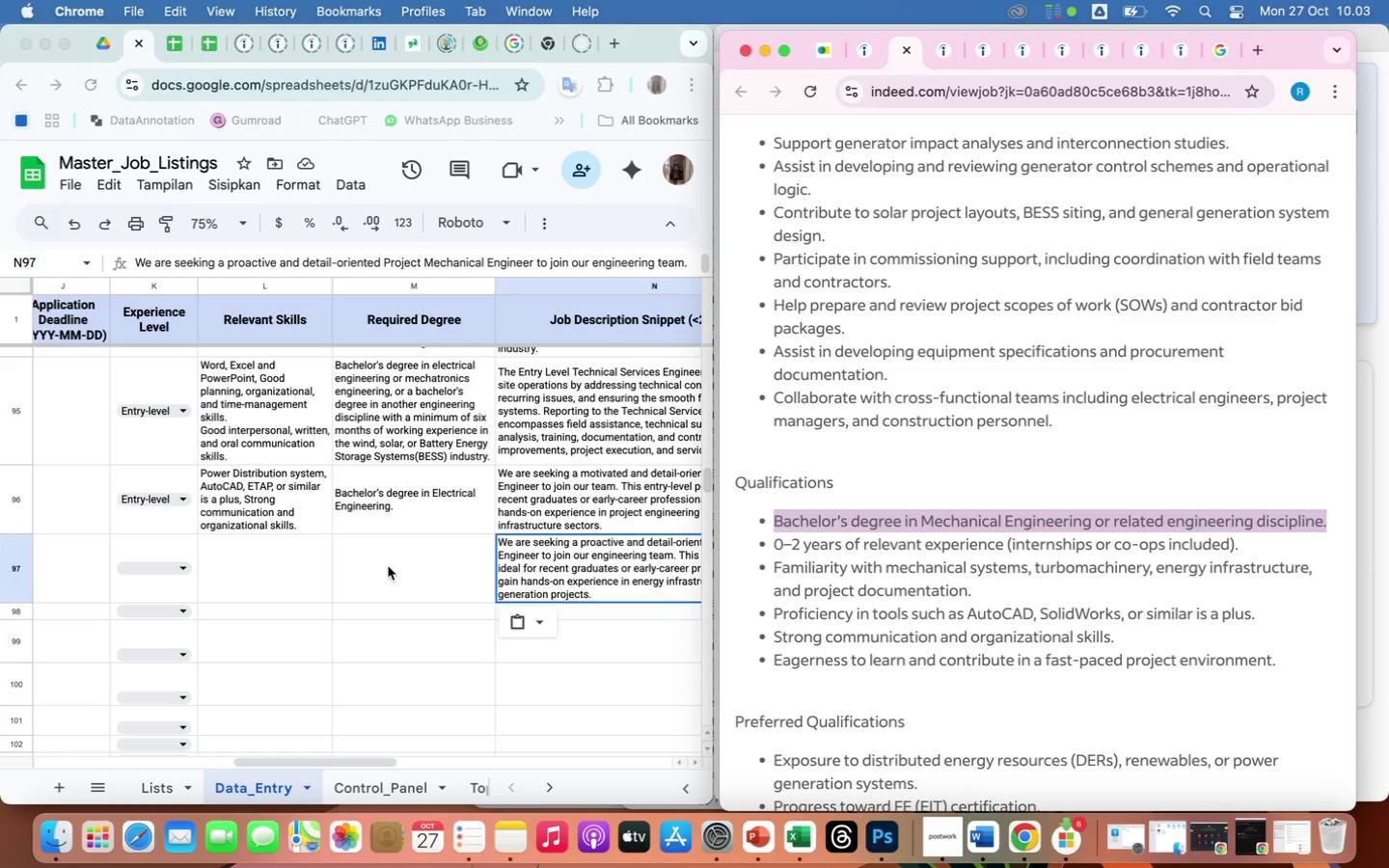 
left_click([388, 566])
 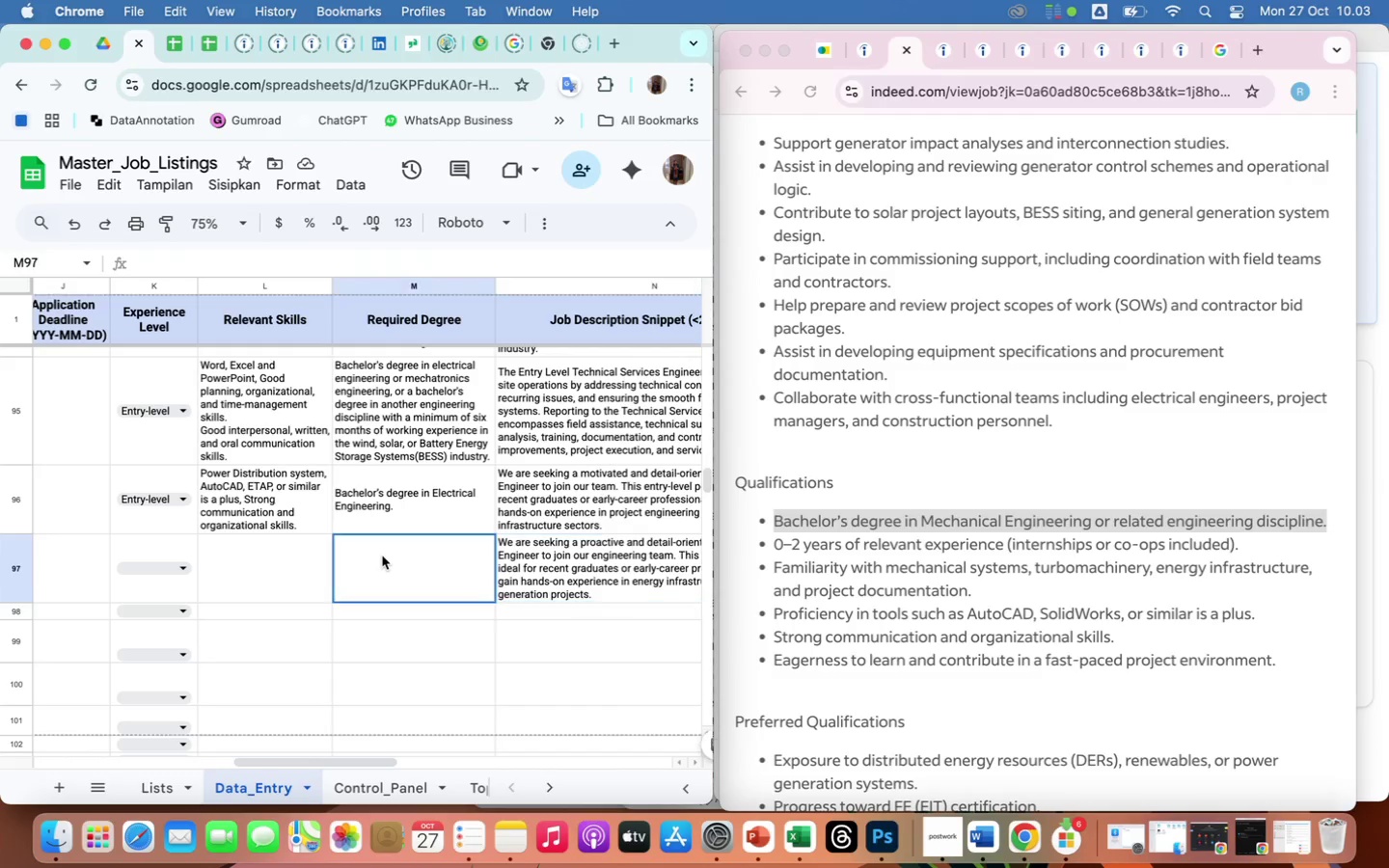 
left_click([382, 555])
 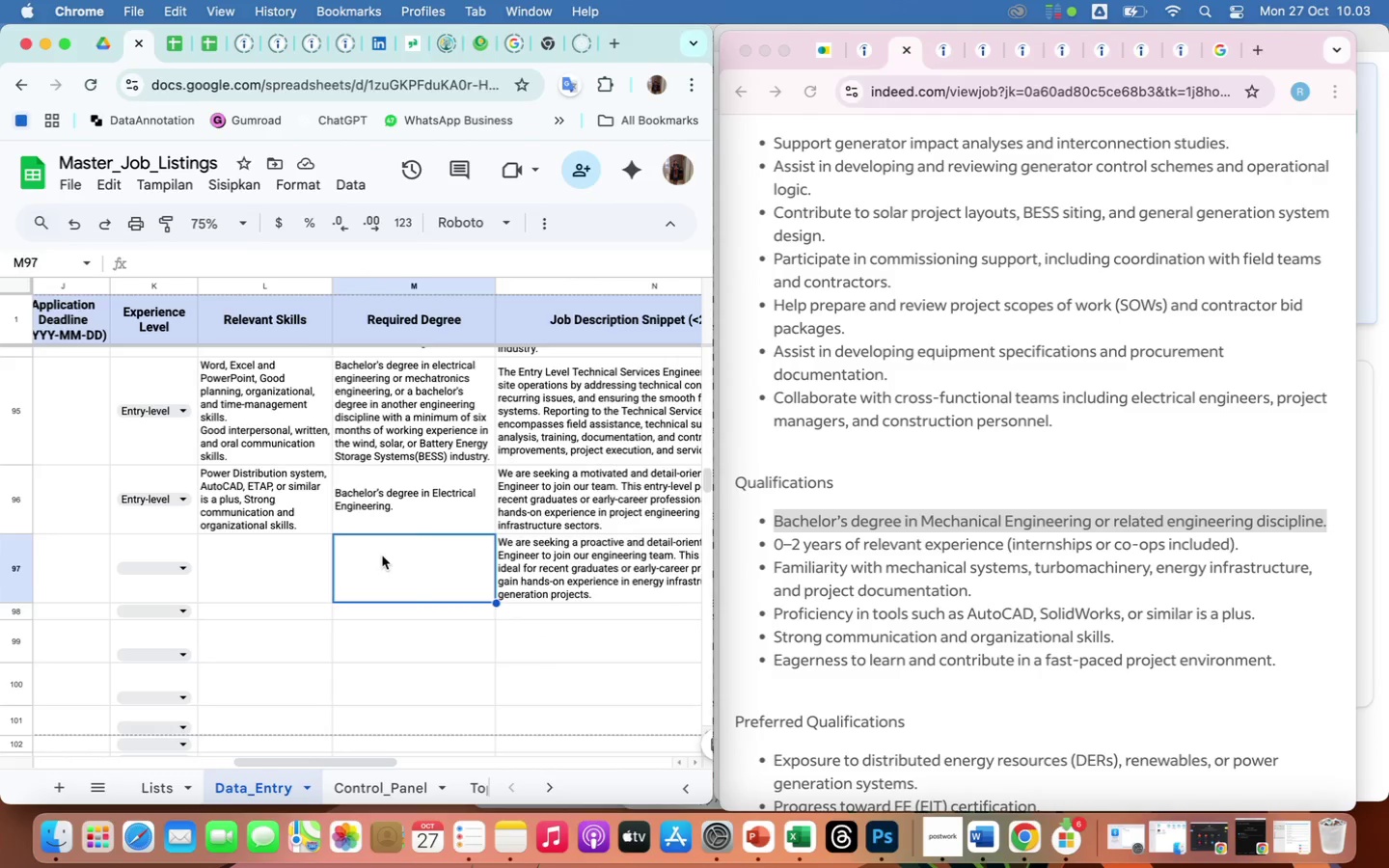 
right_click([382, 555])
 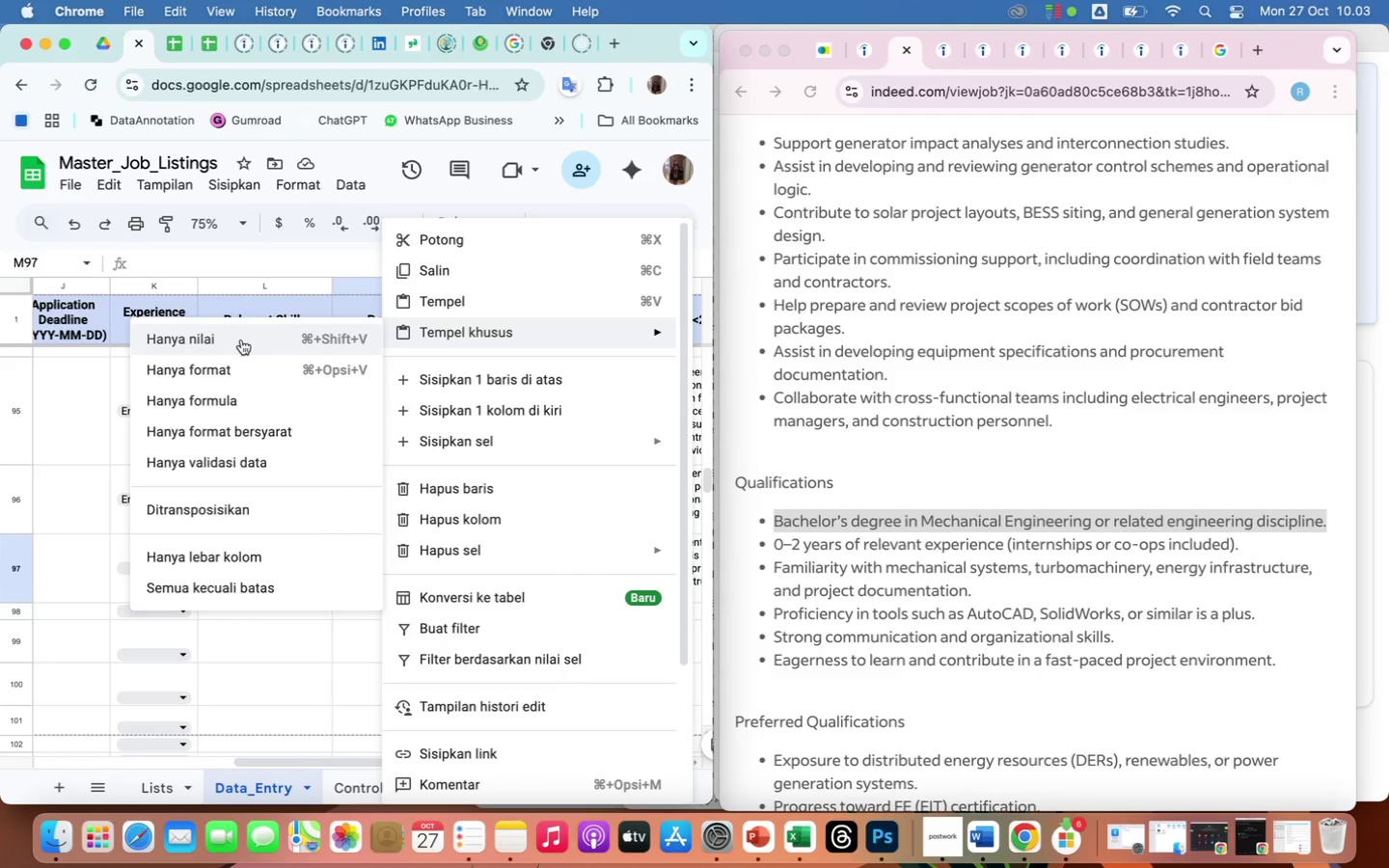 
left_click([240, 339])
 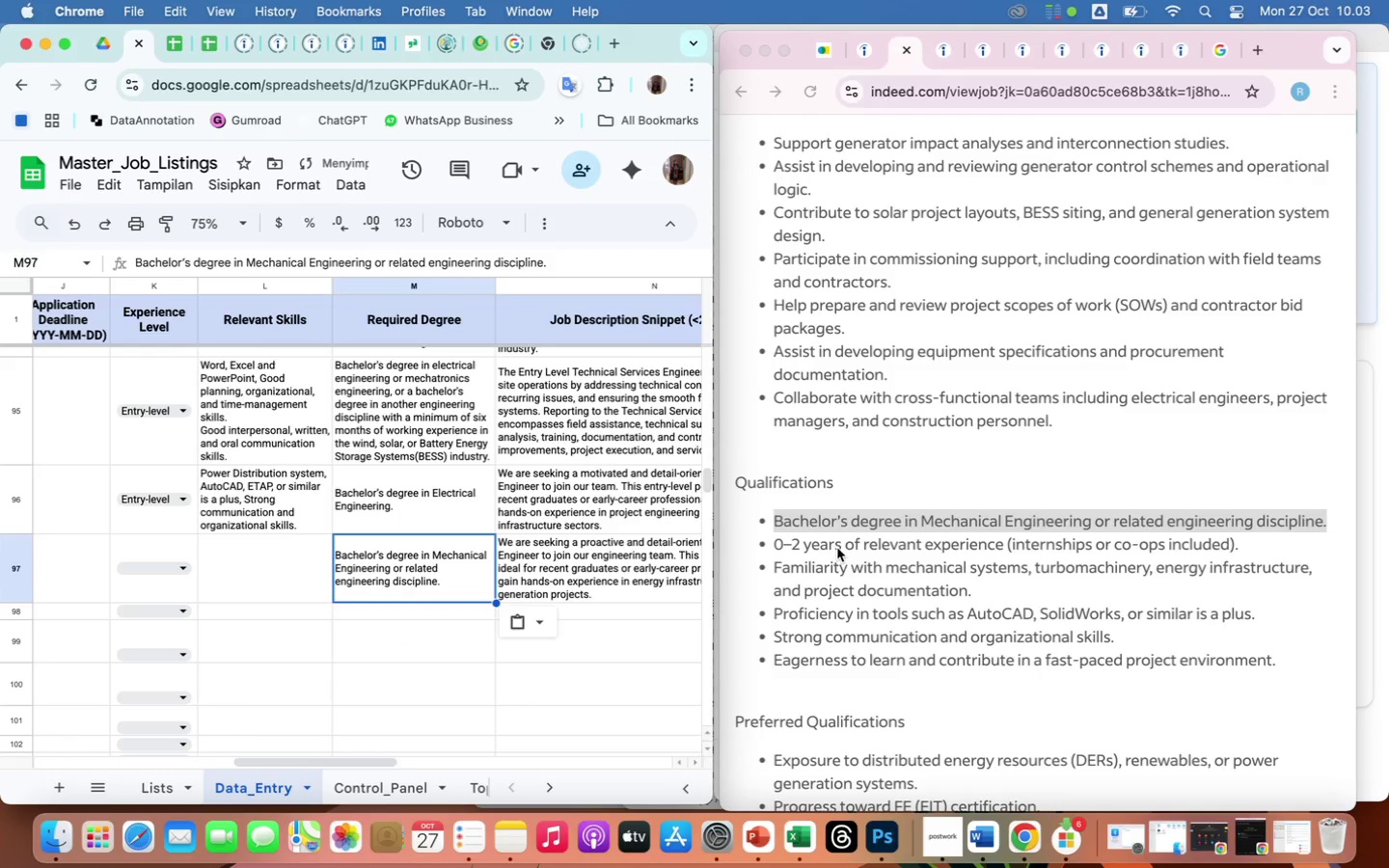 
left_click([865, 560])
 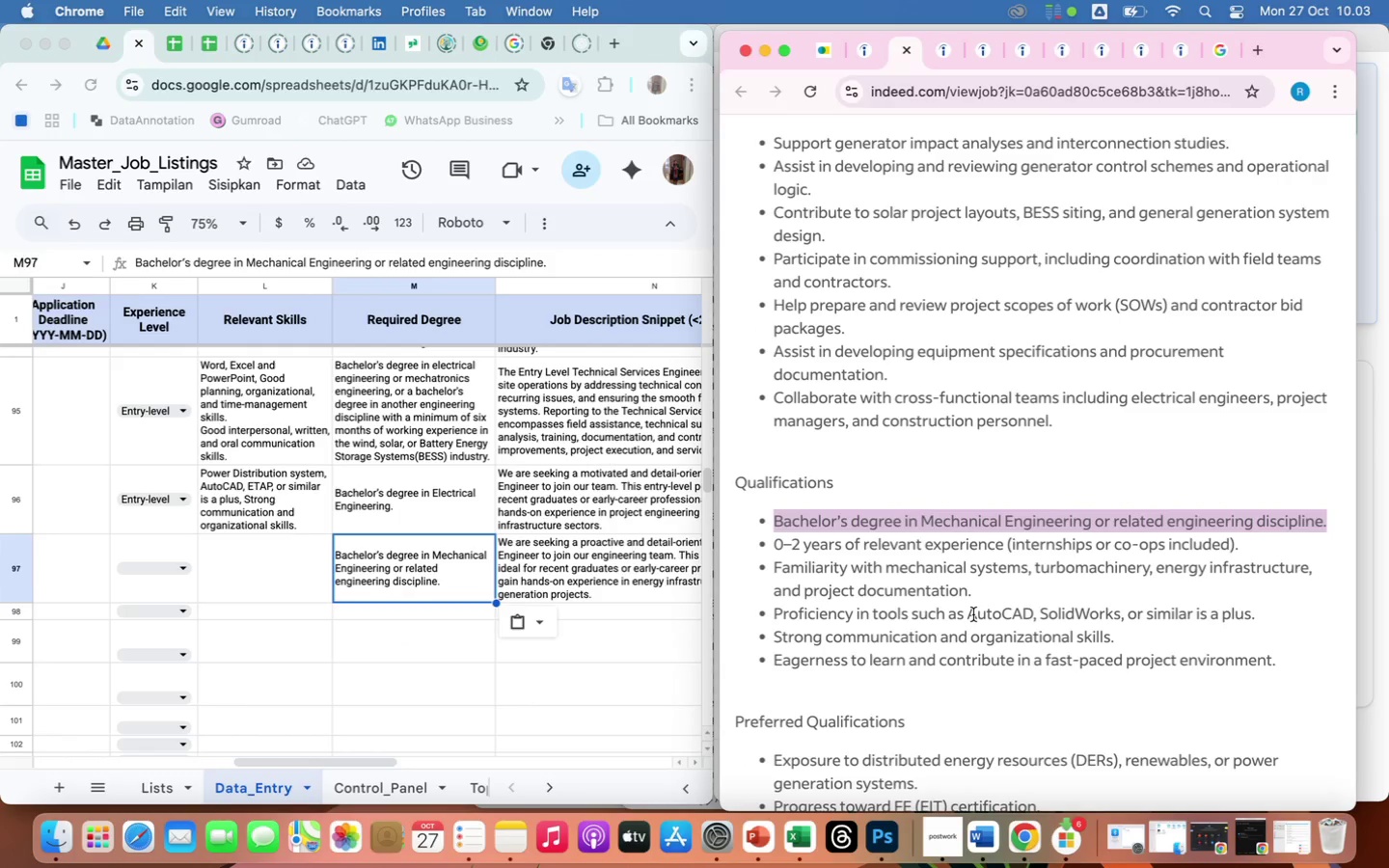 
left_click_drag(start_coordinate=[968, 614], to_coordinate=[1130, 637])
 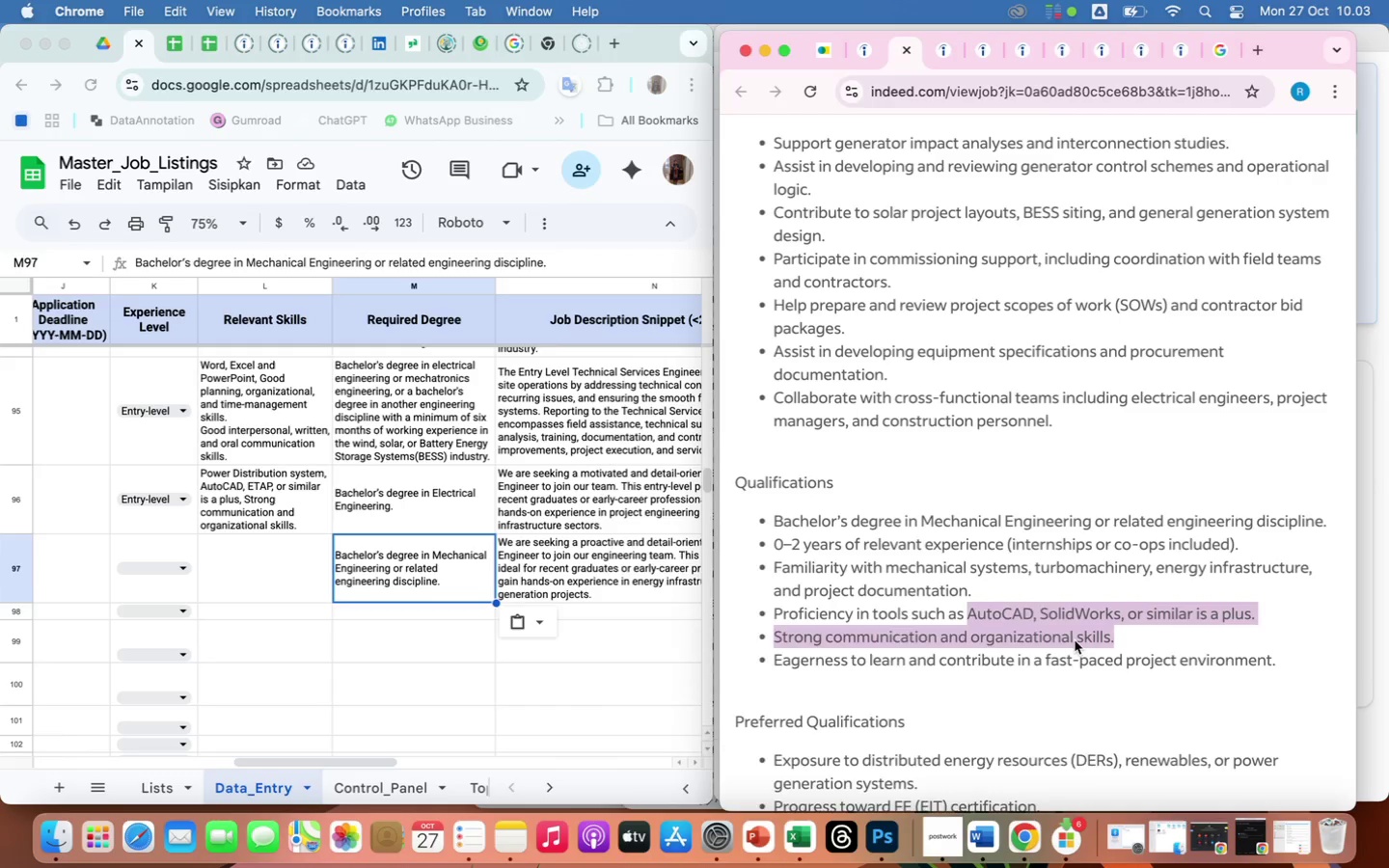 
right_click([1075, 640])
 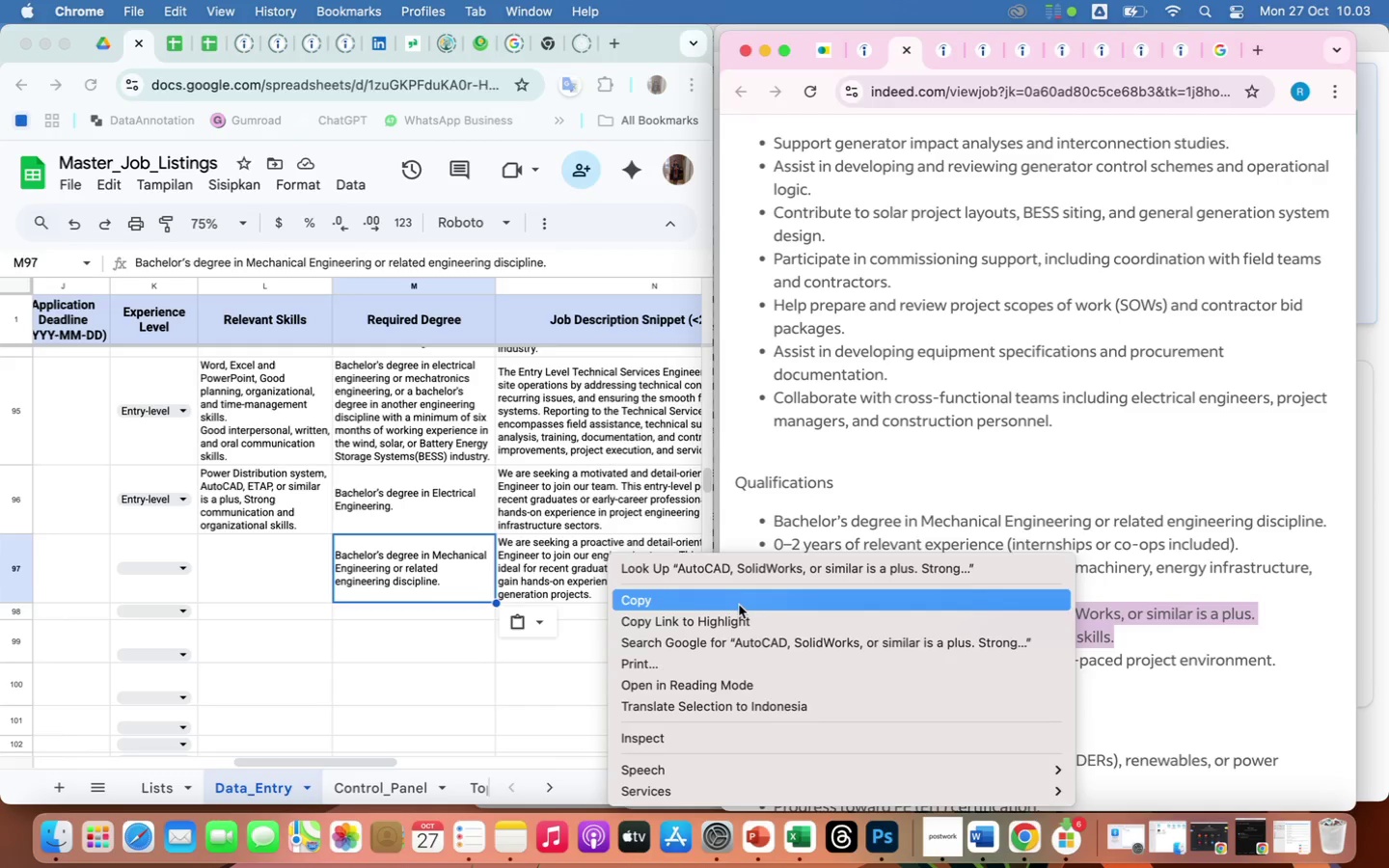 
left_click([739, 603])
 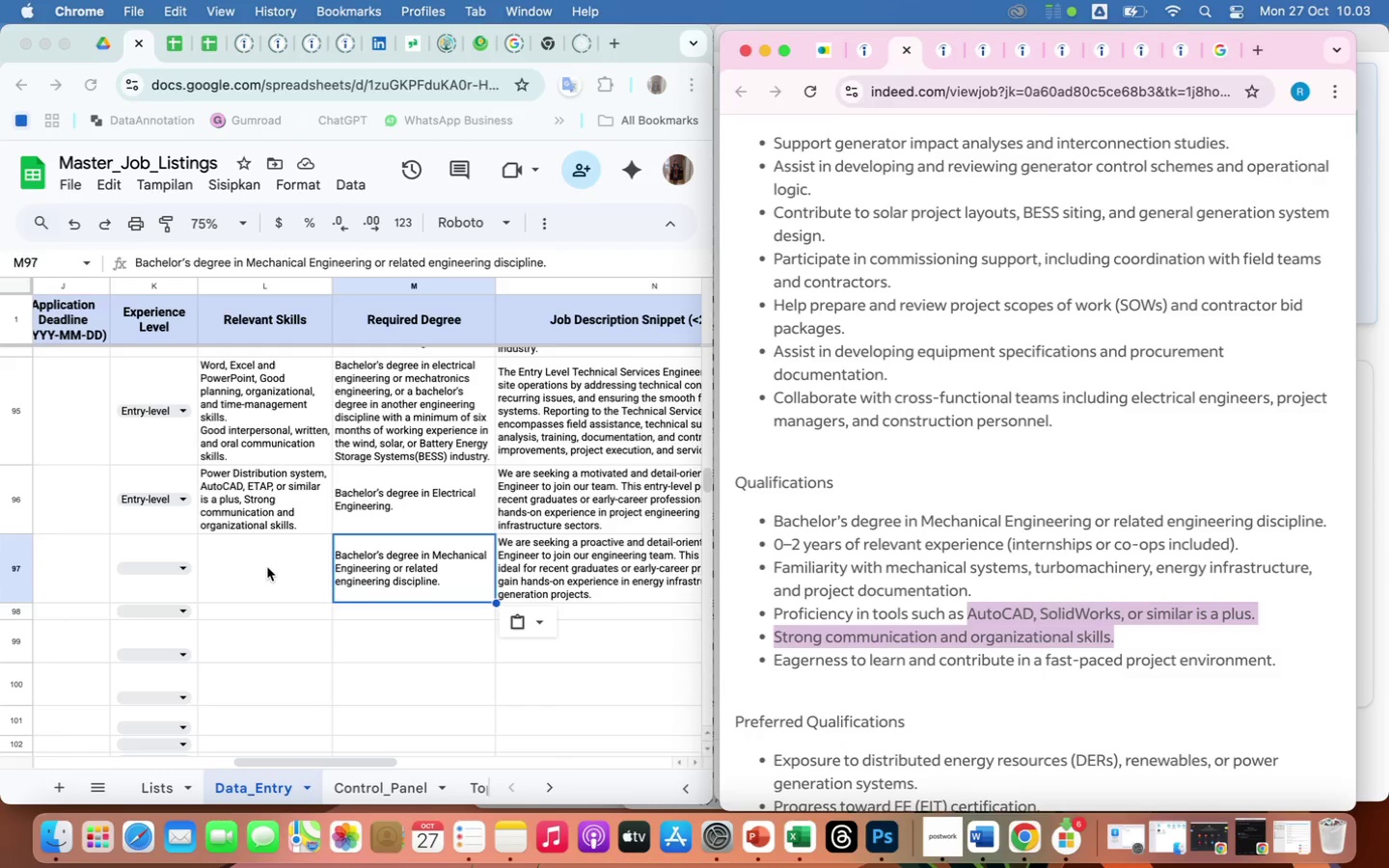 
left_click([267, 567])
 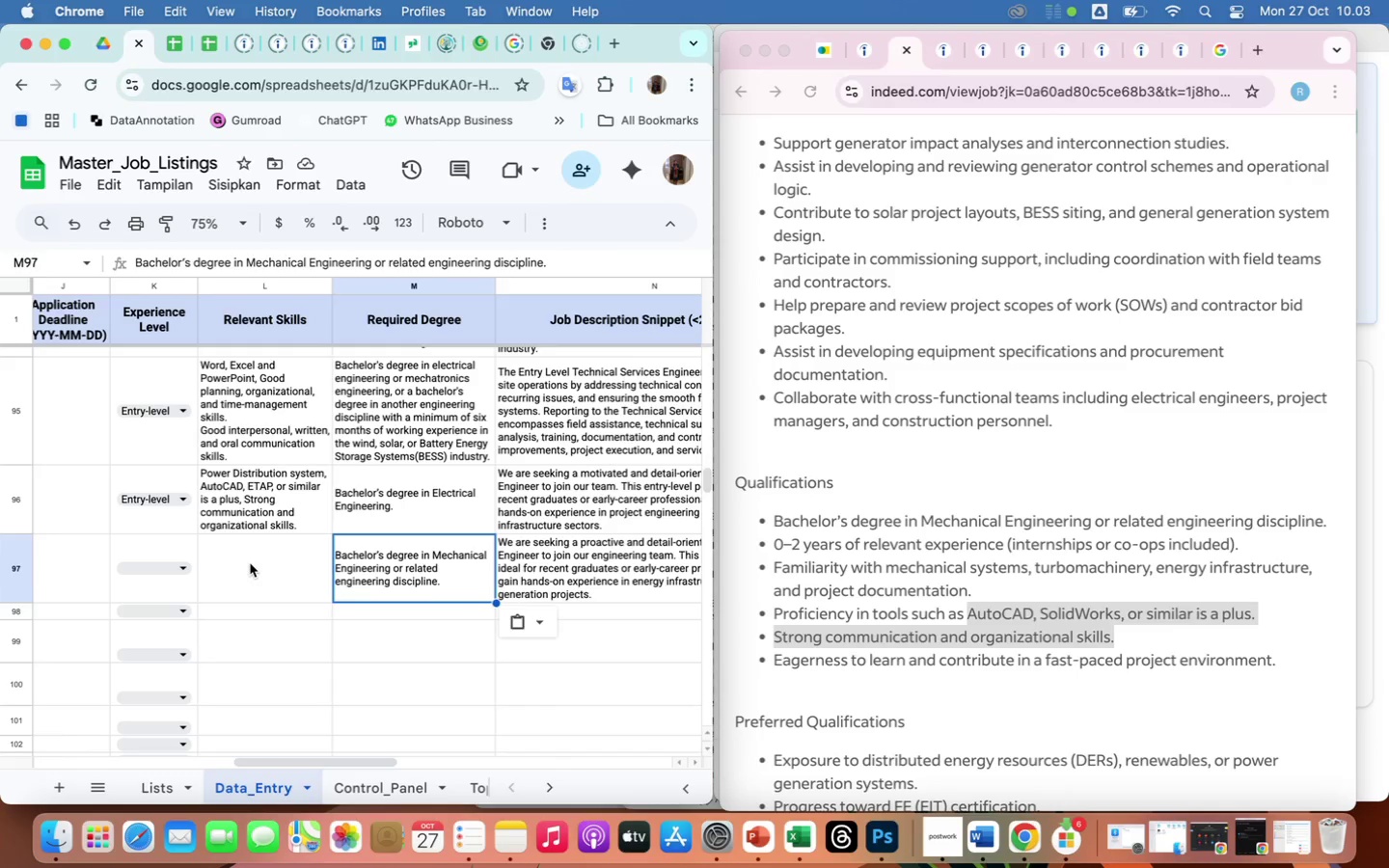 
left_click([250, 563])
 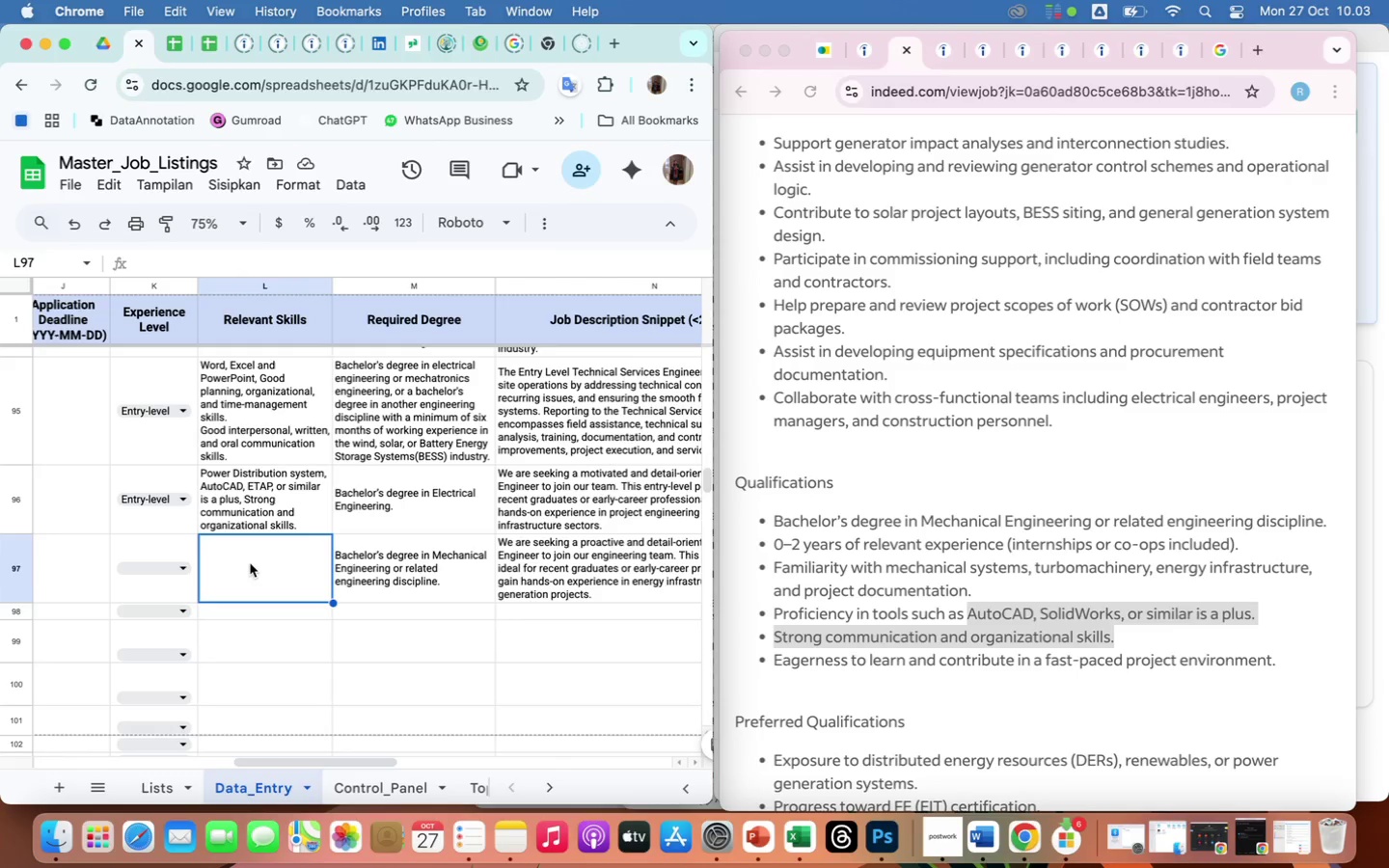 
right_click([250, 563])
 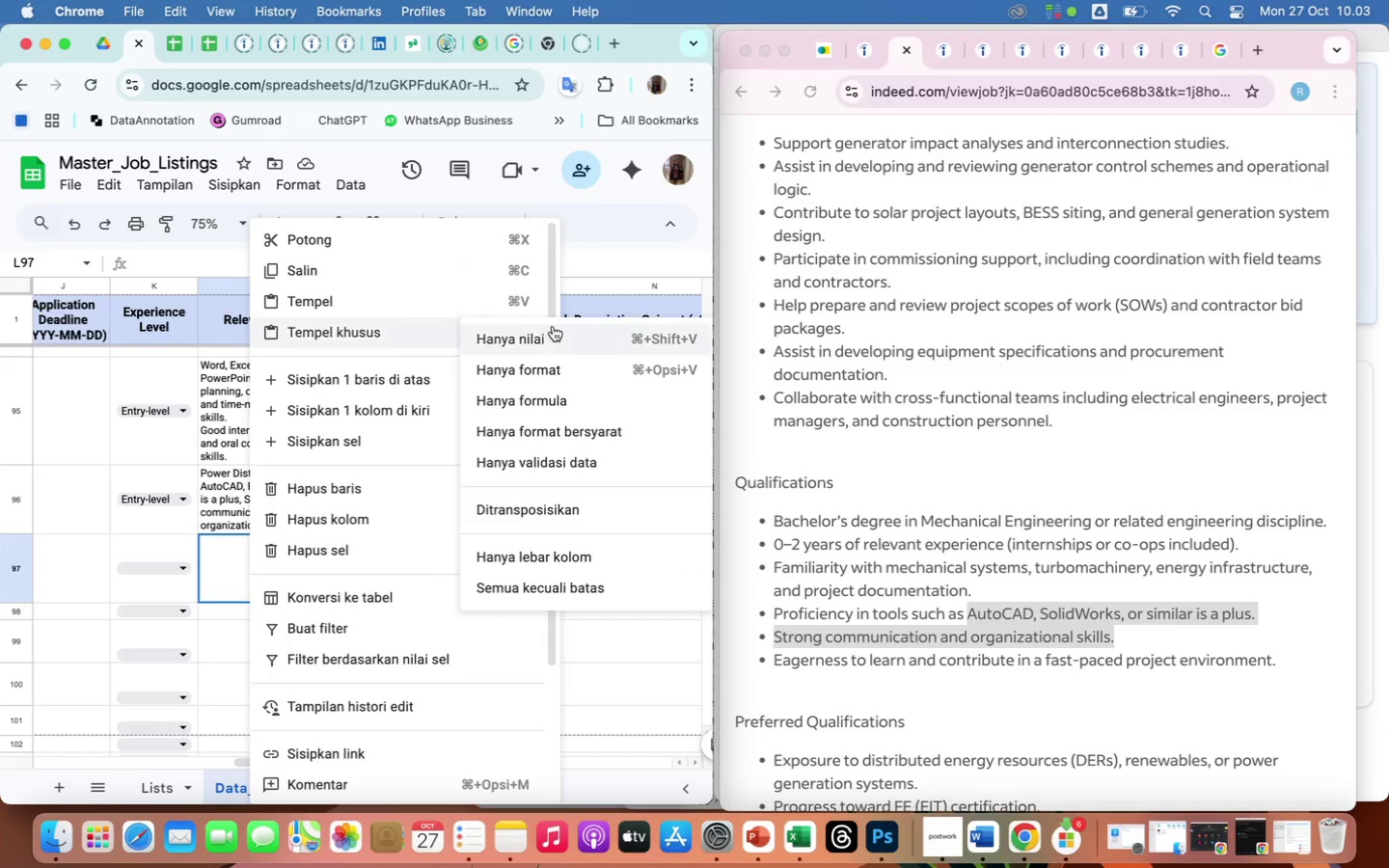 
left_click([561, 340])
 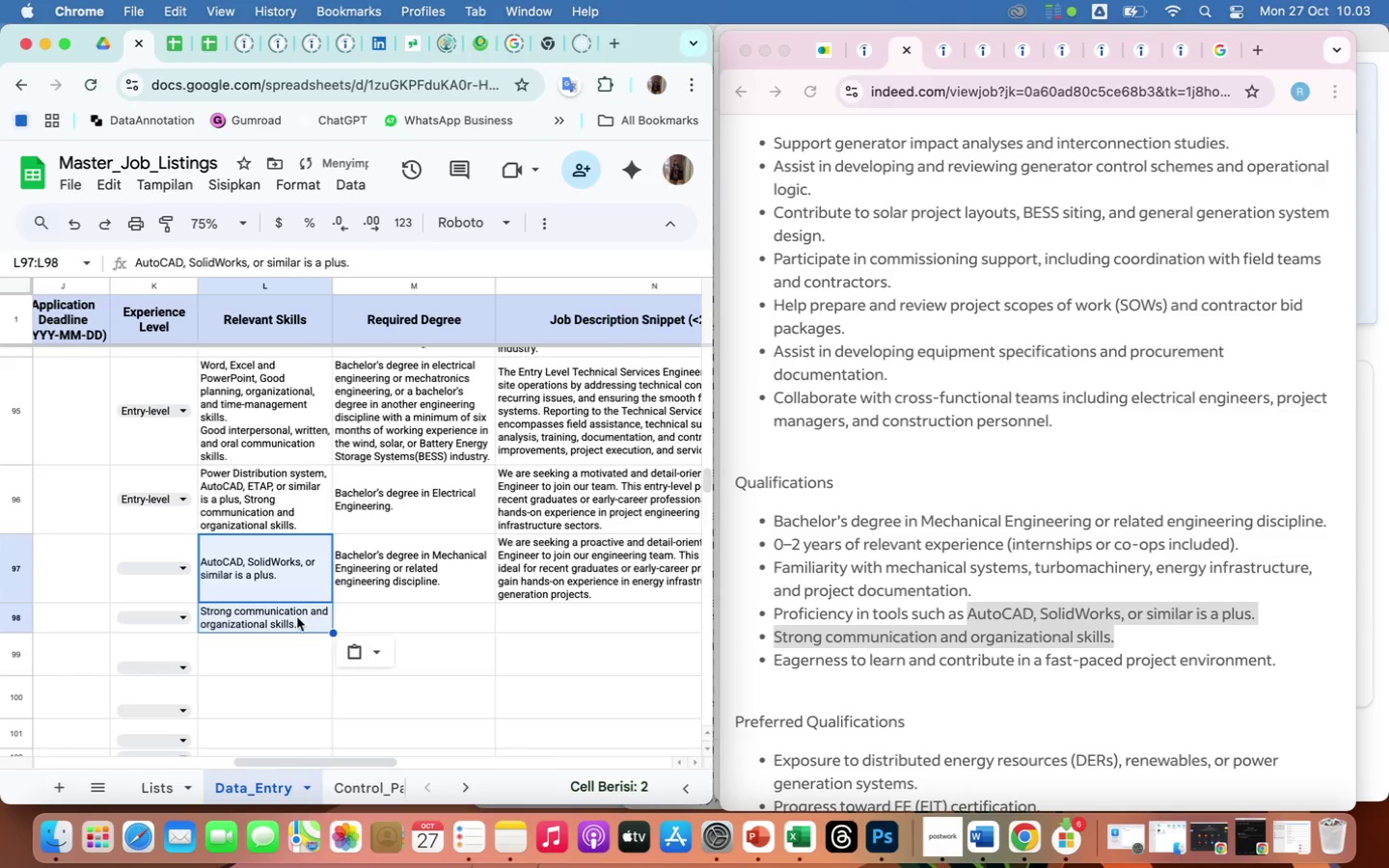 
left_click([294, 615])
 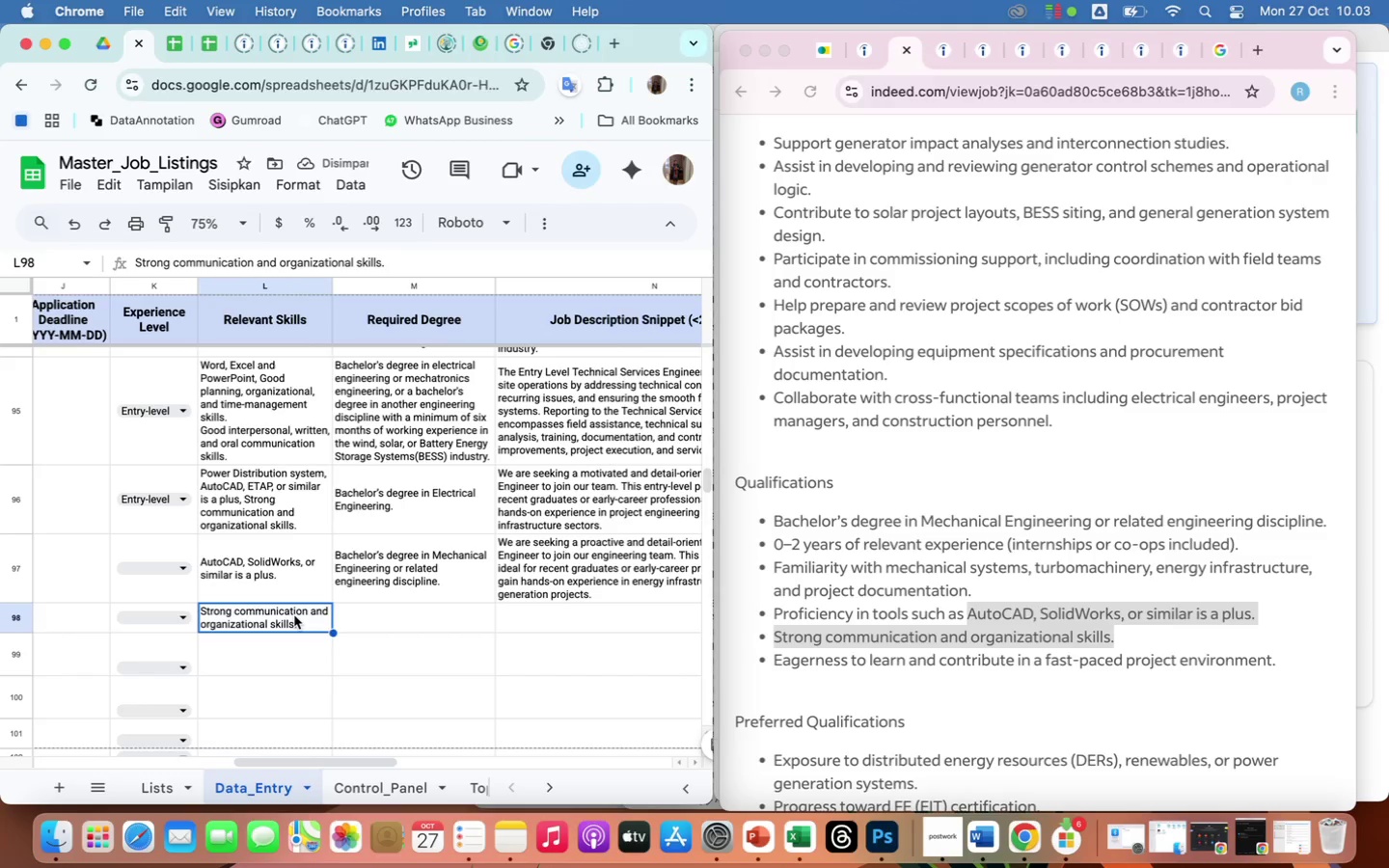 
key(Meta+X)
 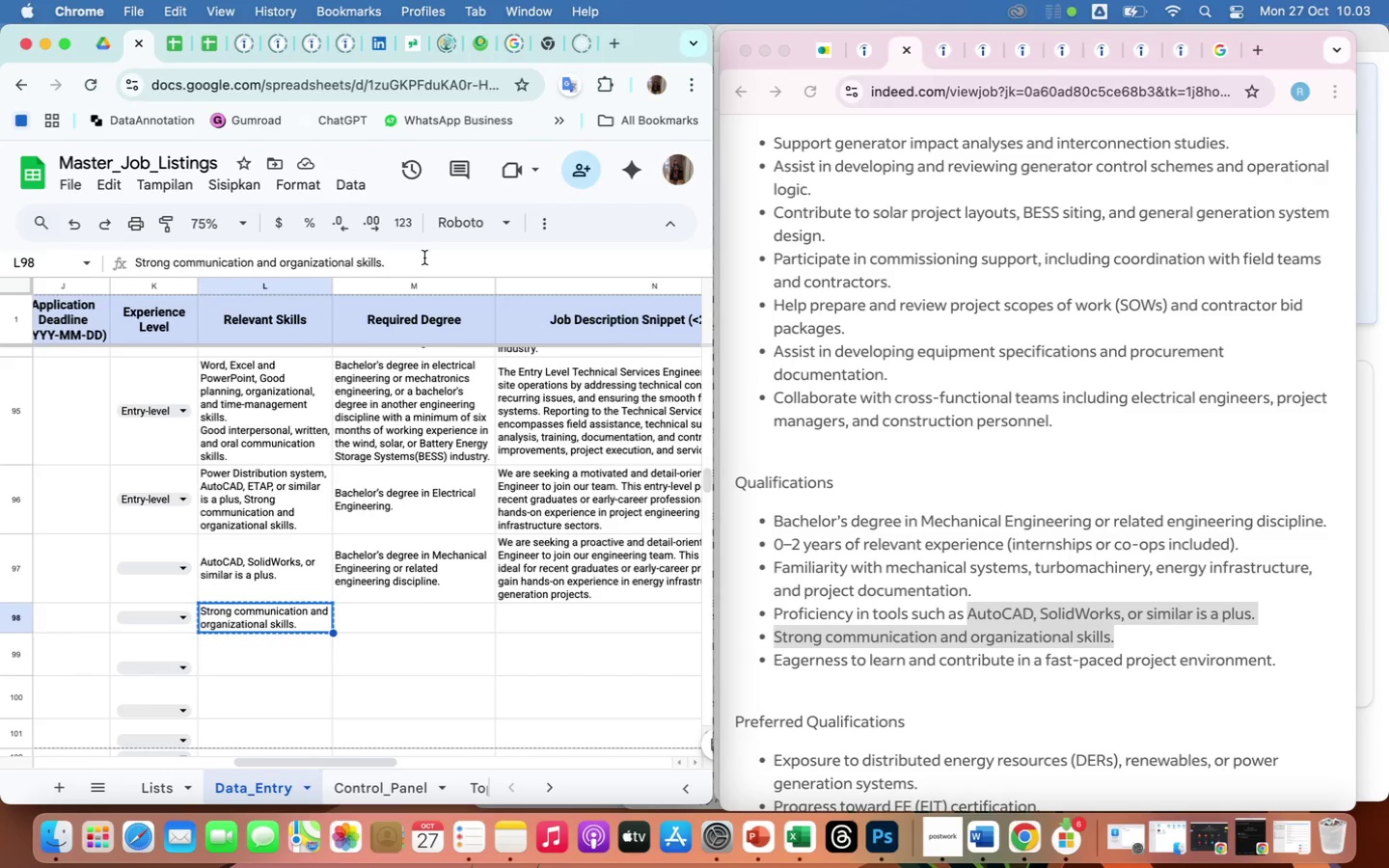 
left_click([424, 258])
 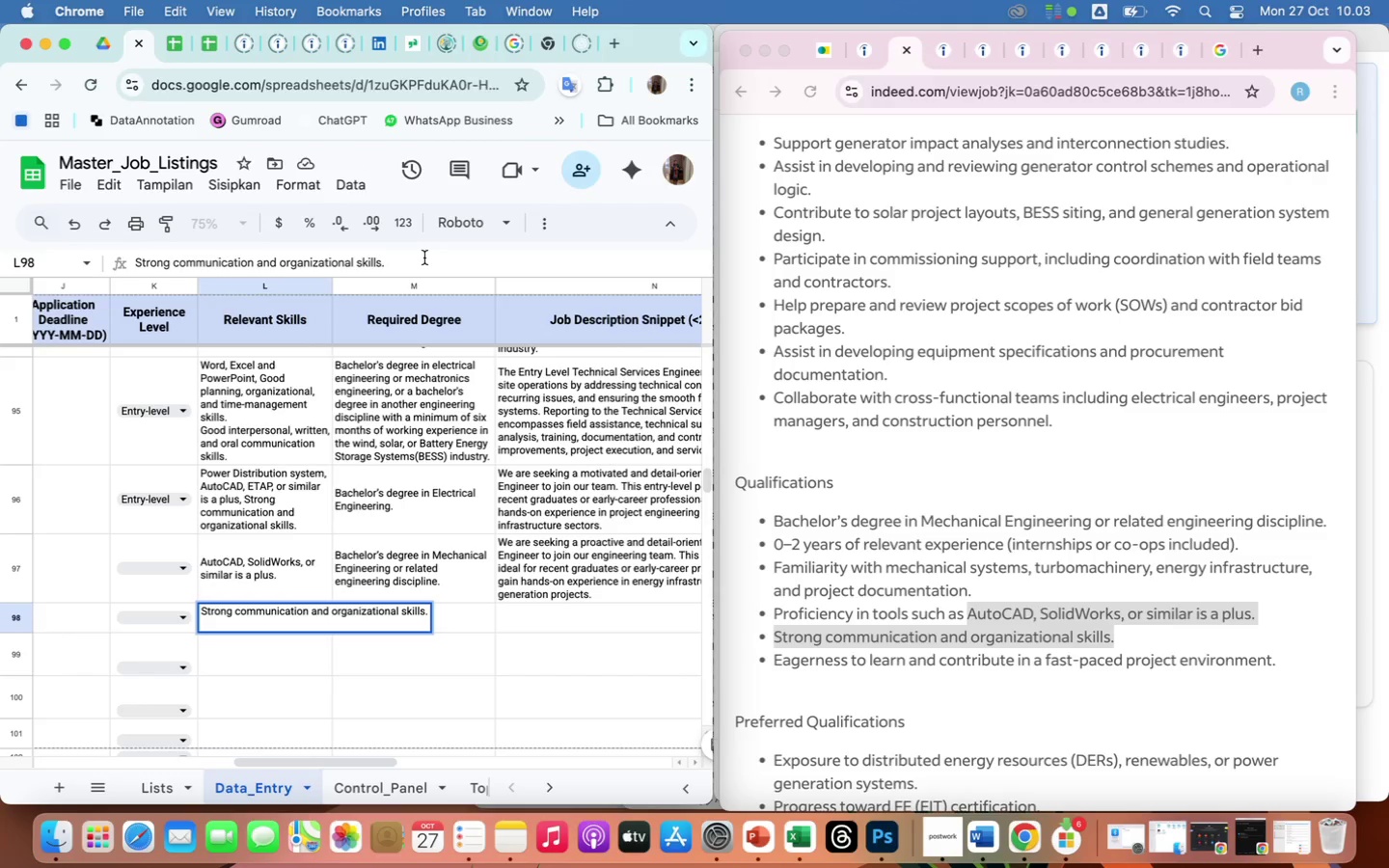 
left_click([424, 258])
 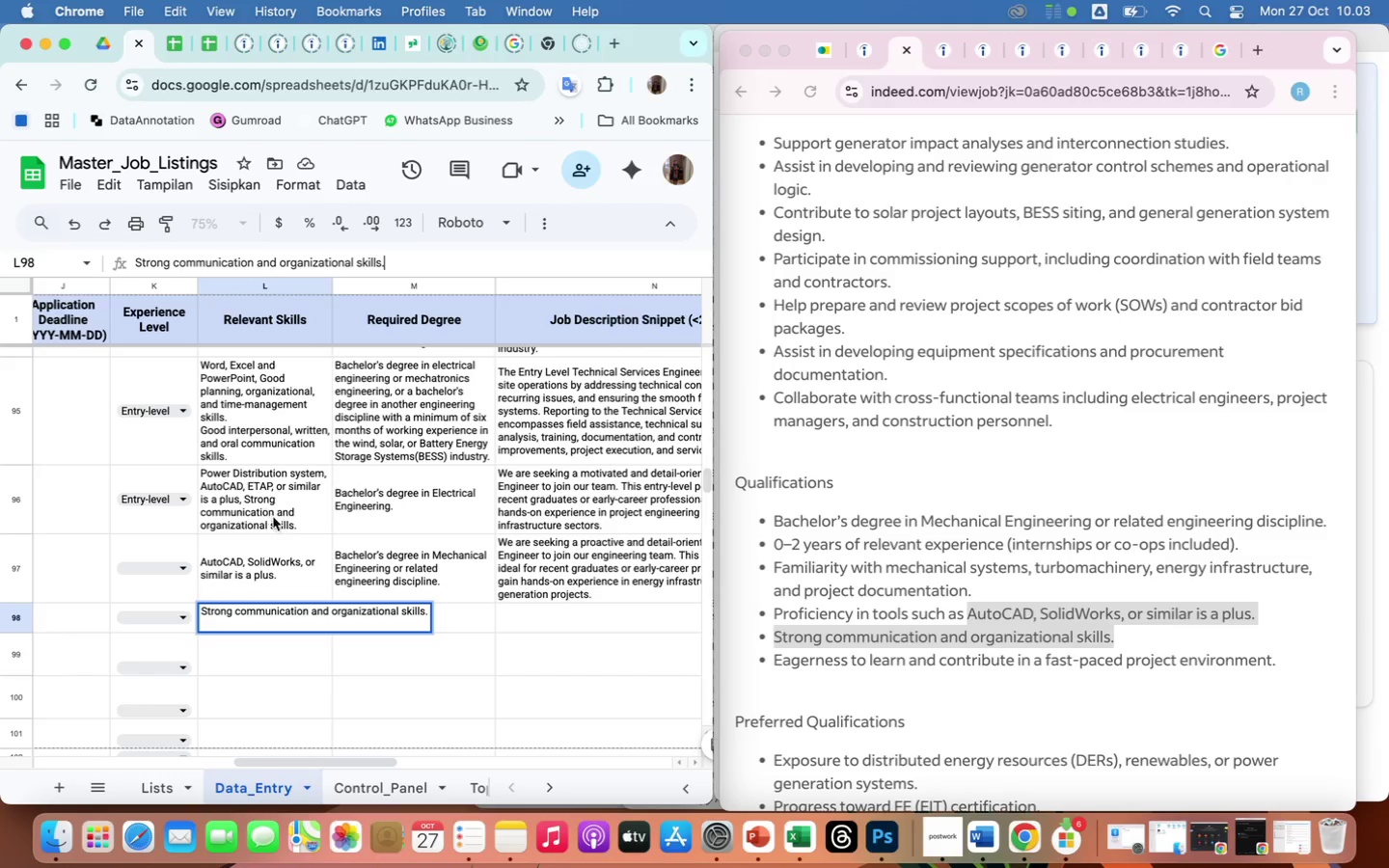 
left_click([282, 564])
 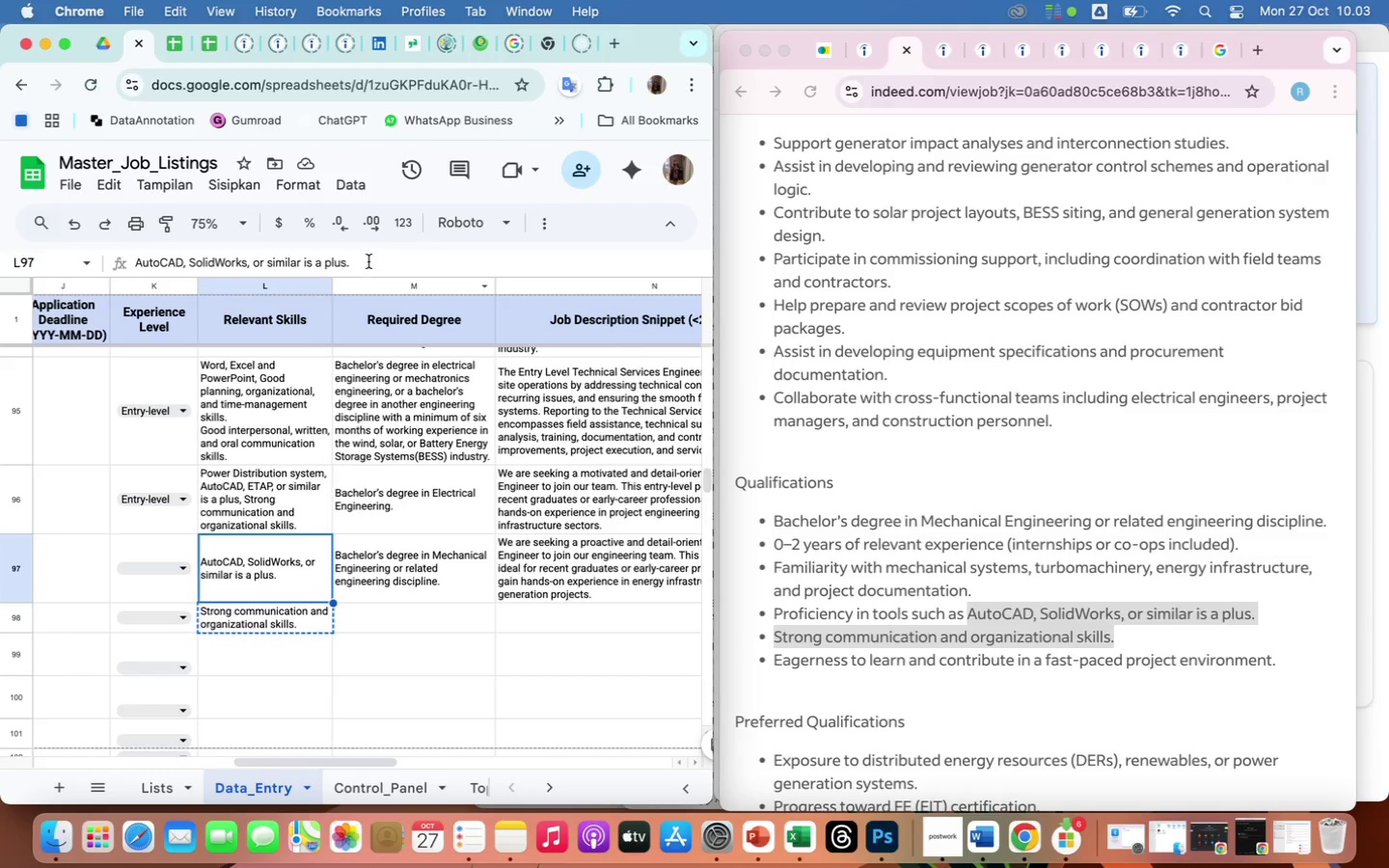 
left_click([368, 267])
 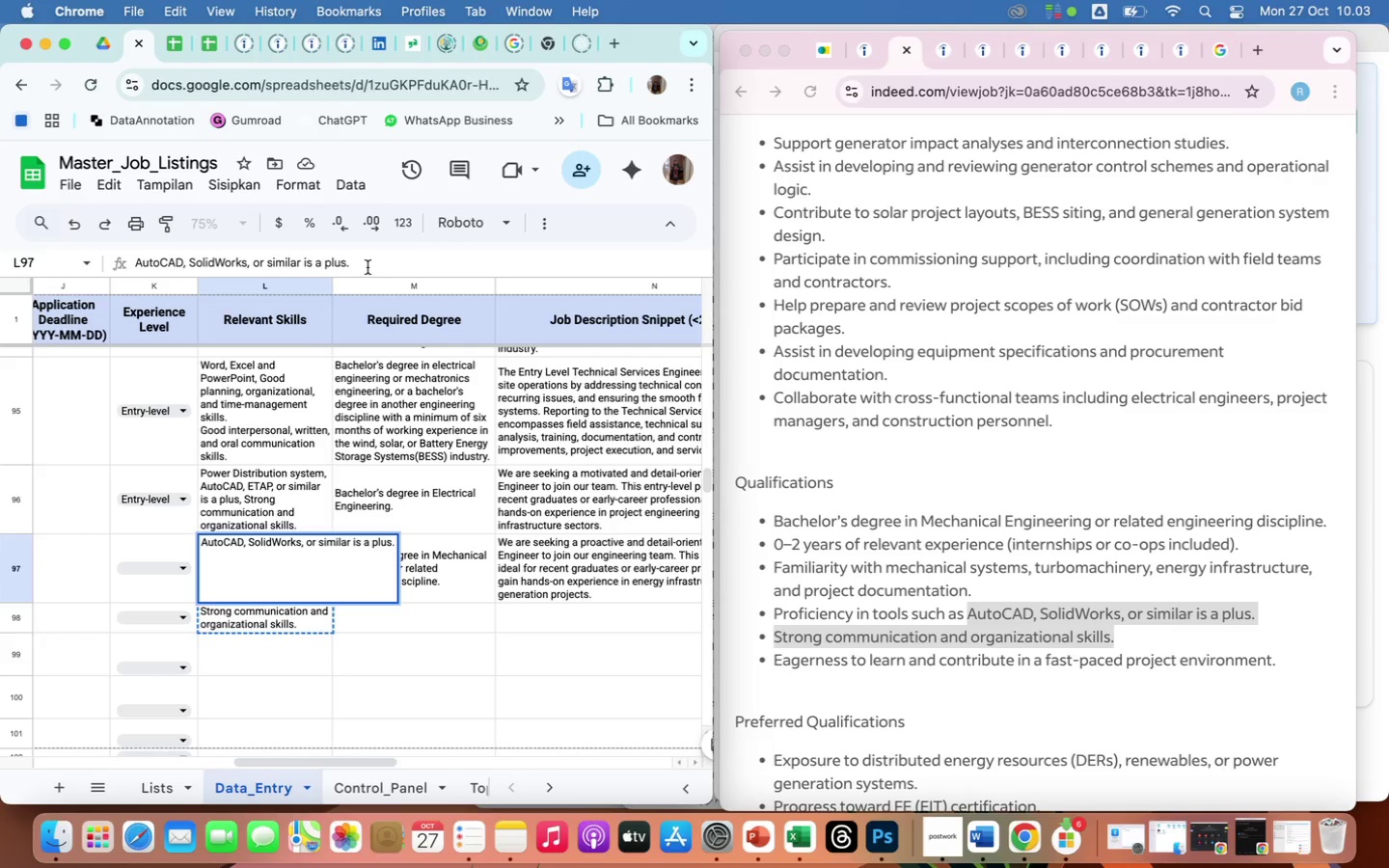 
key(Backspace)
 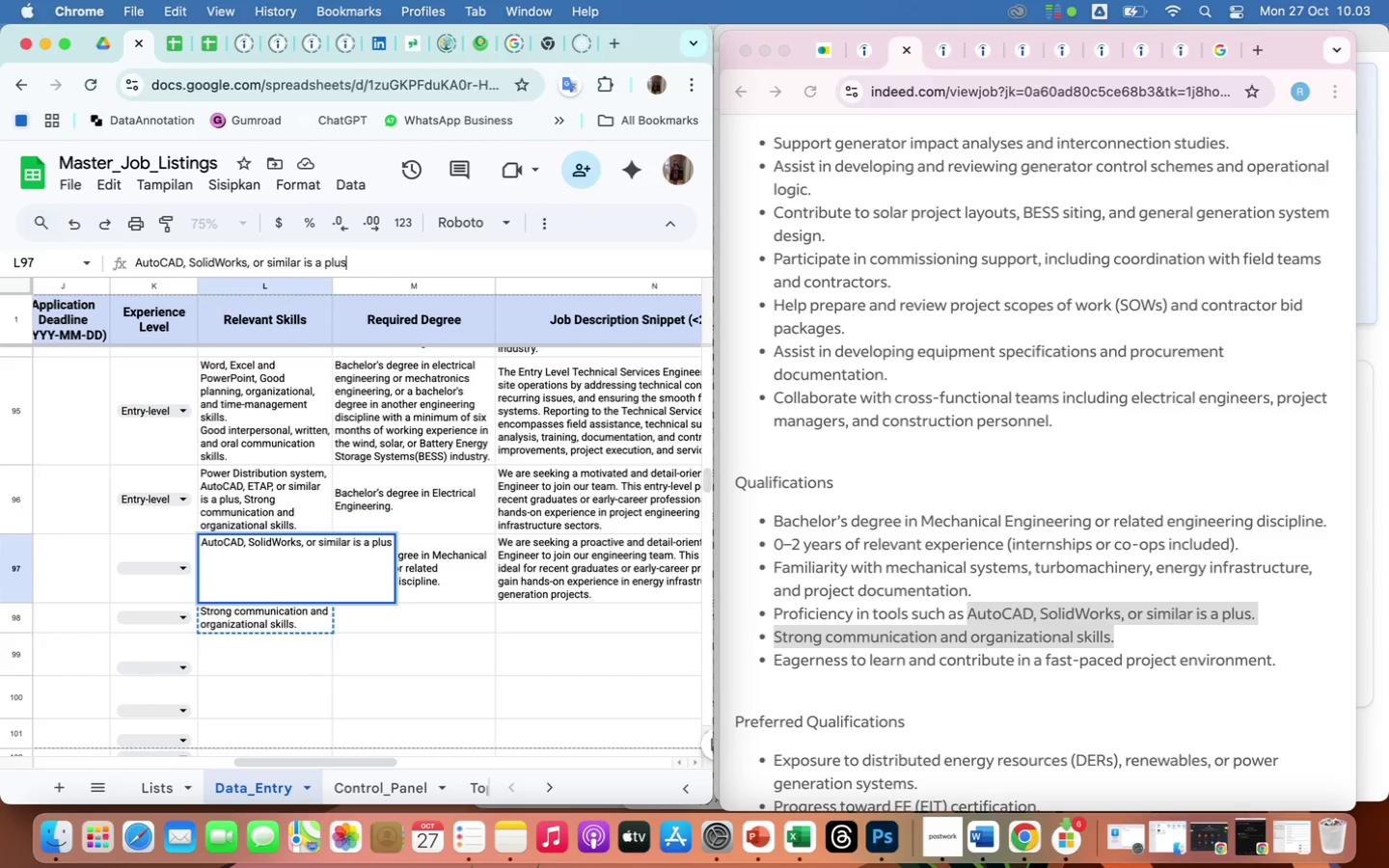 
key(Comma)
 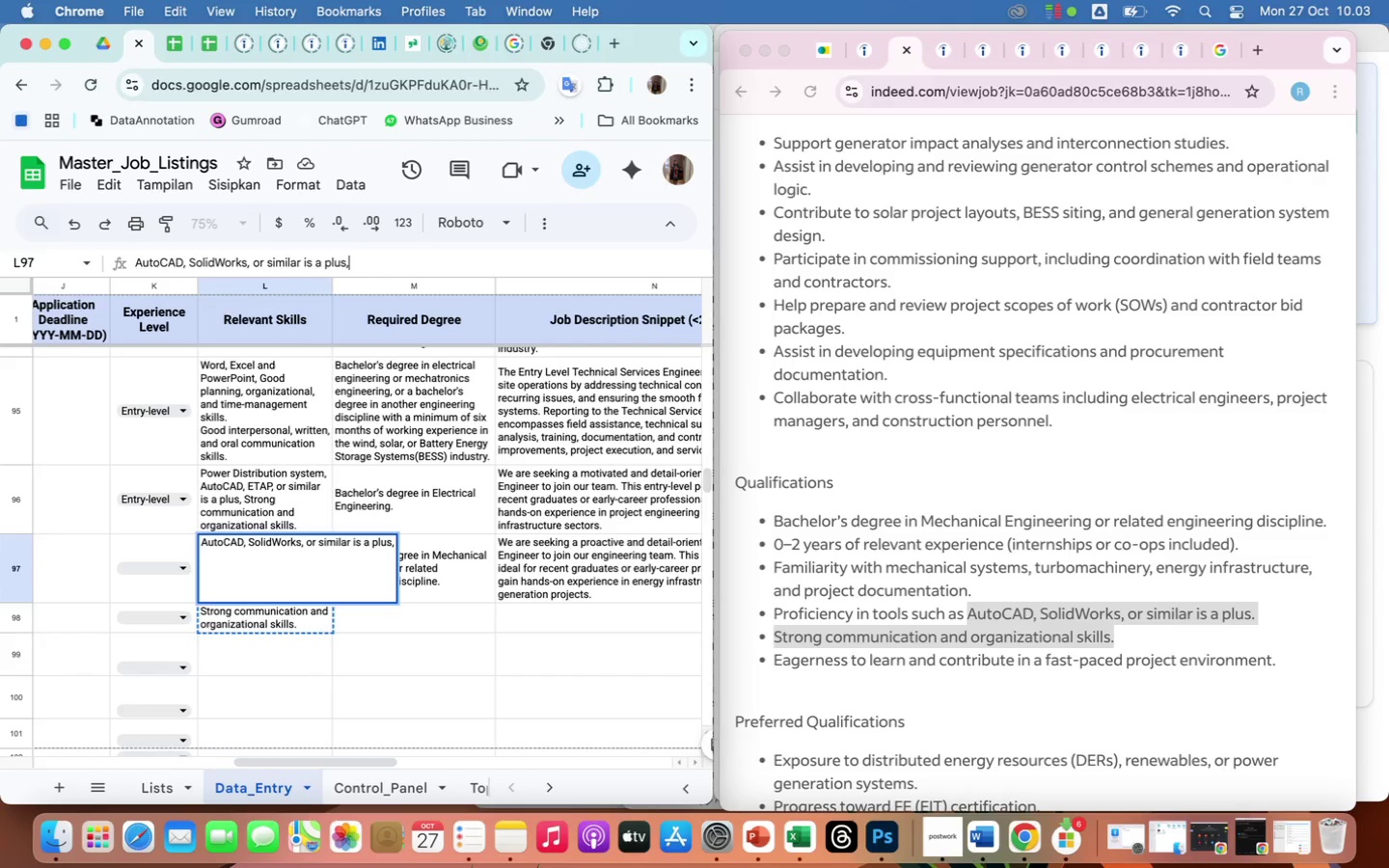 
key(Space)
 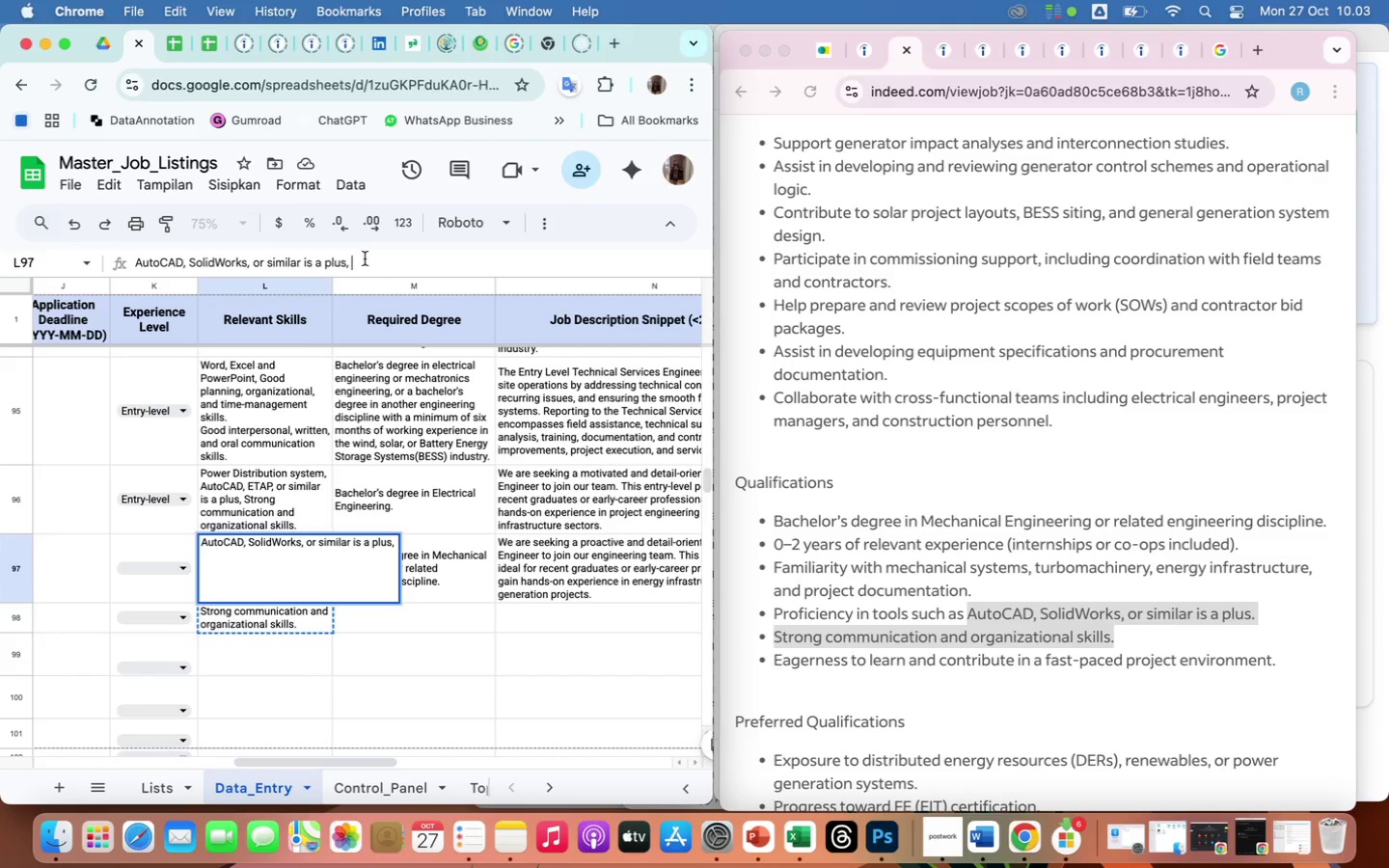 
left_click([365, 258])
 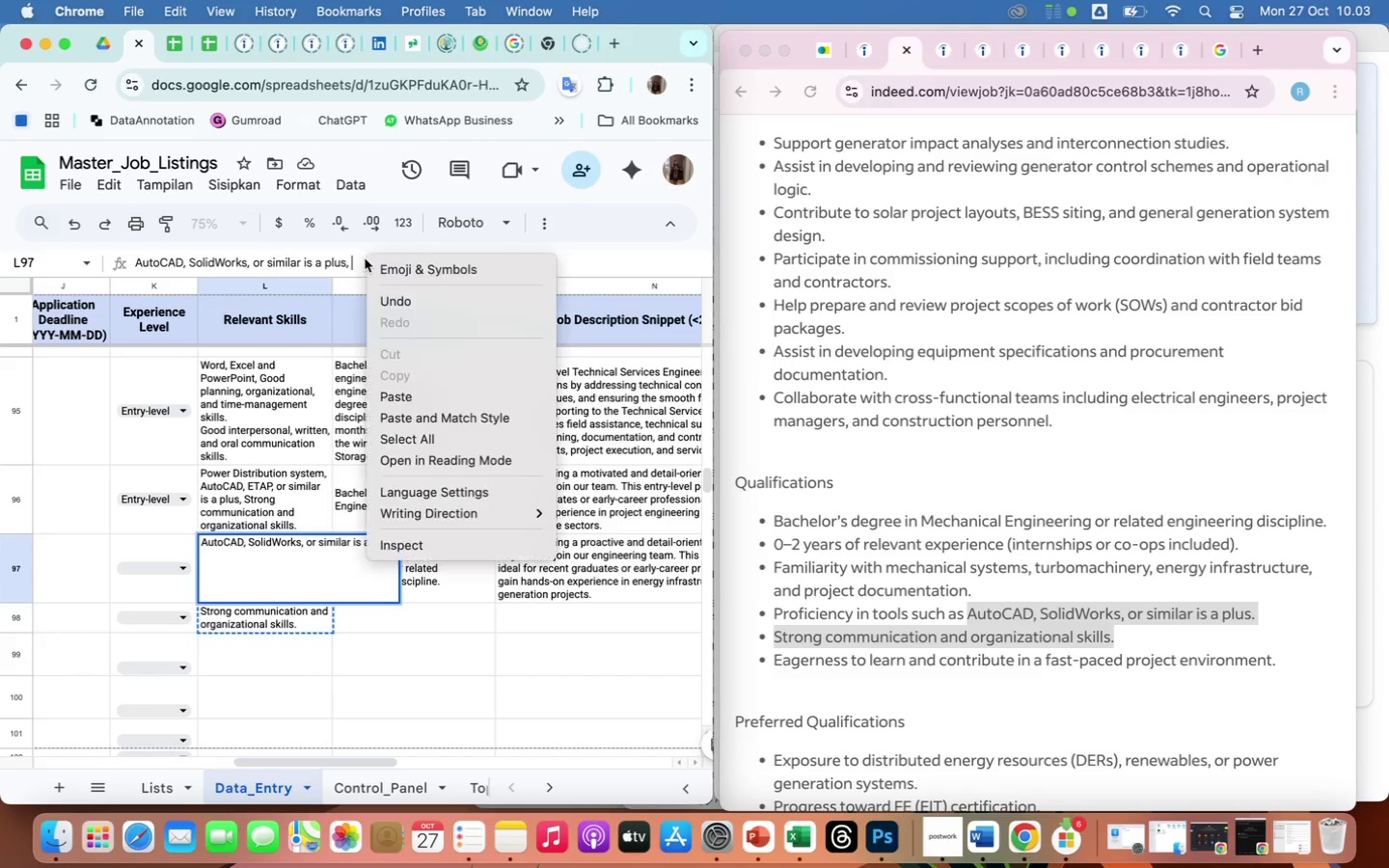 
right_click([365, 258])
 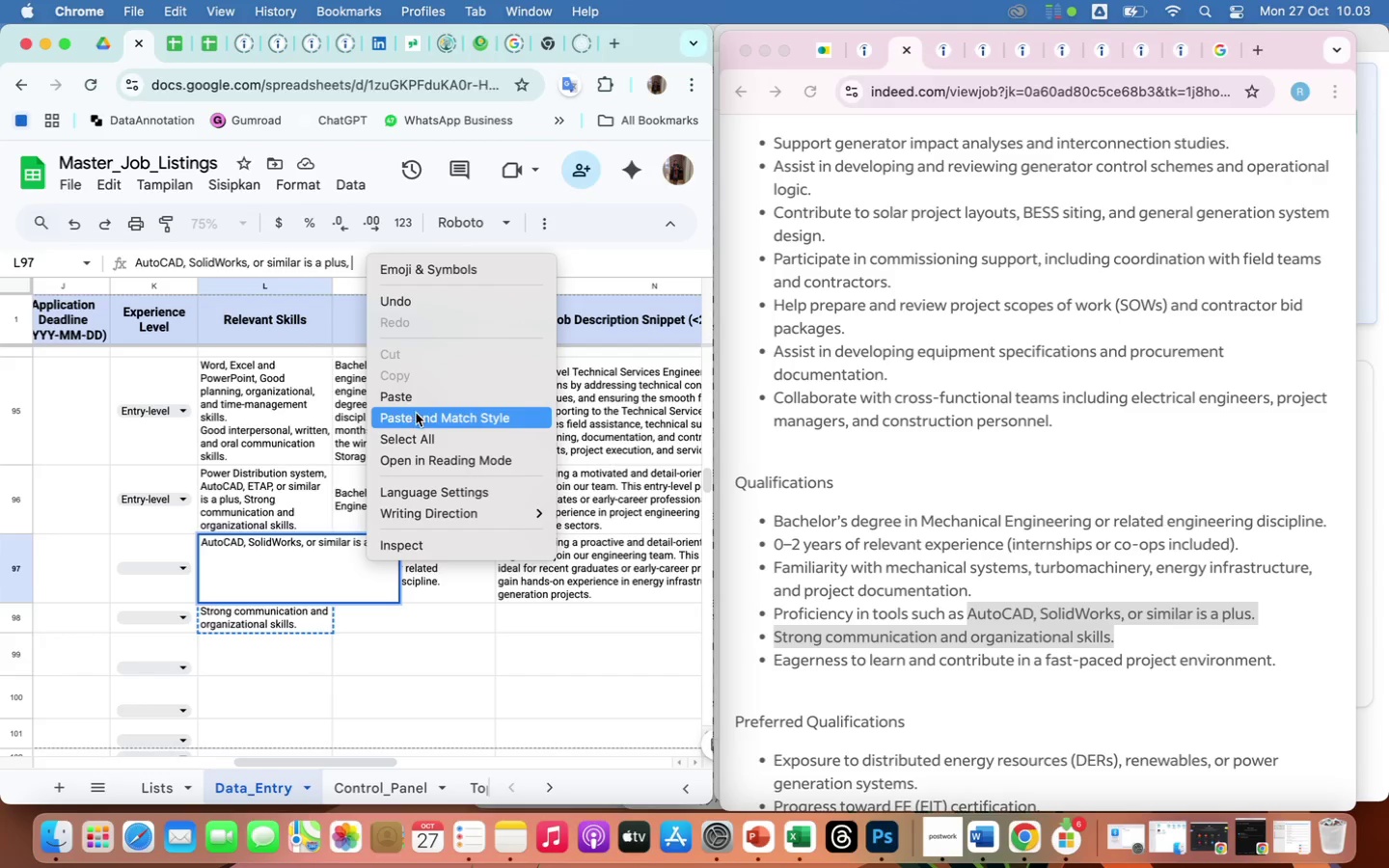 
left_click([417, 415])
 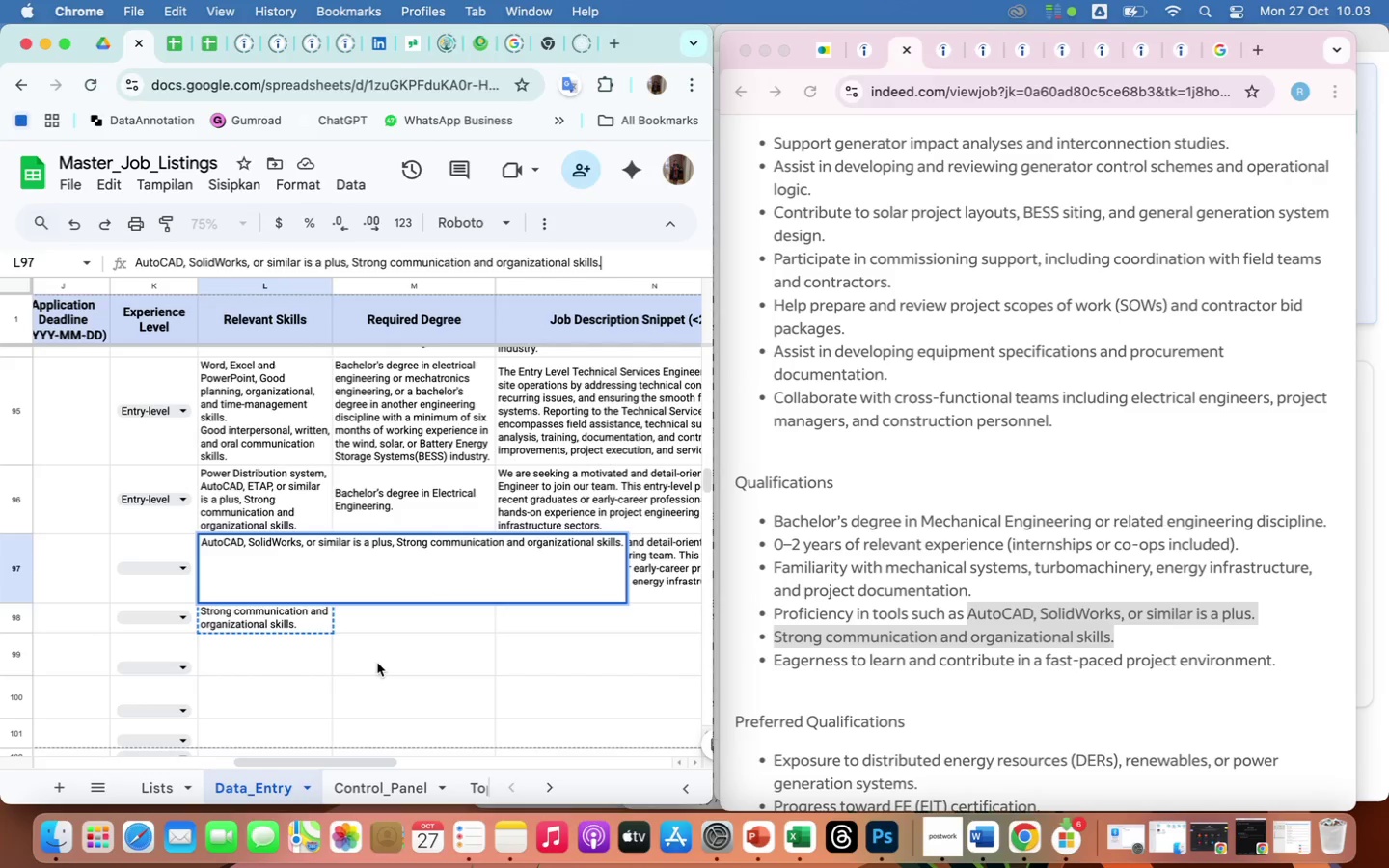 
left_click([381, 666])
 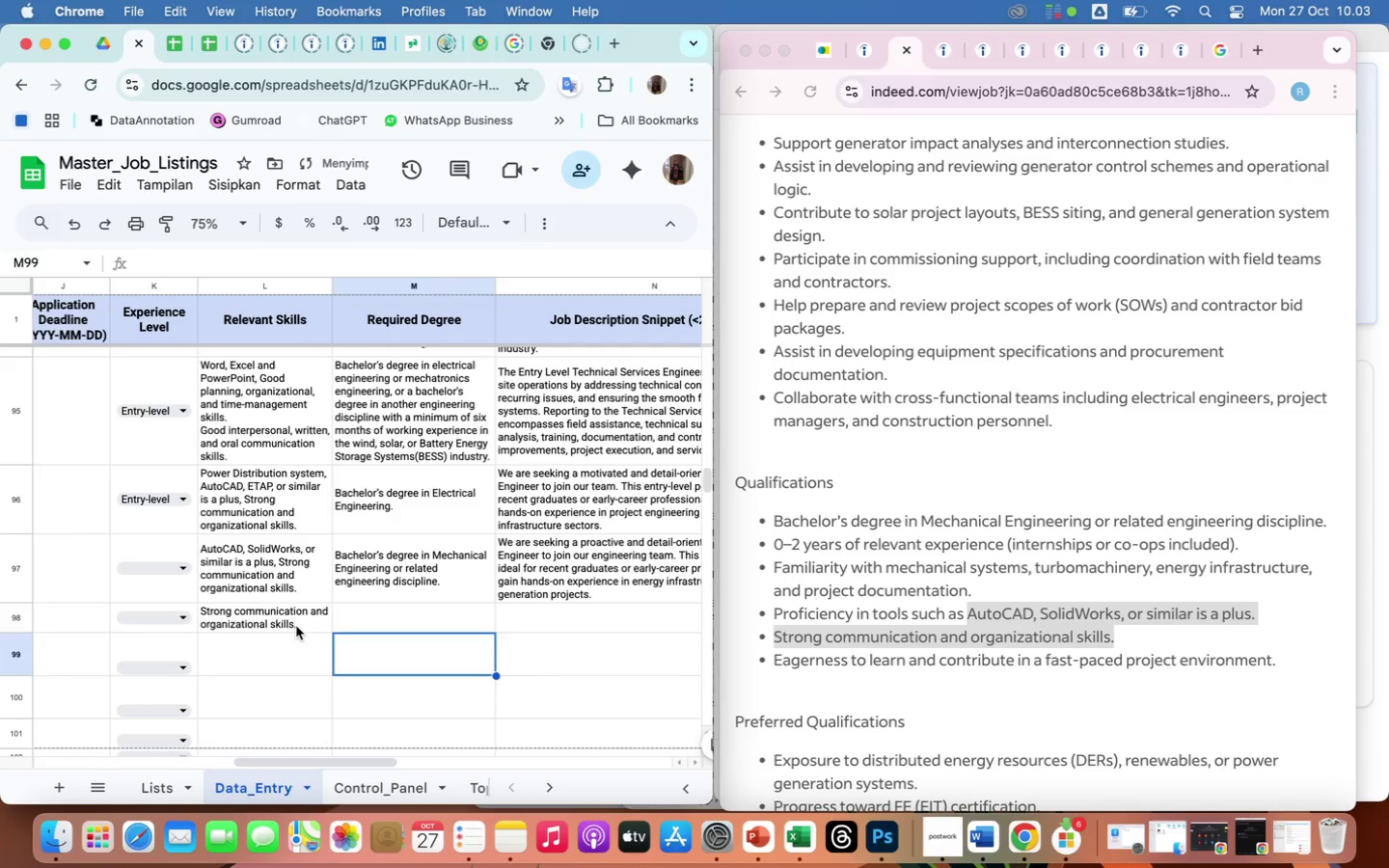 
left_click([296, 626])
 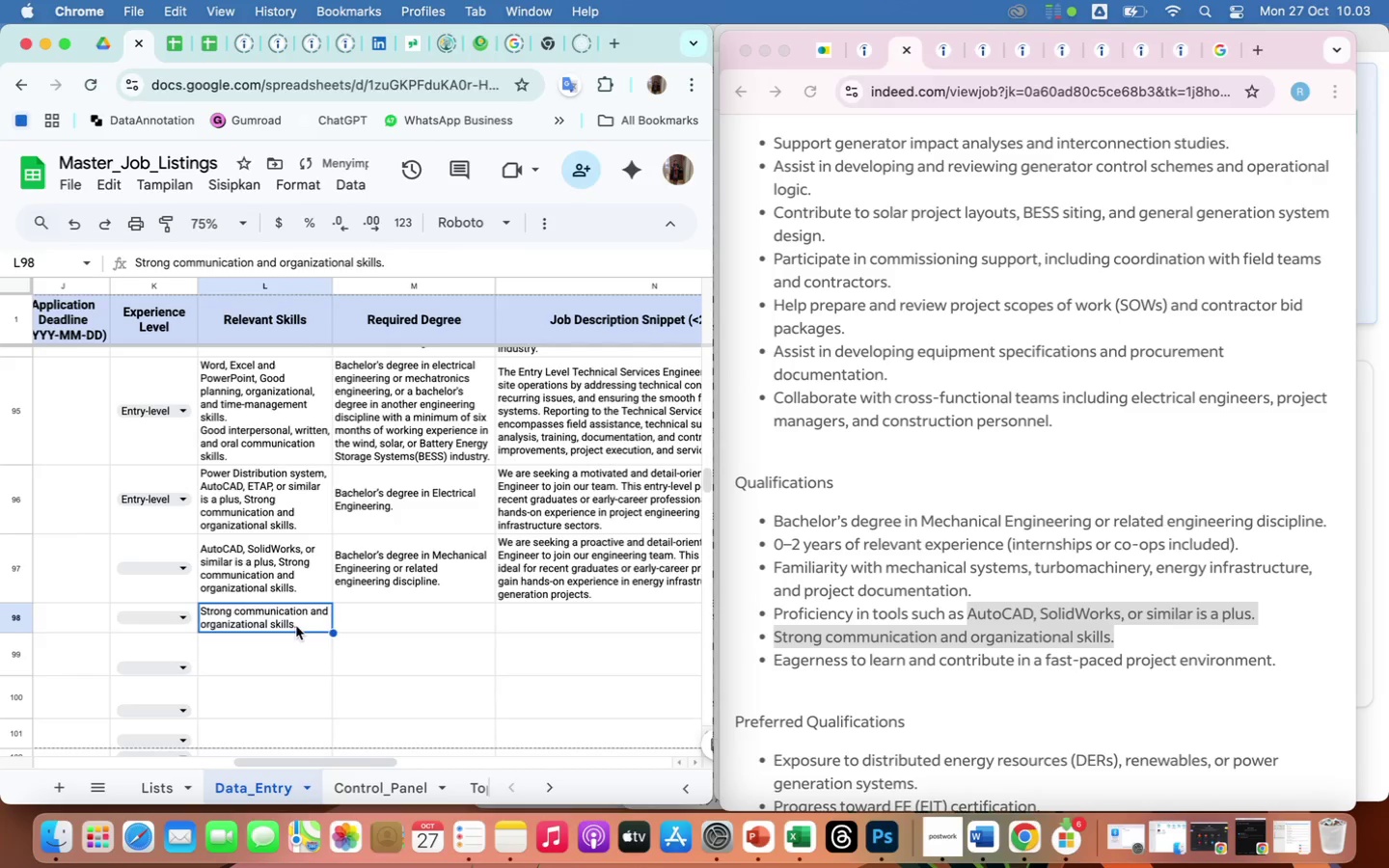 
key(Backspace)
 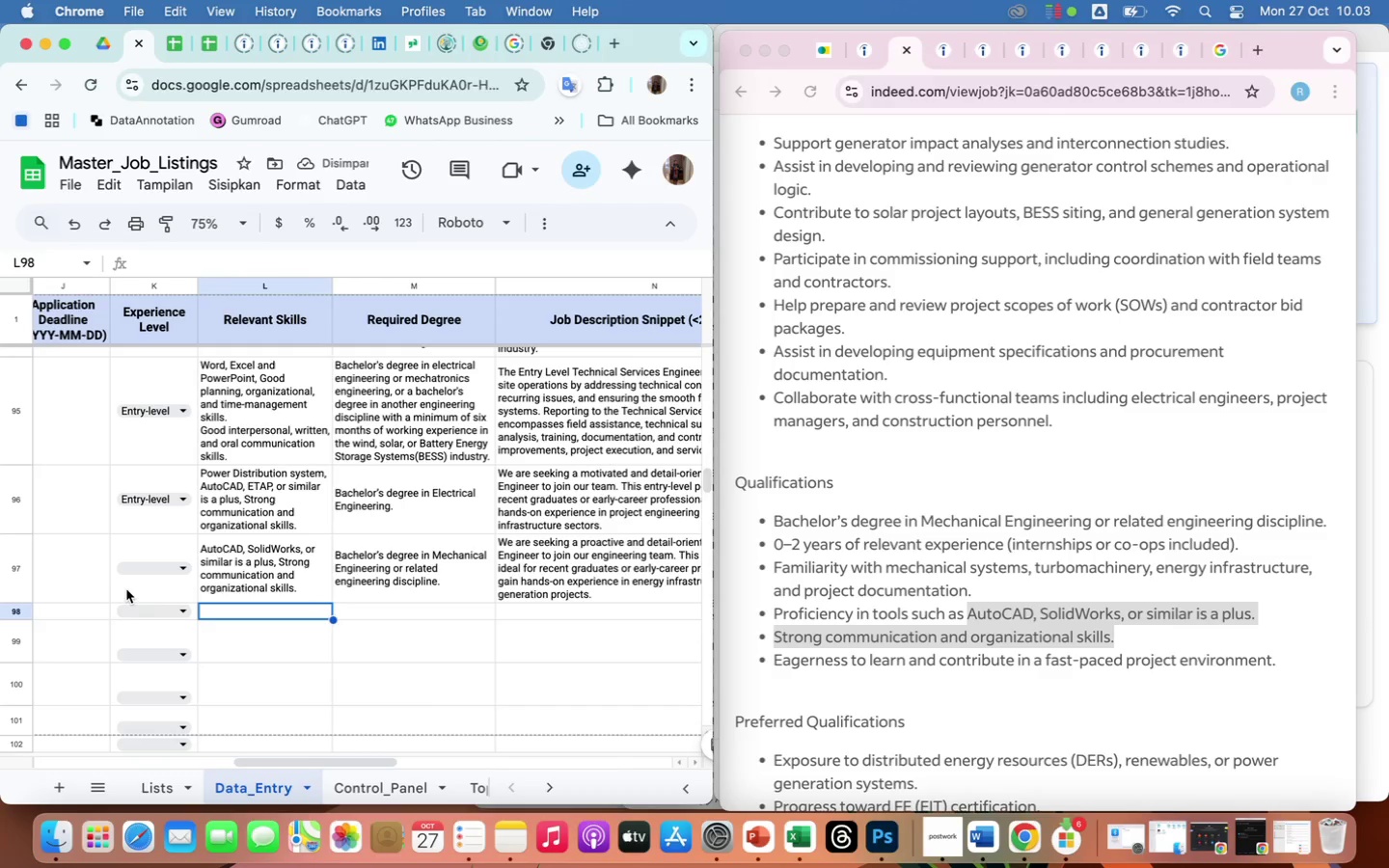 
wait(5.29)
 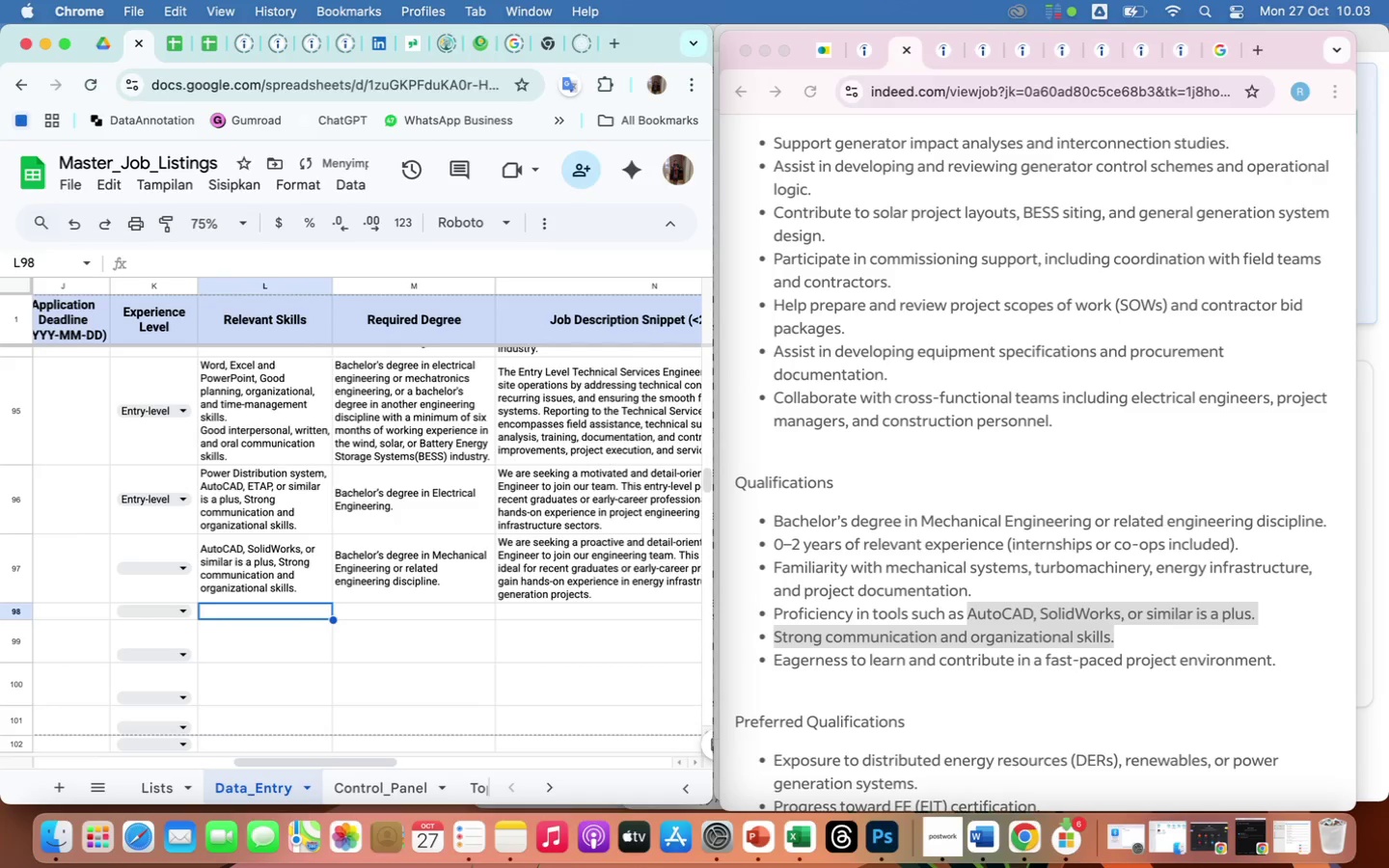 
left_click([187, 564])
 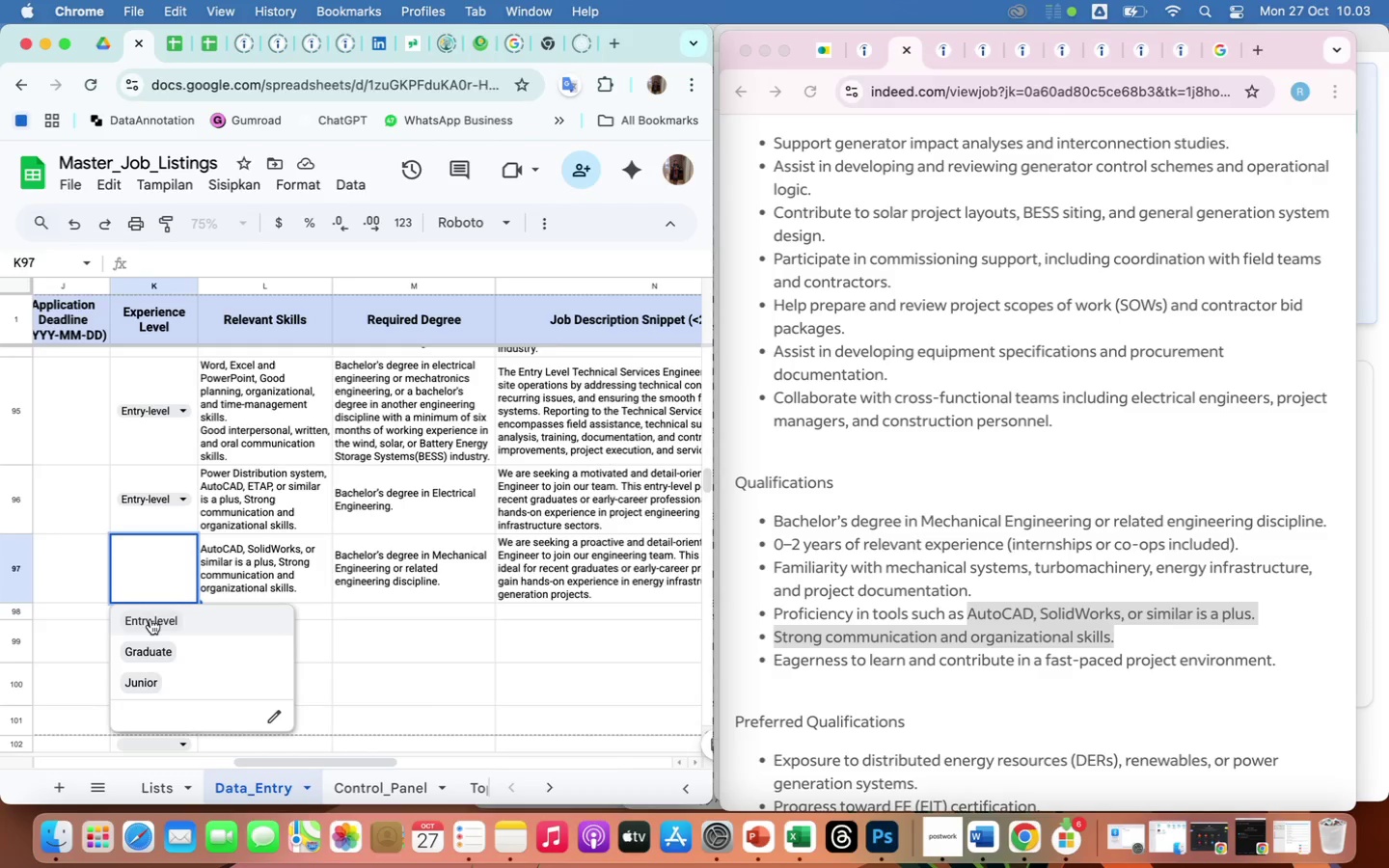 
left_click([150, 619])
 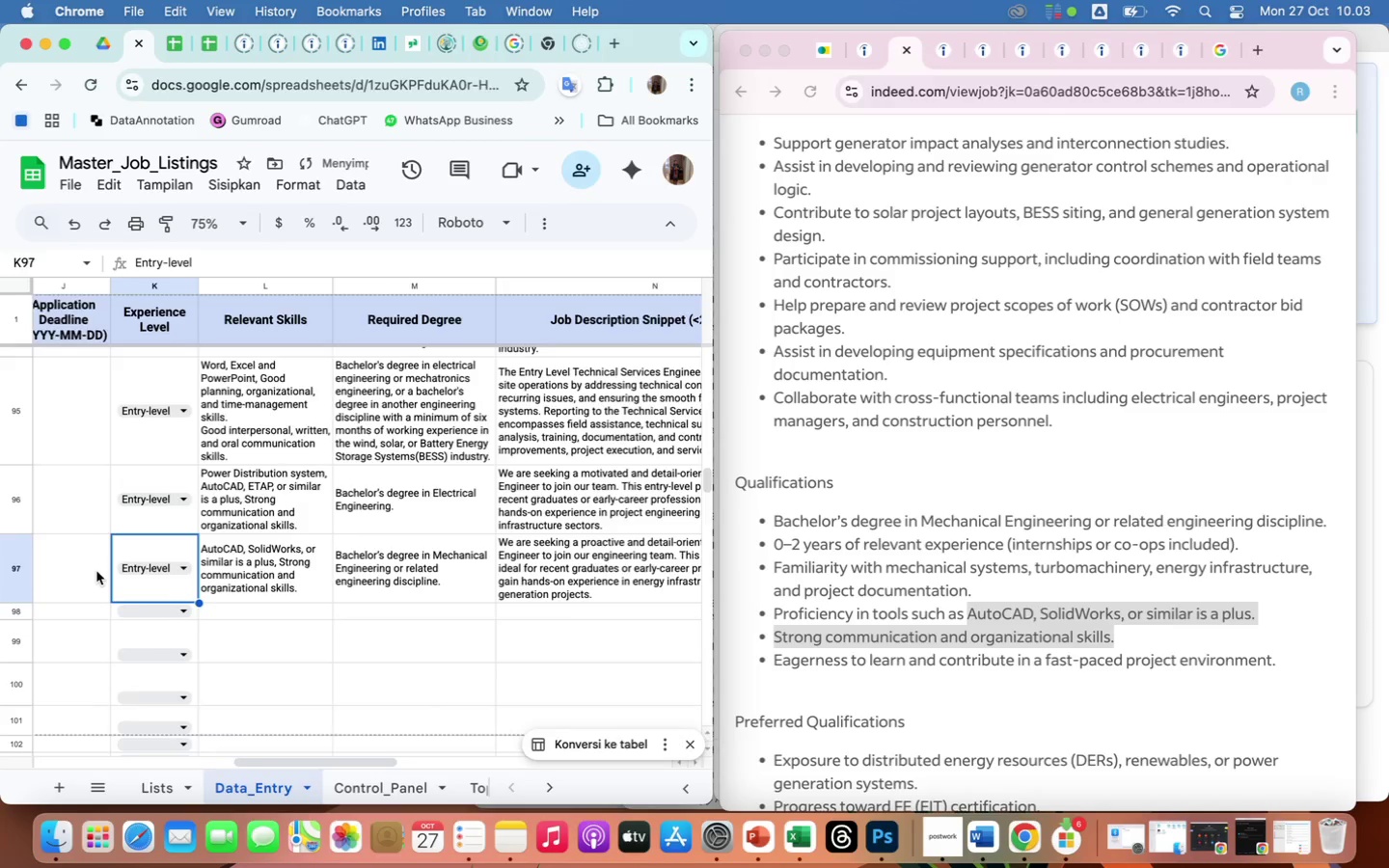 
scroll: coordinate [96, 571], scroll_direction: up, amount: 34.0
 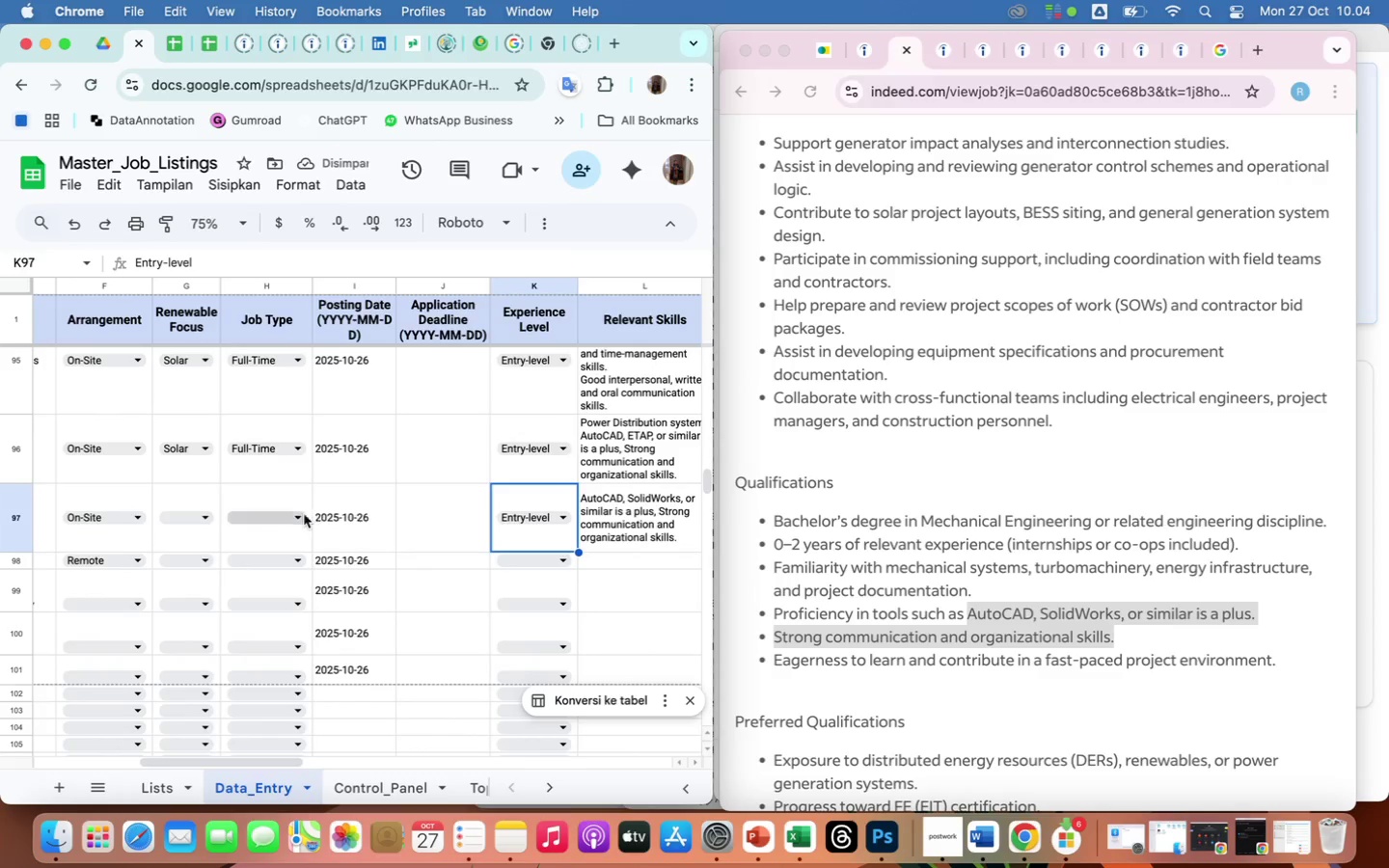 
left_click([295, 521])
 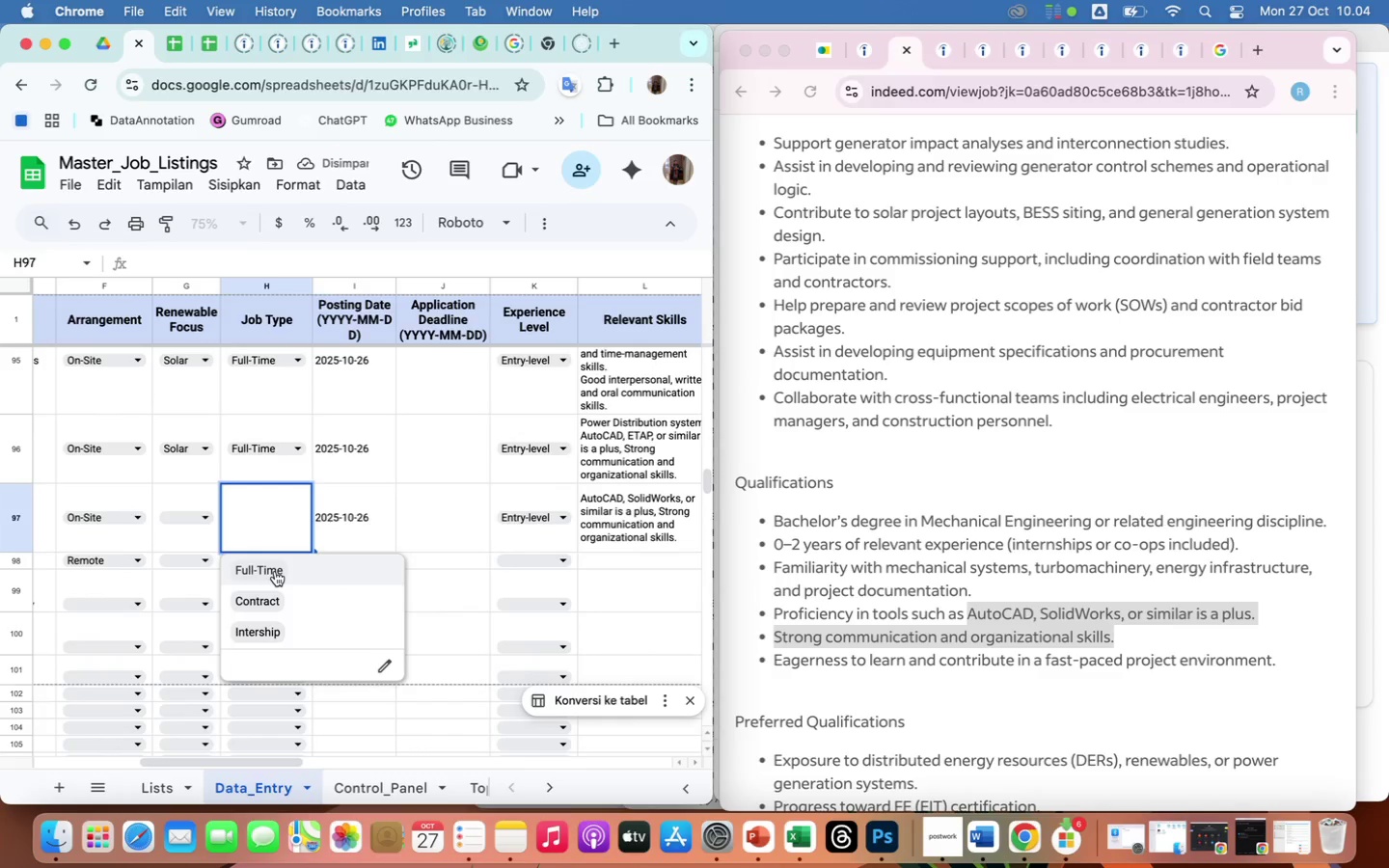 
left_click([275, 571])
 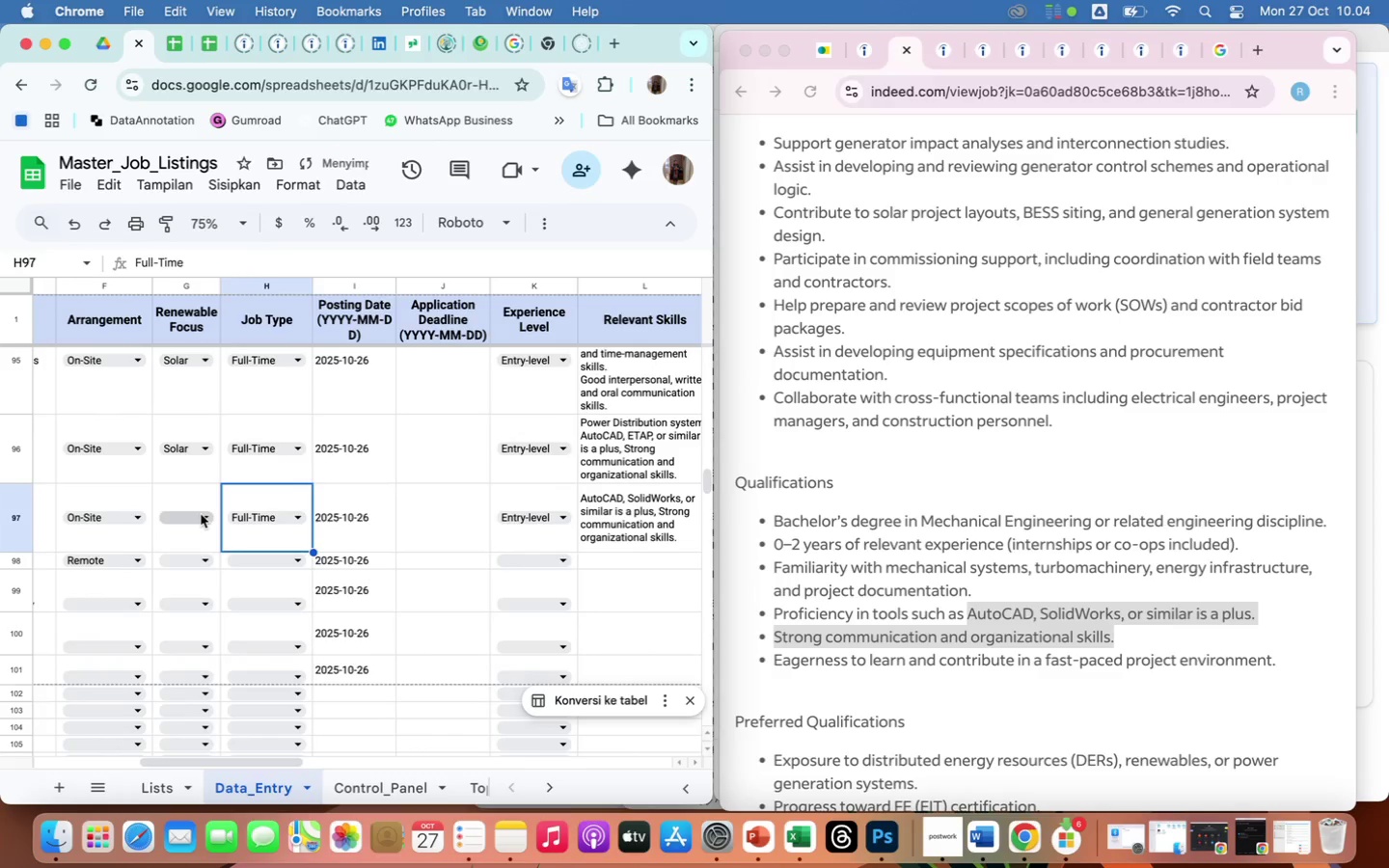 
left_click([201, 514])
 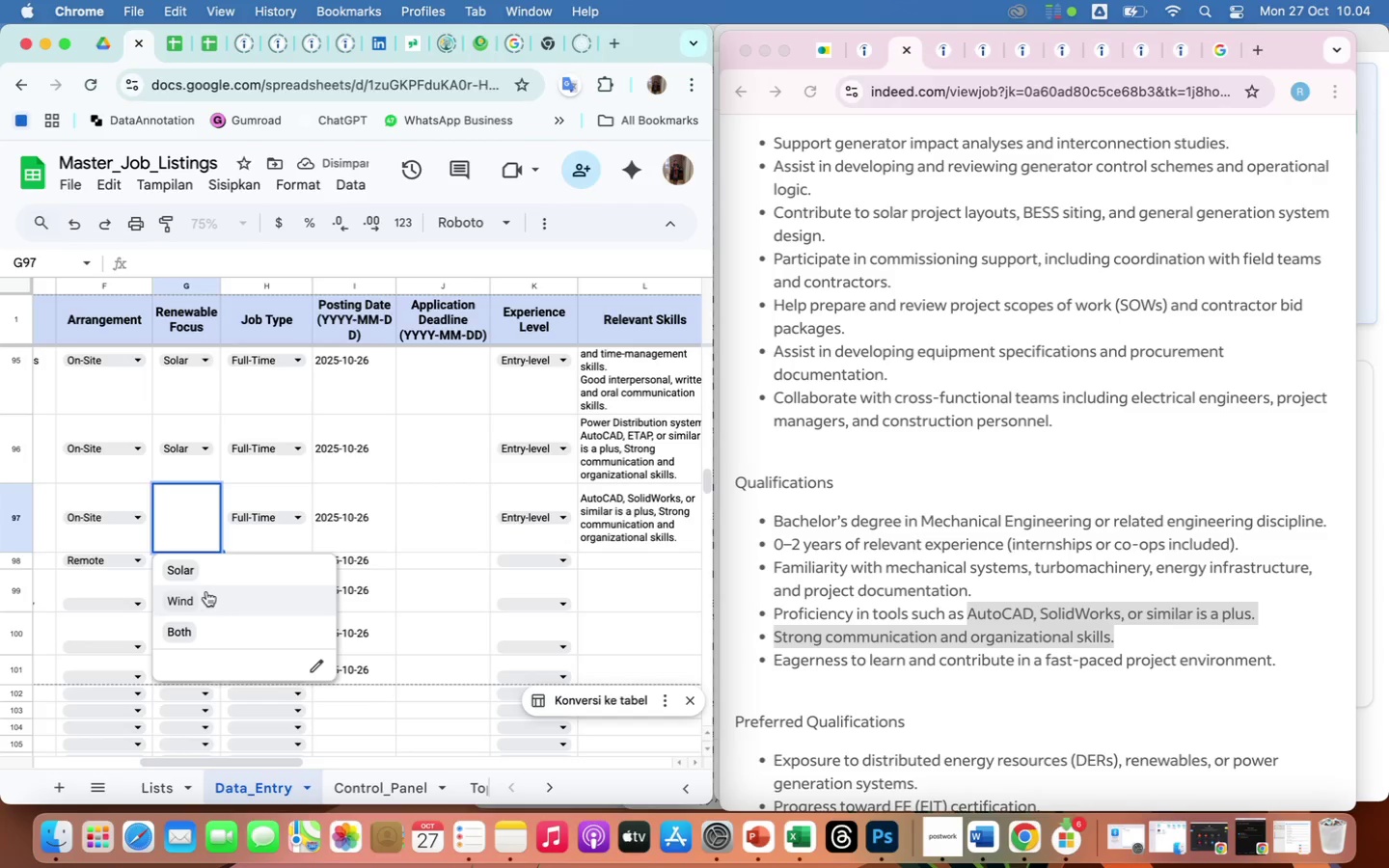 
left_click([202, 568])
 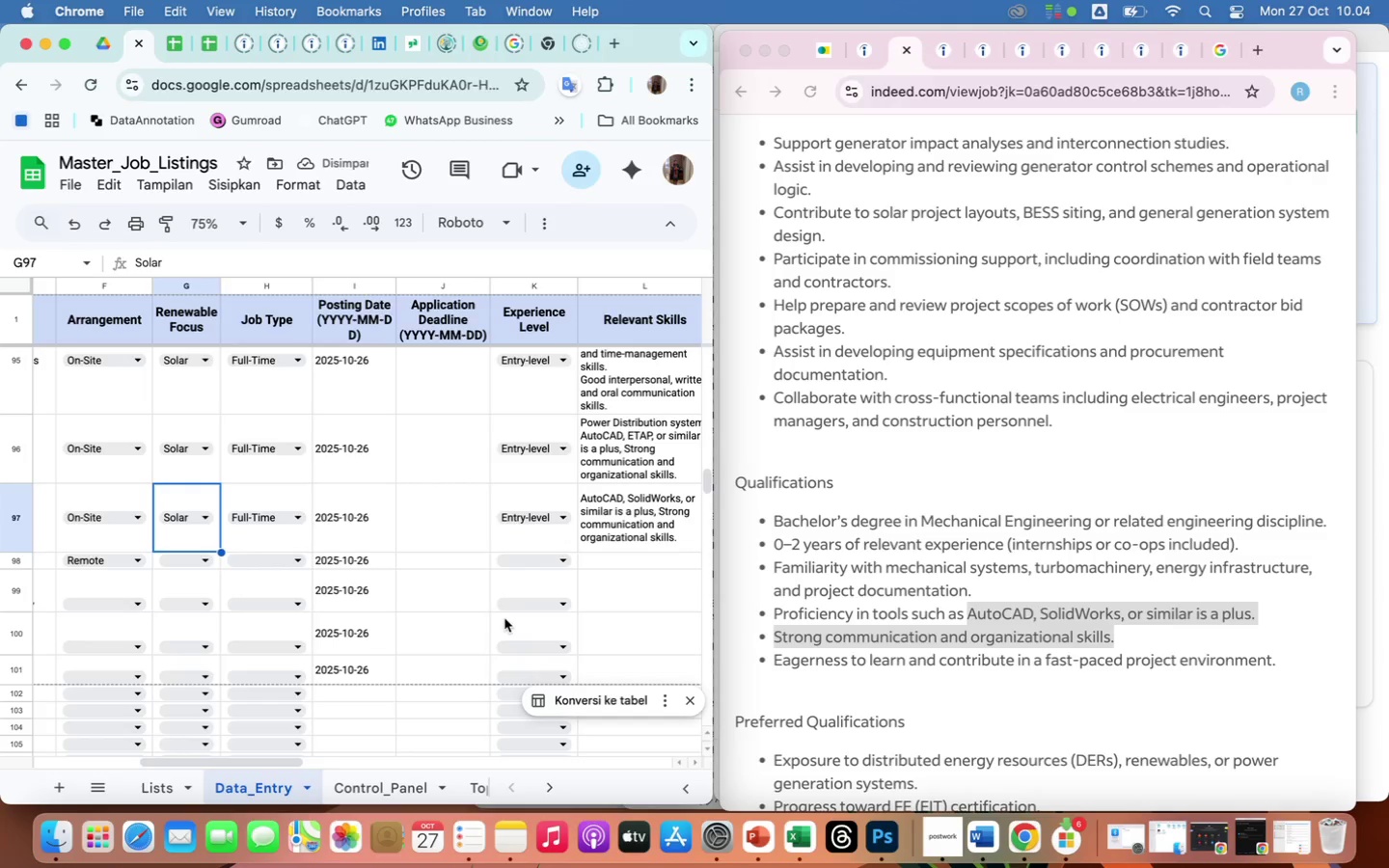 
left_click([928, 493])
 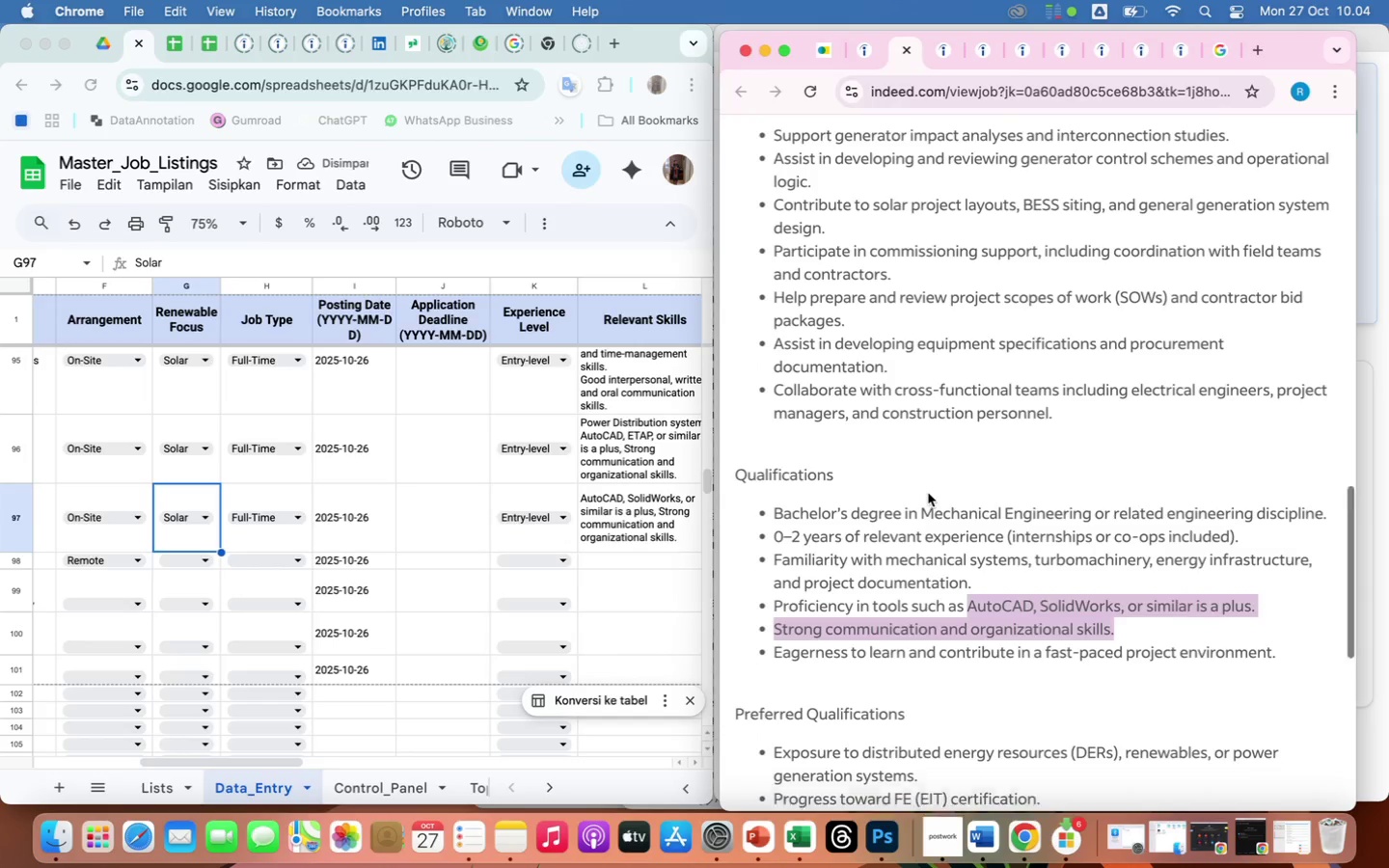 
scroll: coordinate [926, 232], scroll_direction: up, amount: 154.0
 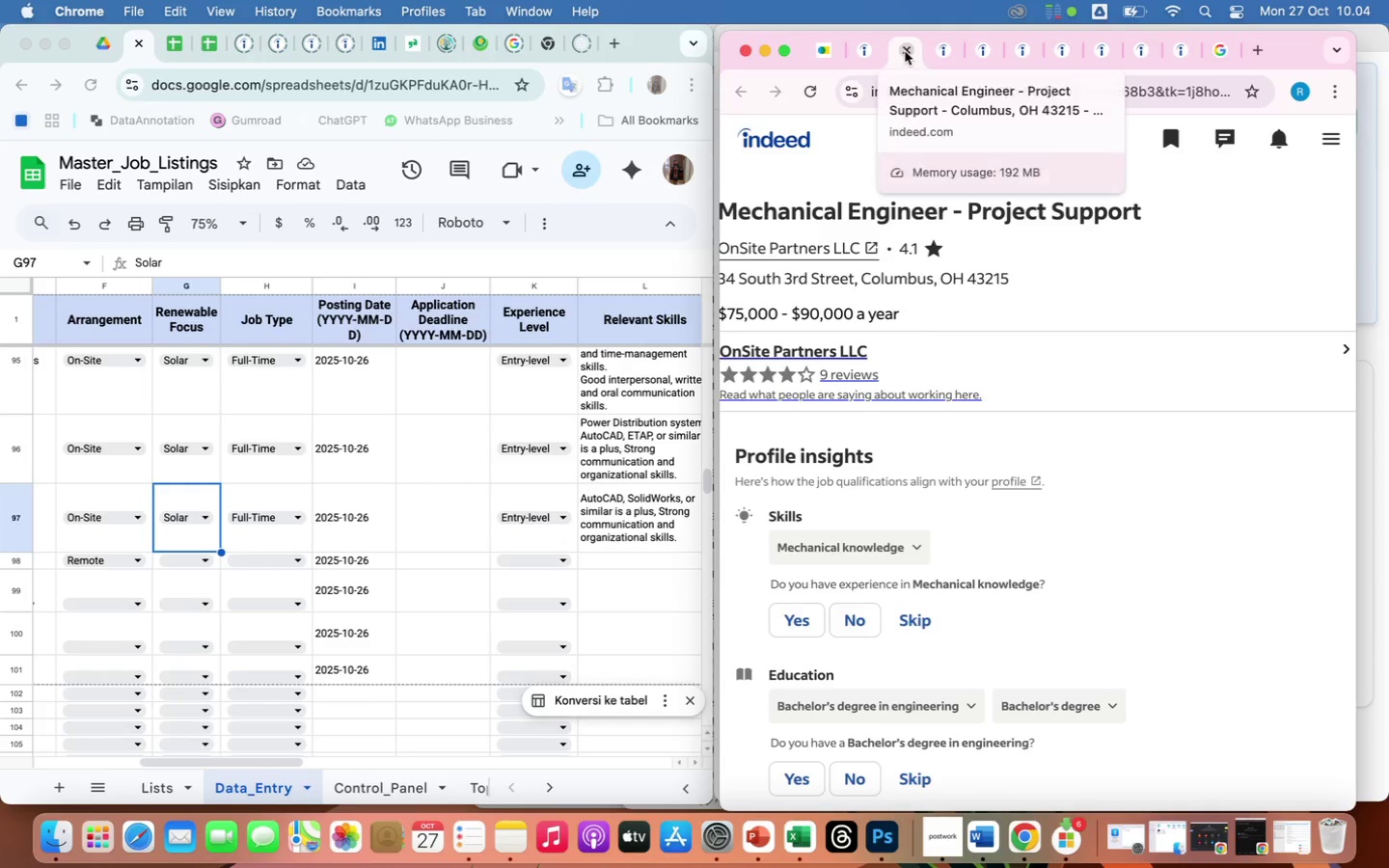 
left_click([905, 51])
 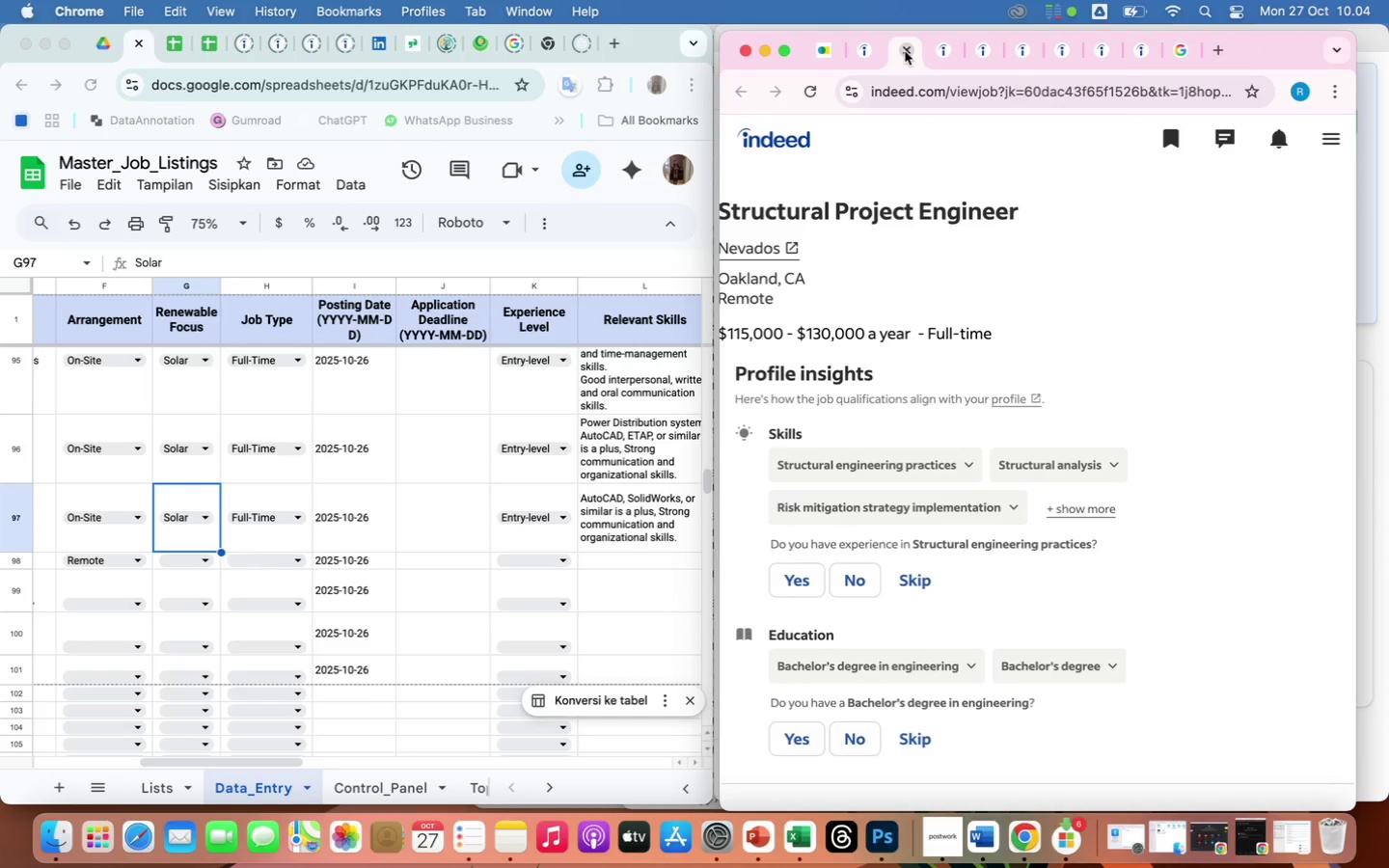 
mouse_move([876, 92])
 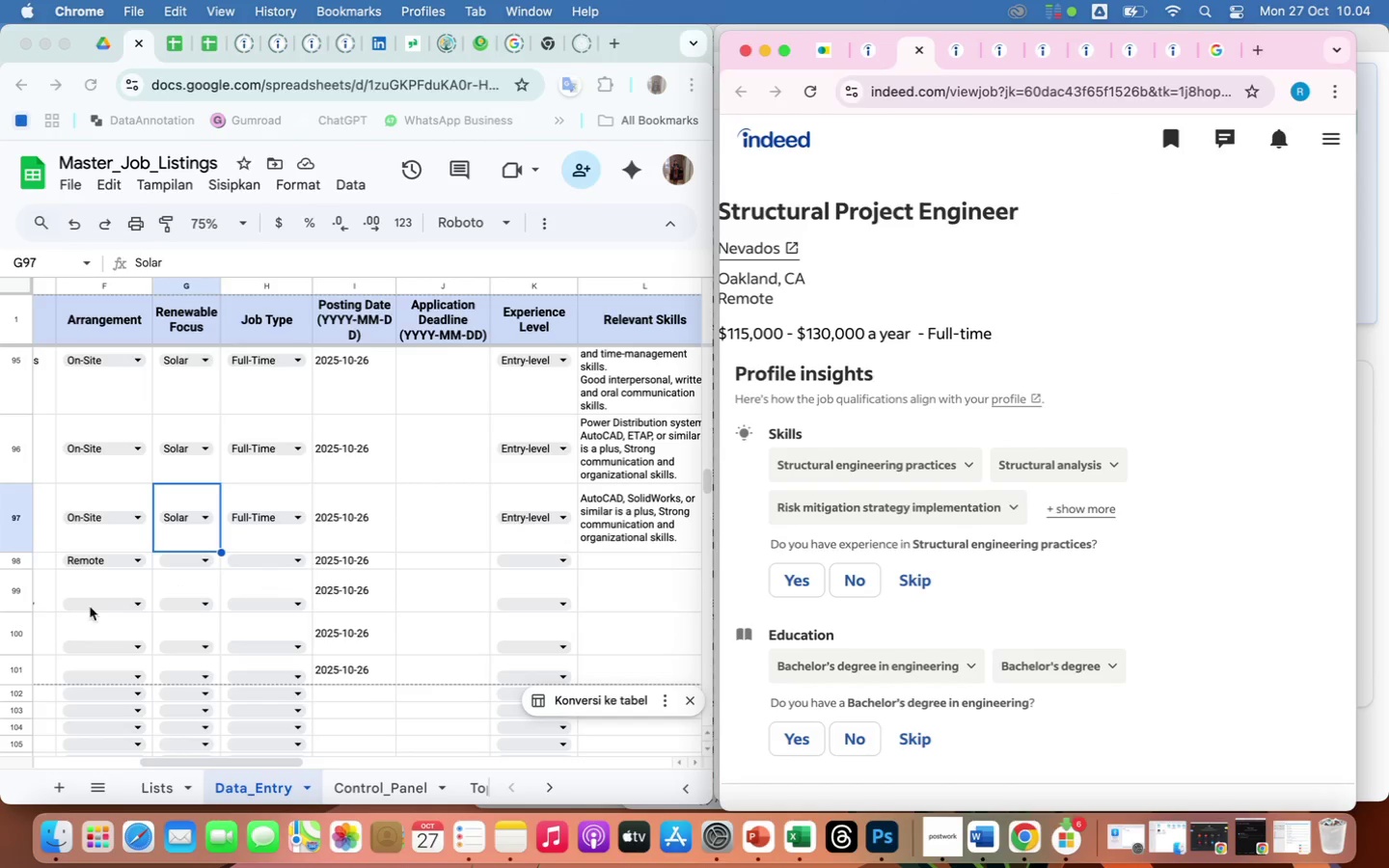 
scroll: coordinate [71, 611], scroll_direction: up, amount: 127.0
 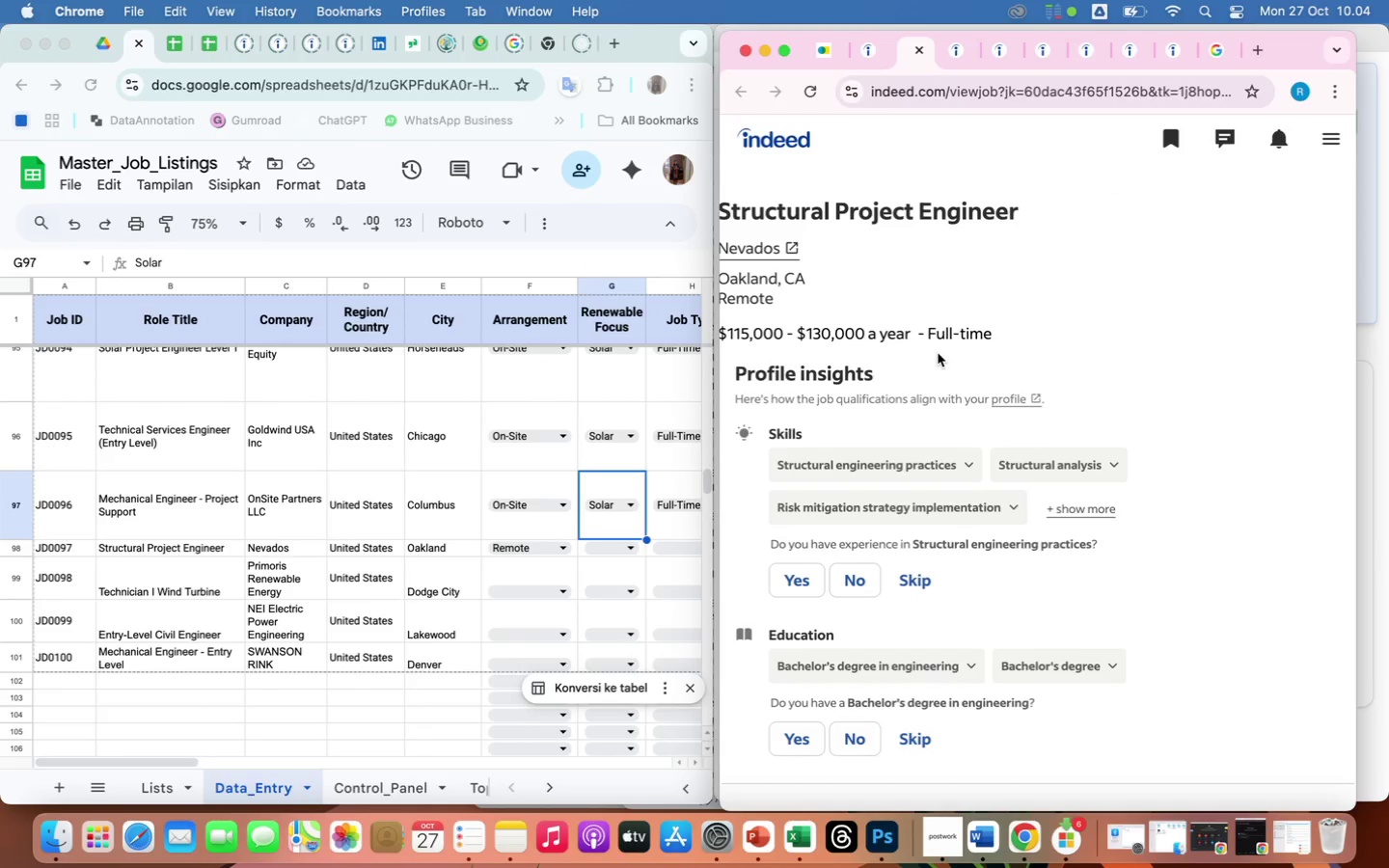 
scroll: coordinate [963, 486], scroll_direction: down, amount: 13.0
 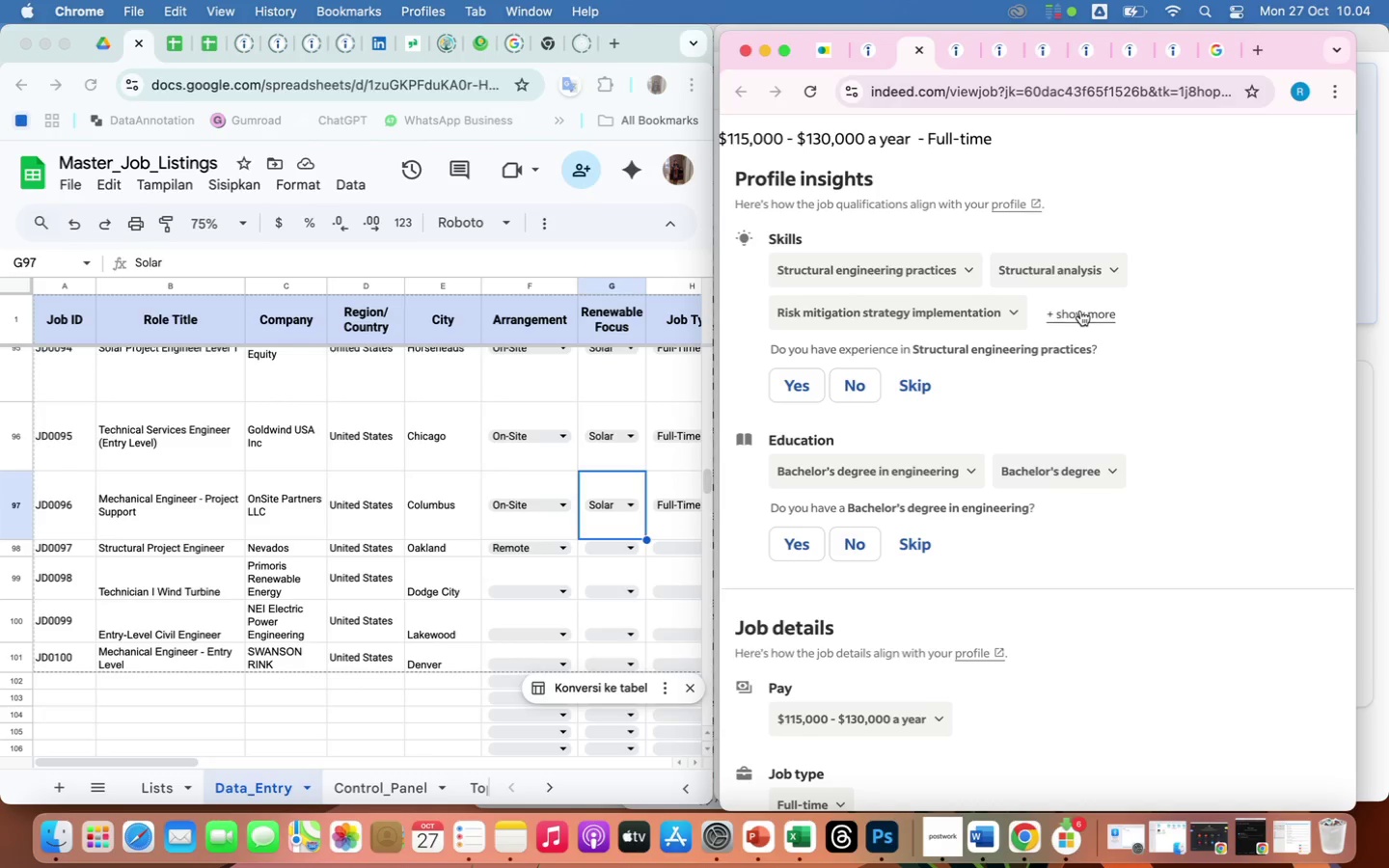 
left_click([1080, 311])
 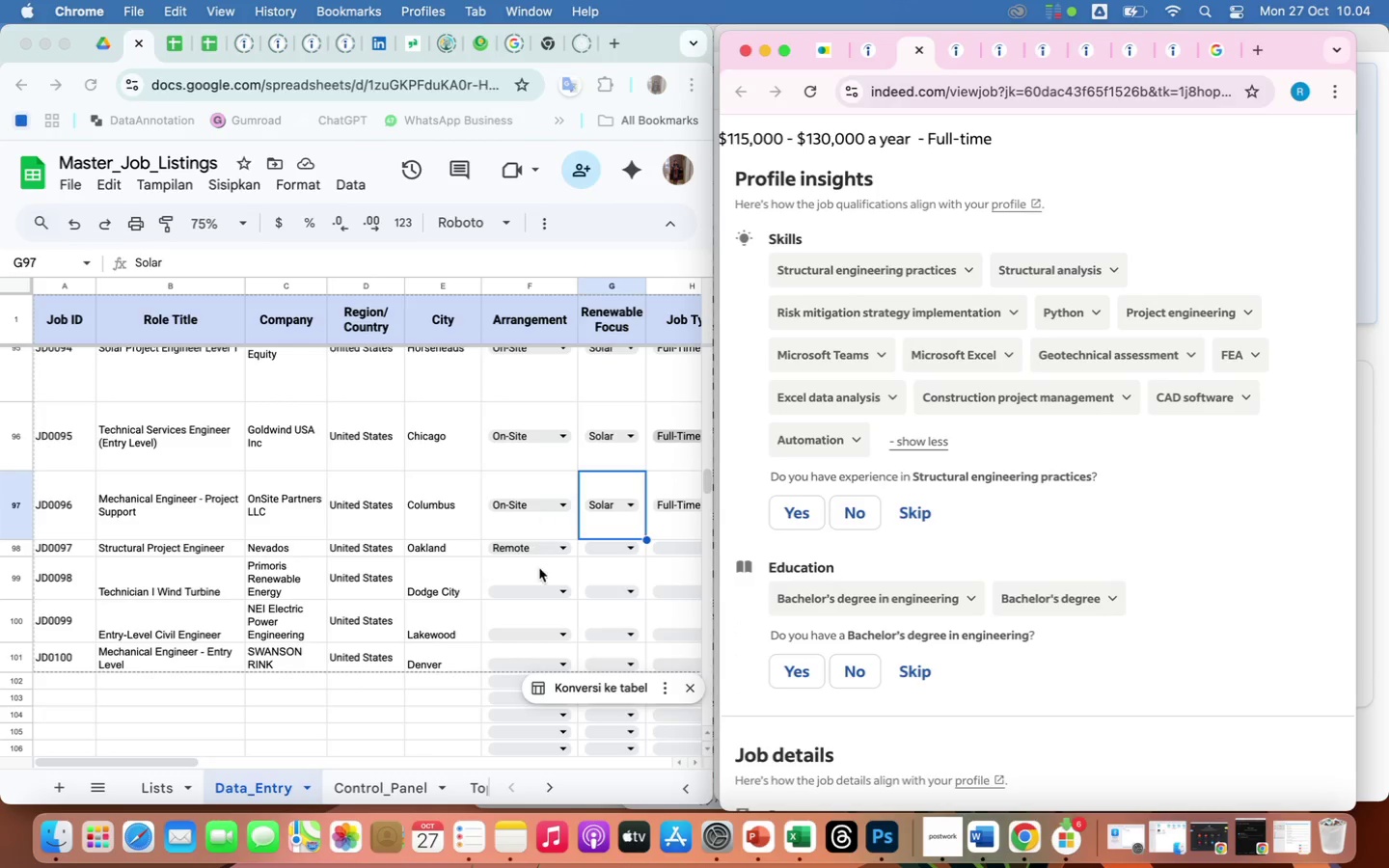 
scroll: coordinate [539, 571], scroll_direction: down, amount: 40.0
 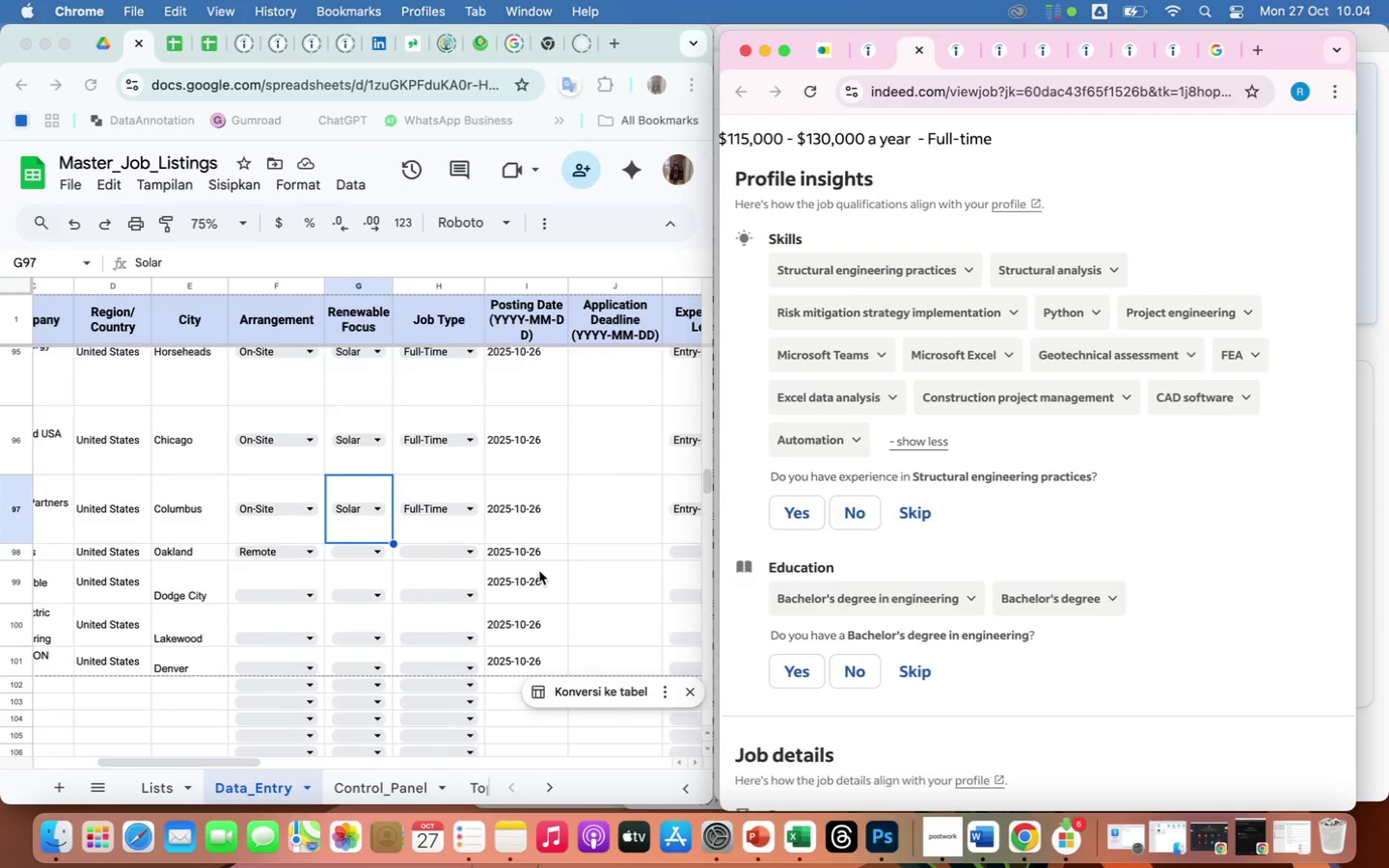 
scroll: coordinate [539, 571], scroll_direction: up, amount: 1.0
 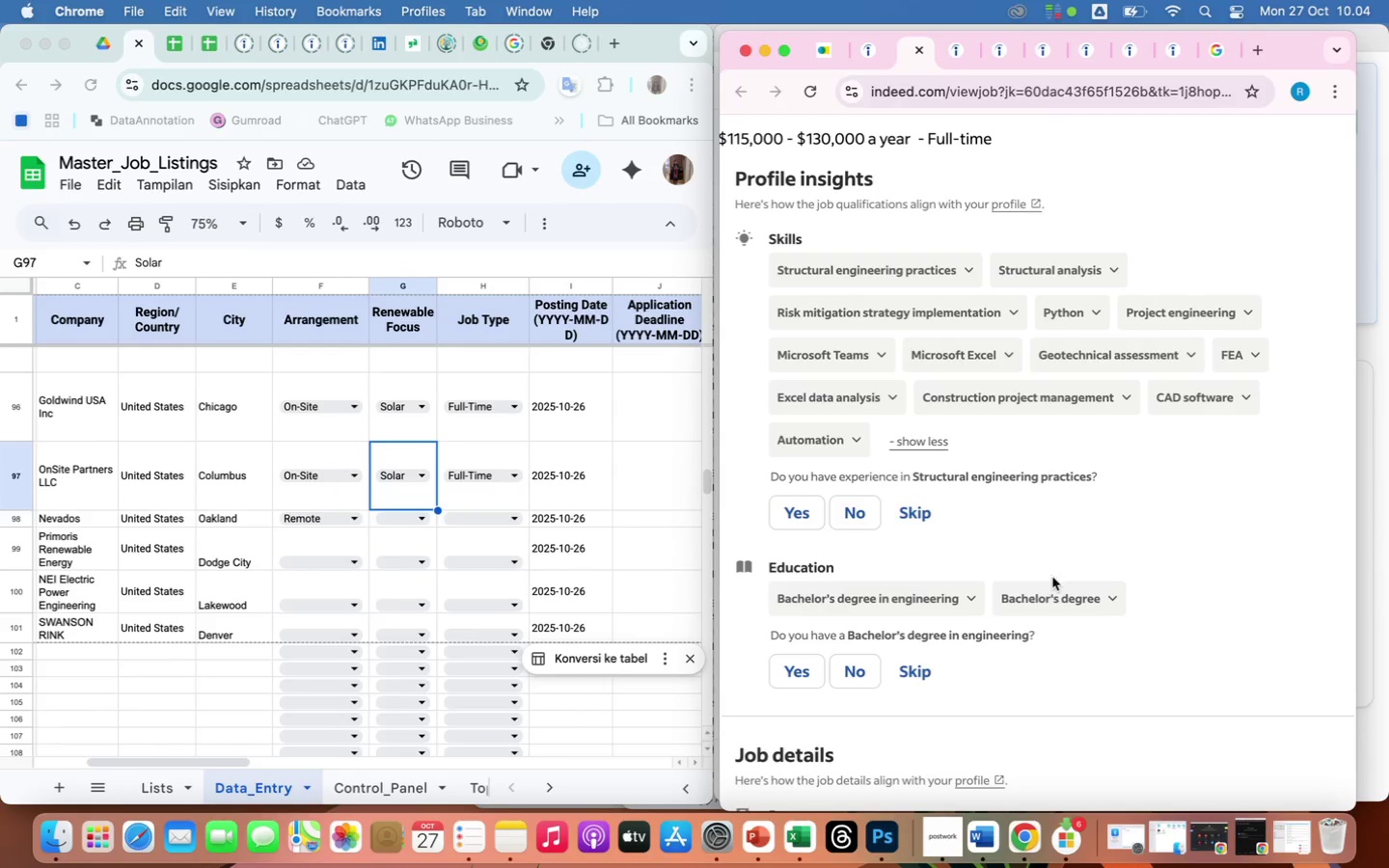 
scroll: coordinate [1218, 684], scroll_direction: down, amount: 88.0
 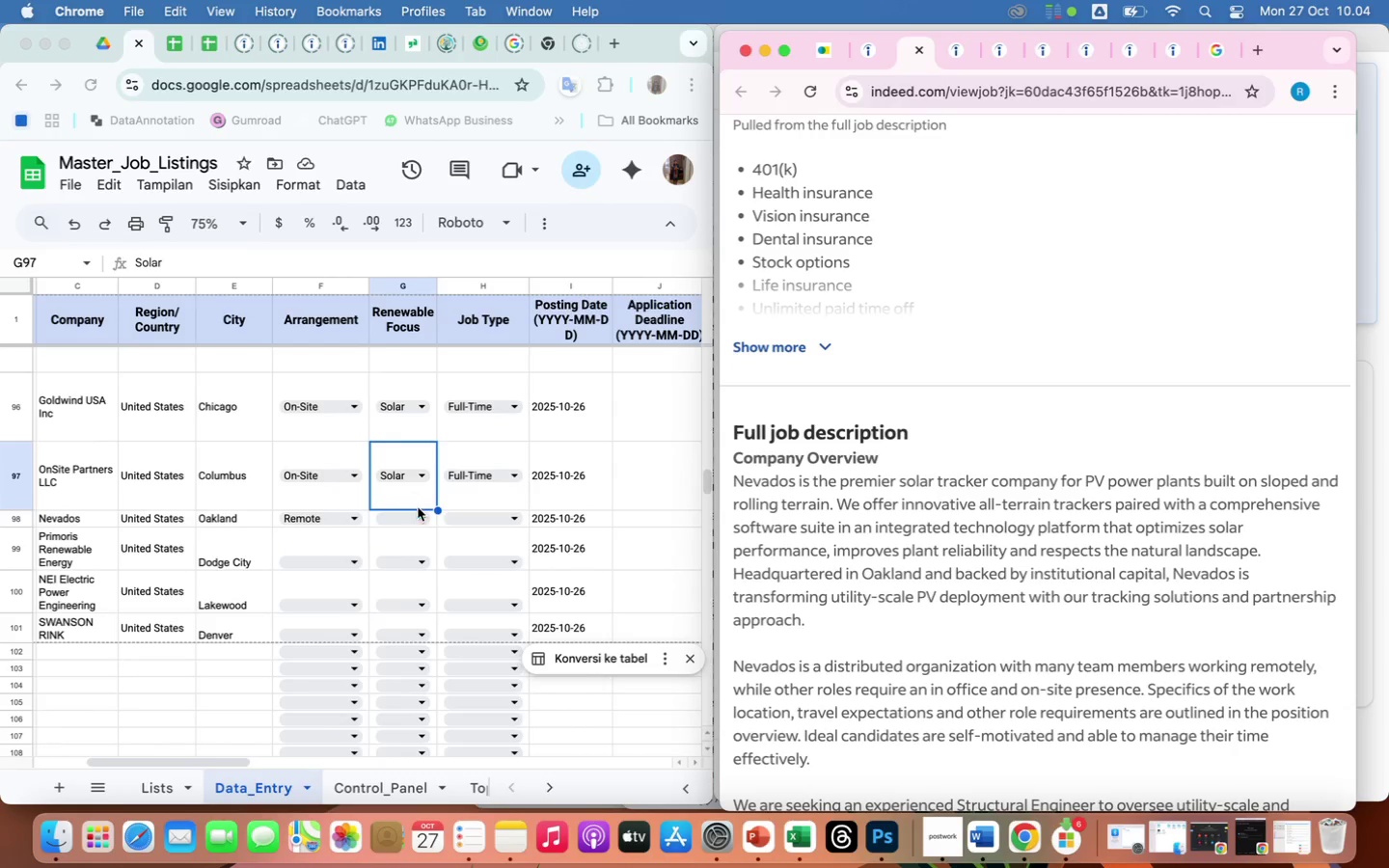 
left_click([423, 520])
 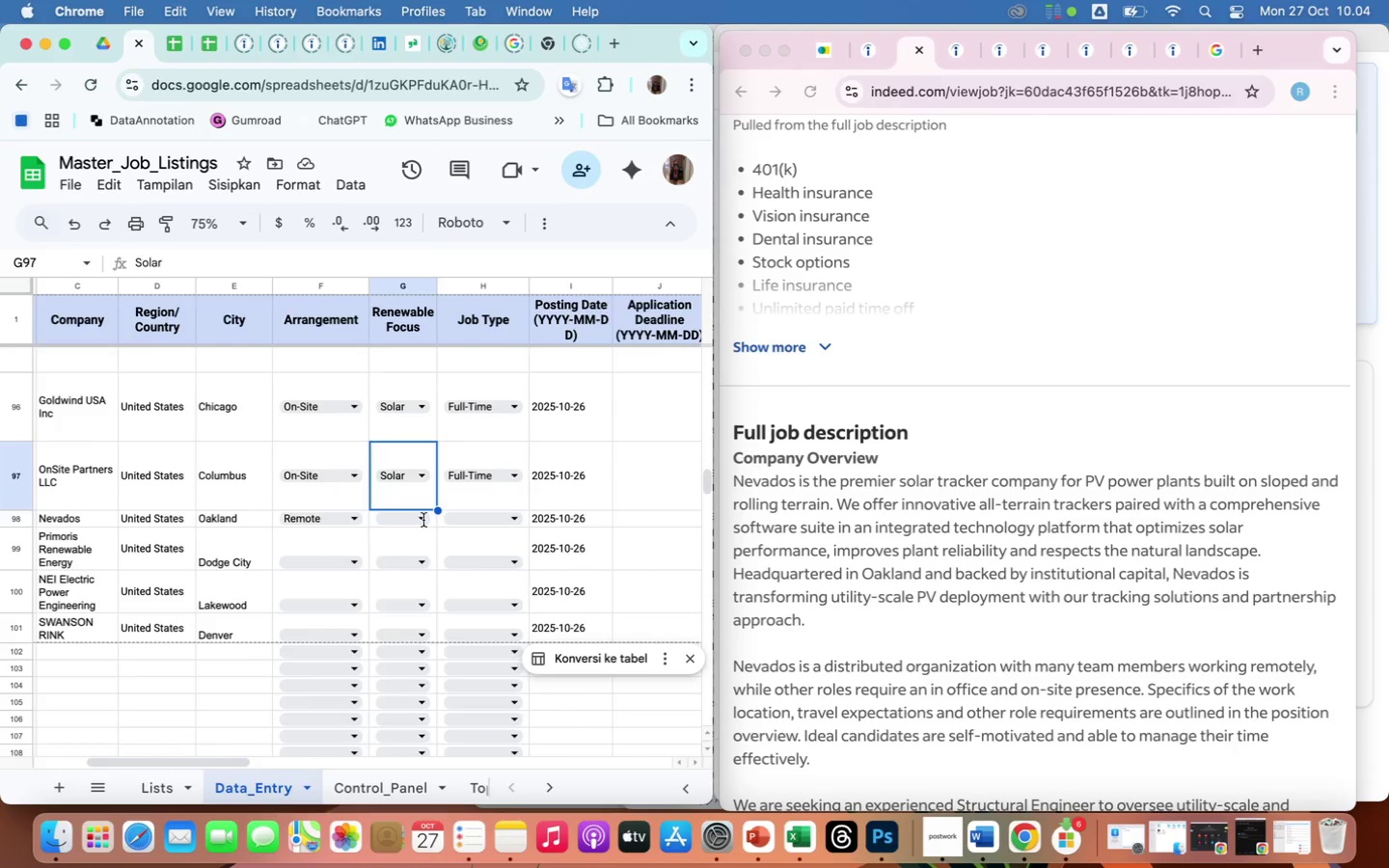 
left_click([423, 520])
 